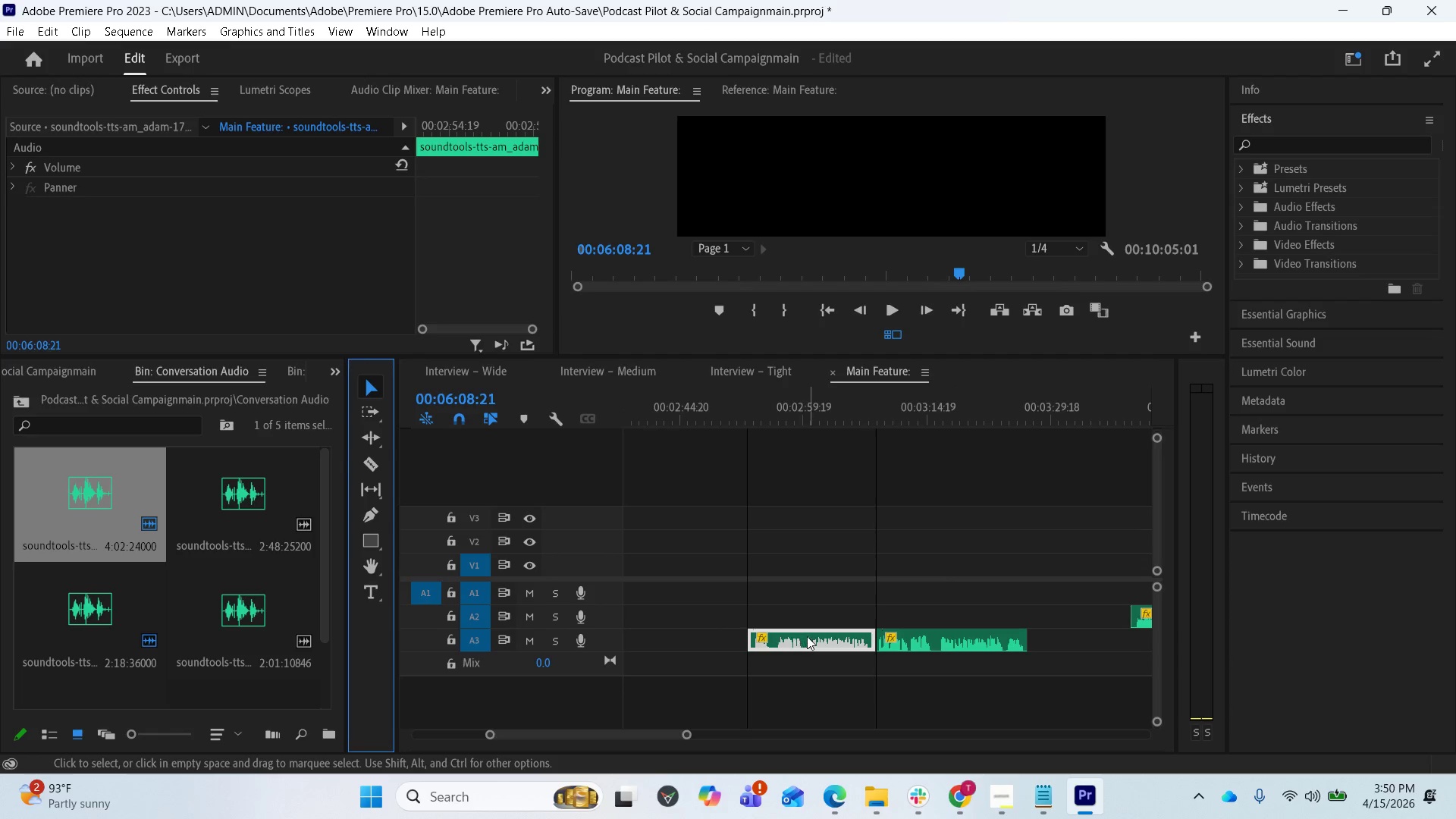 
left_click_drag(start_coordinate=[807, 636], to_coordinate=[717, 632])
 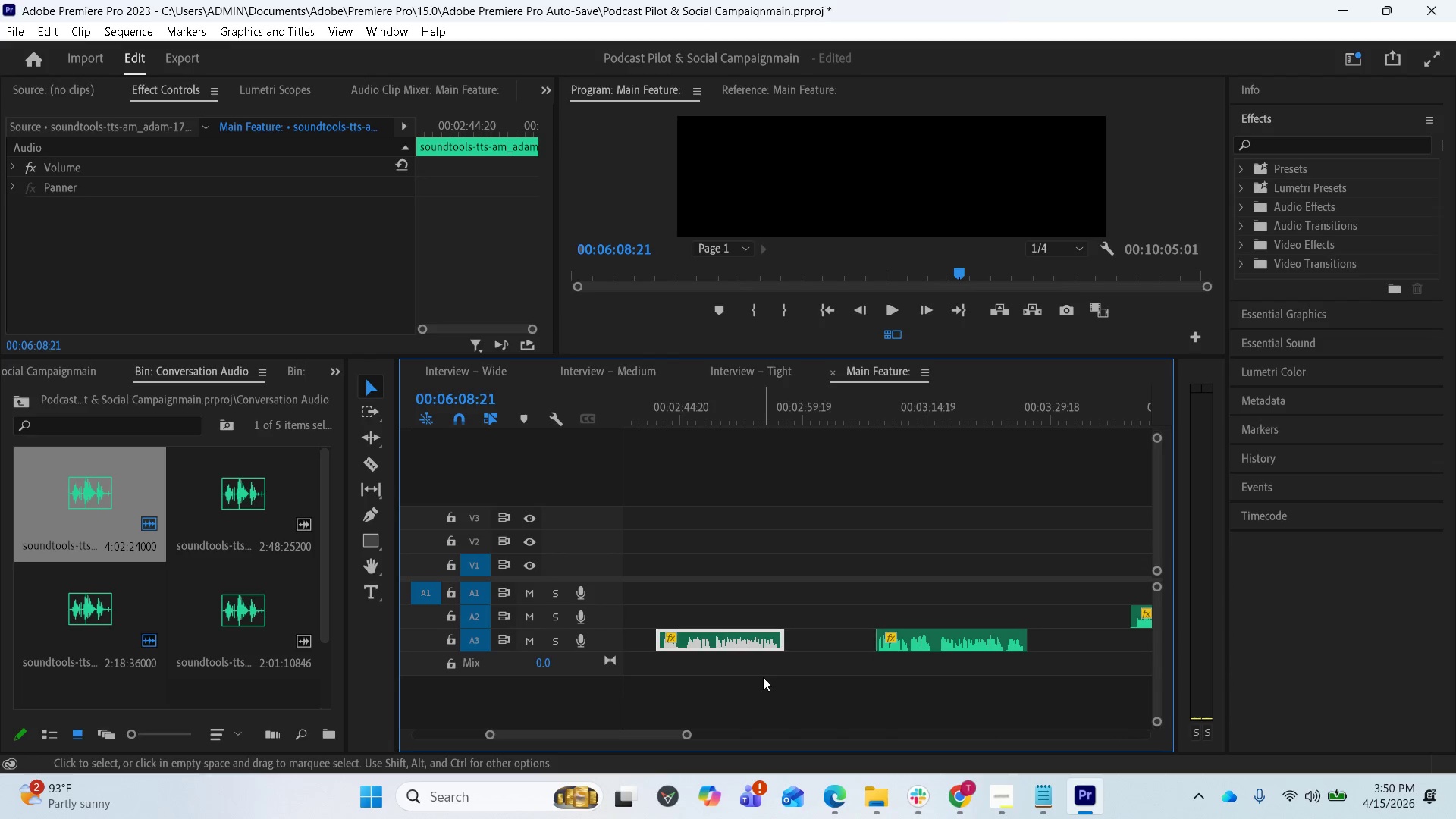 
scroll: coordinate [789, 703], scroll_direction: up, amount: 17.0
 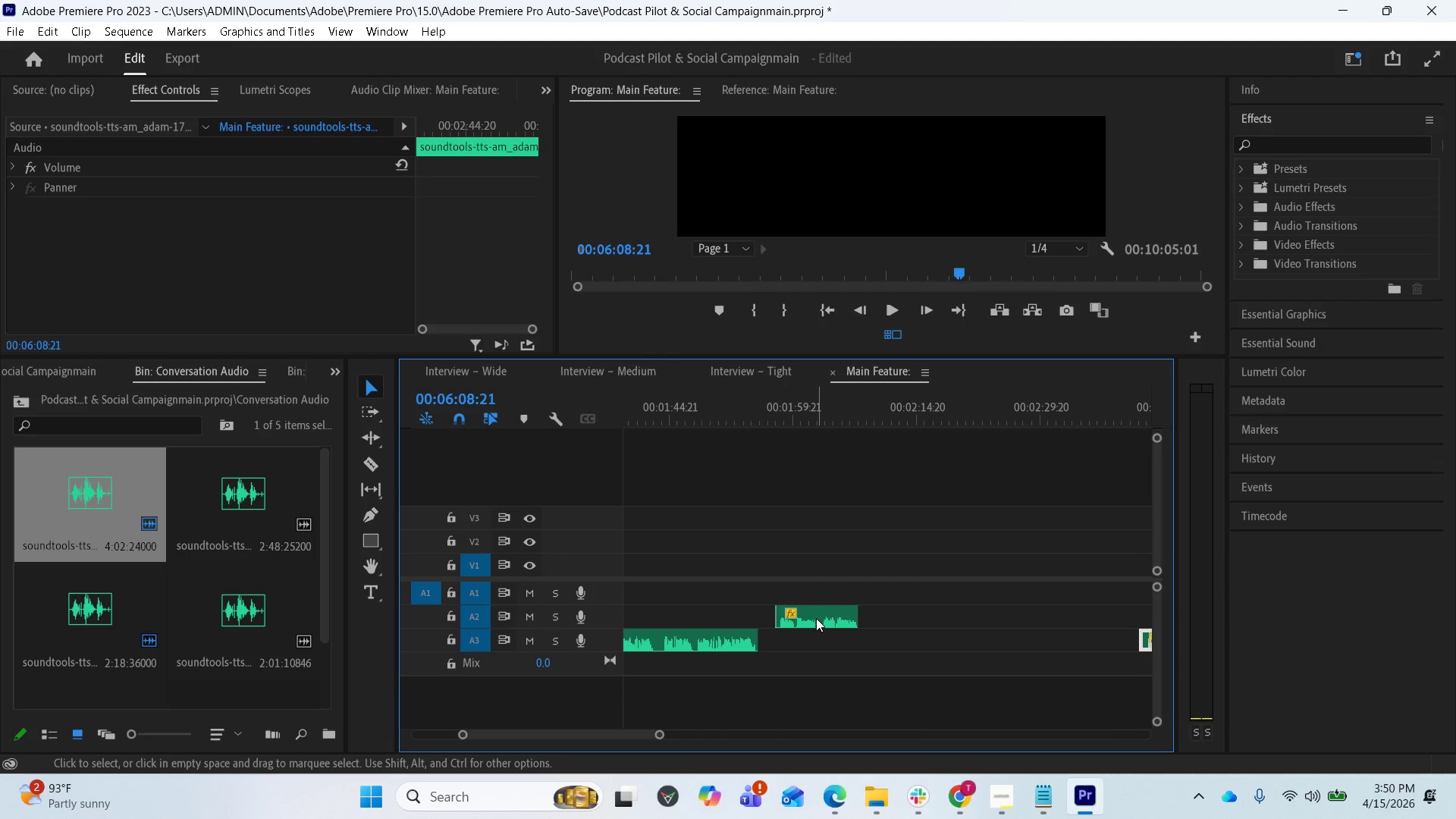 
left_click_drag(start_coordinate=[815, 617], to_coordinate=[1020, 607])
 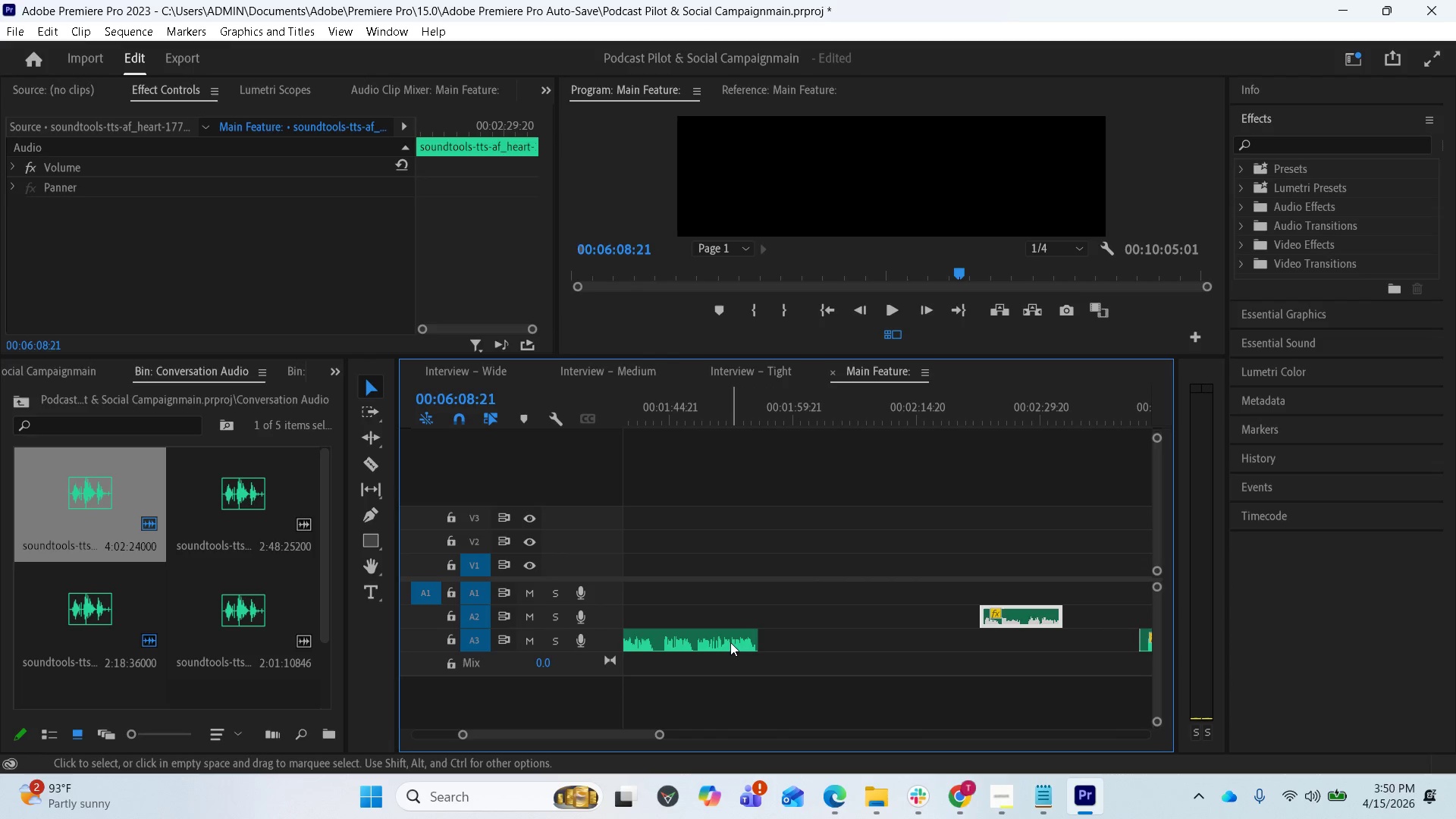 
left_click_drag(start_coordinate=[720, 641], to_coordinate=[868, 636])
 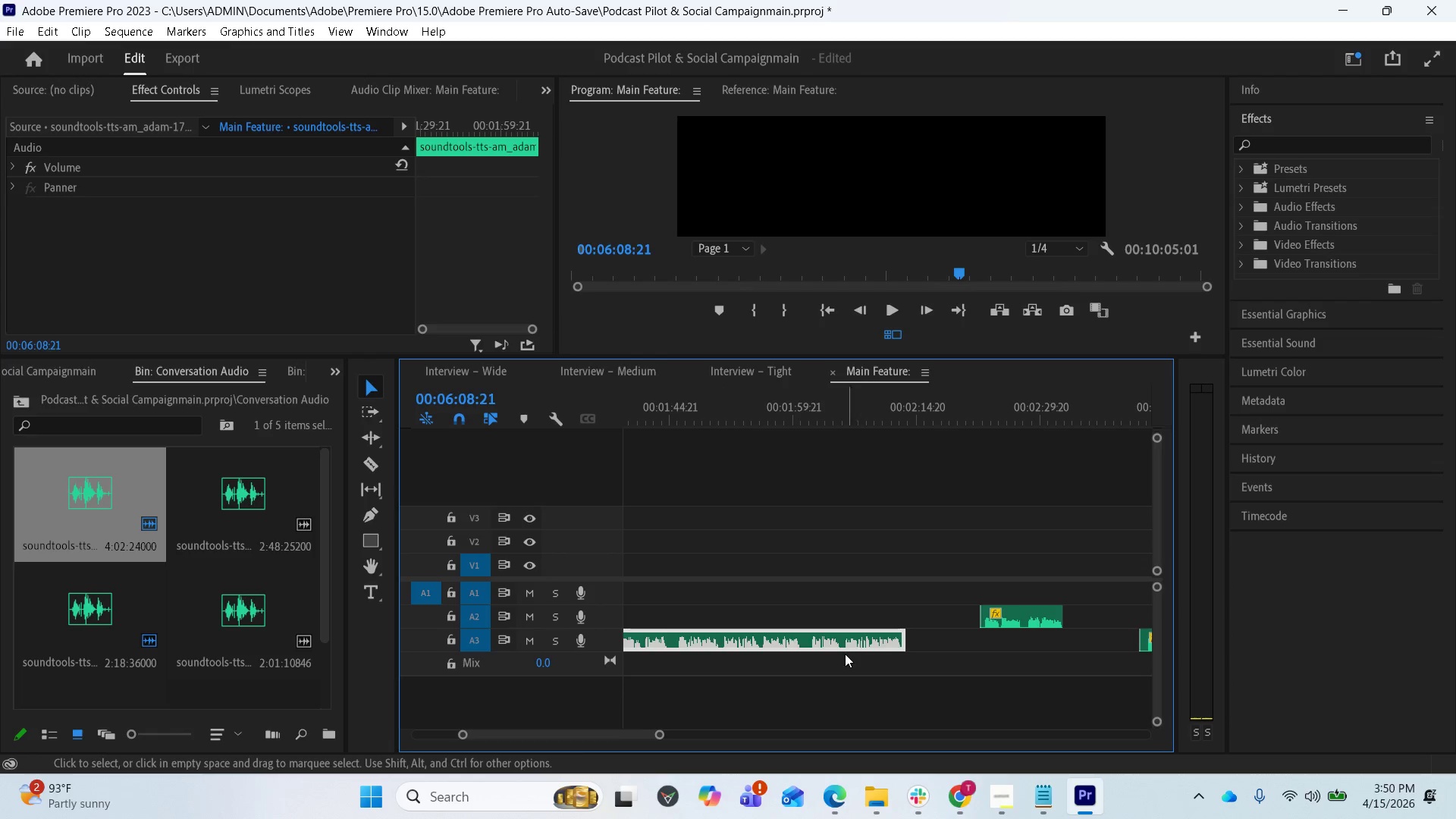 
scroll: coordinate [828, 667], scroll_direction: up, amount: 18.0
 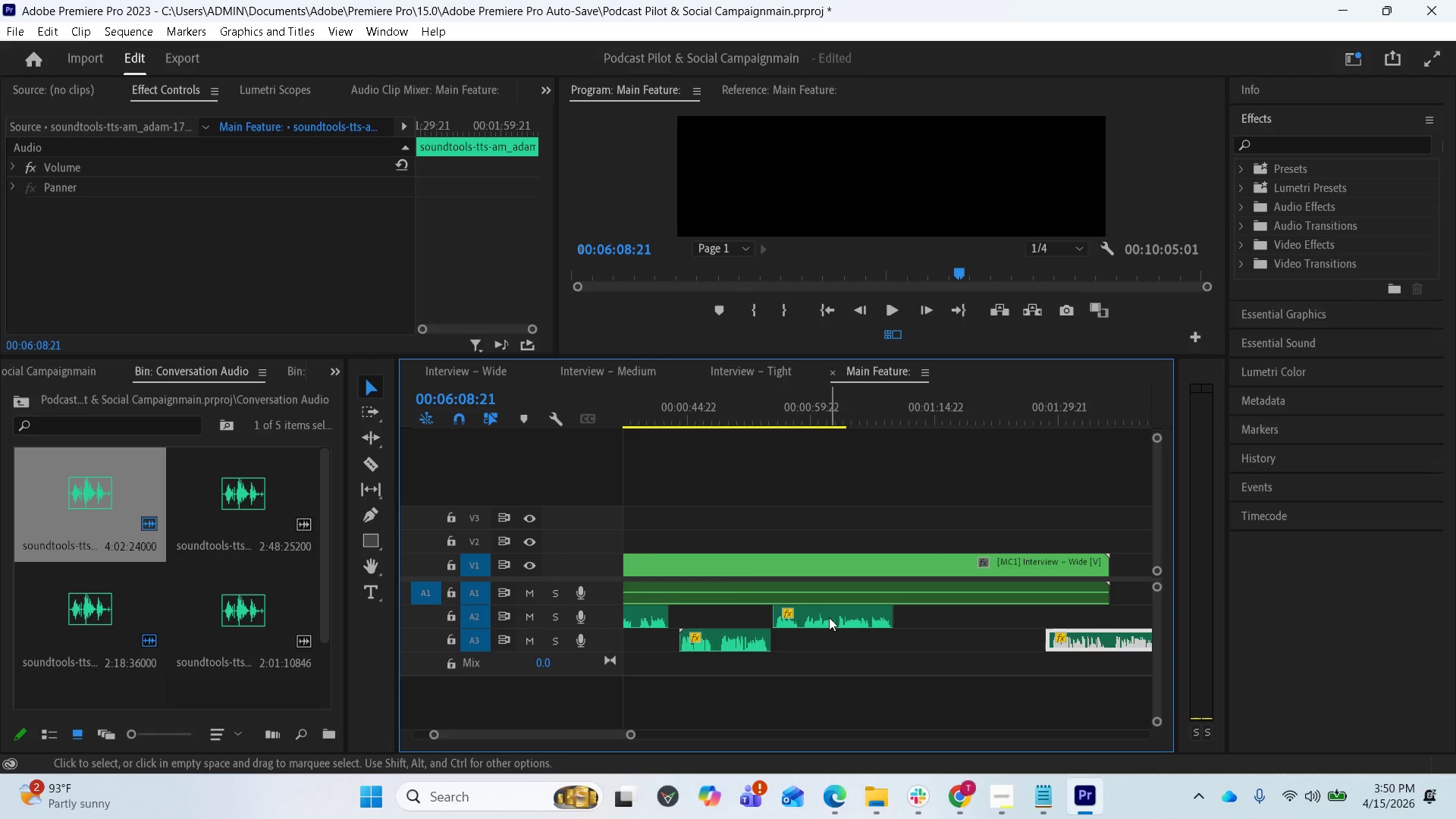 
left_click_drag(start_coordinate=[829, 617], to_coordinate=[936, 610])
 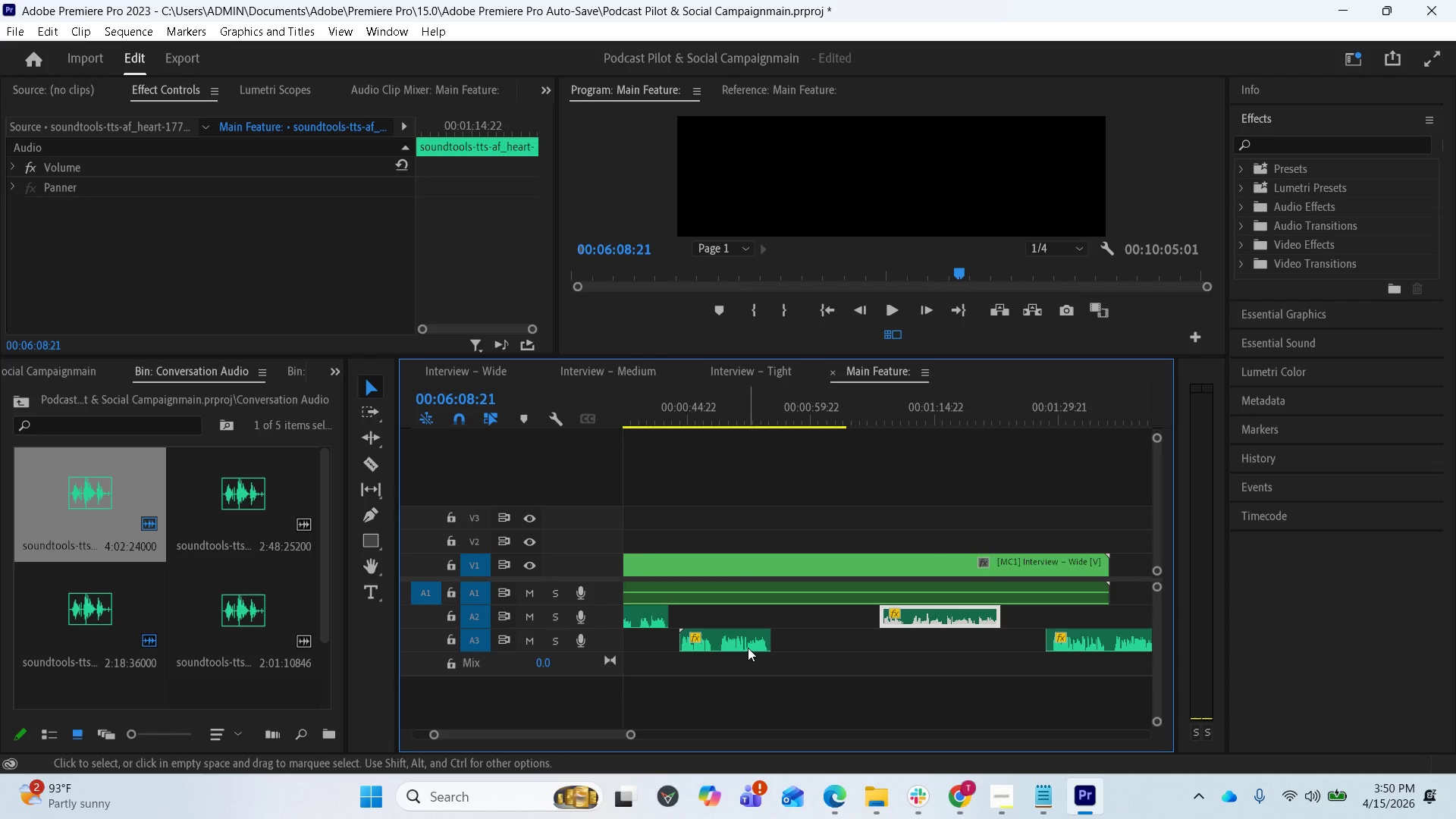 
left_click_drag(start_coordinate=[741, 643], to_coordinate=[800, 638])
 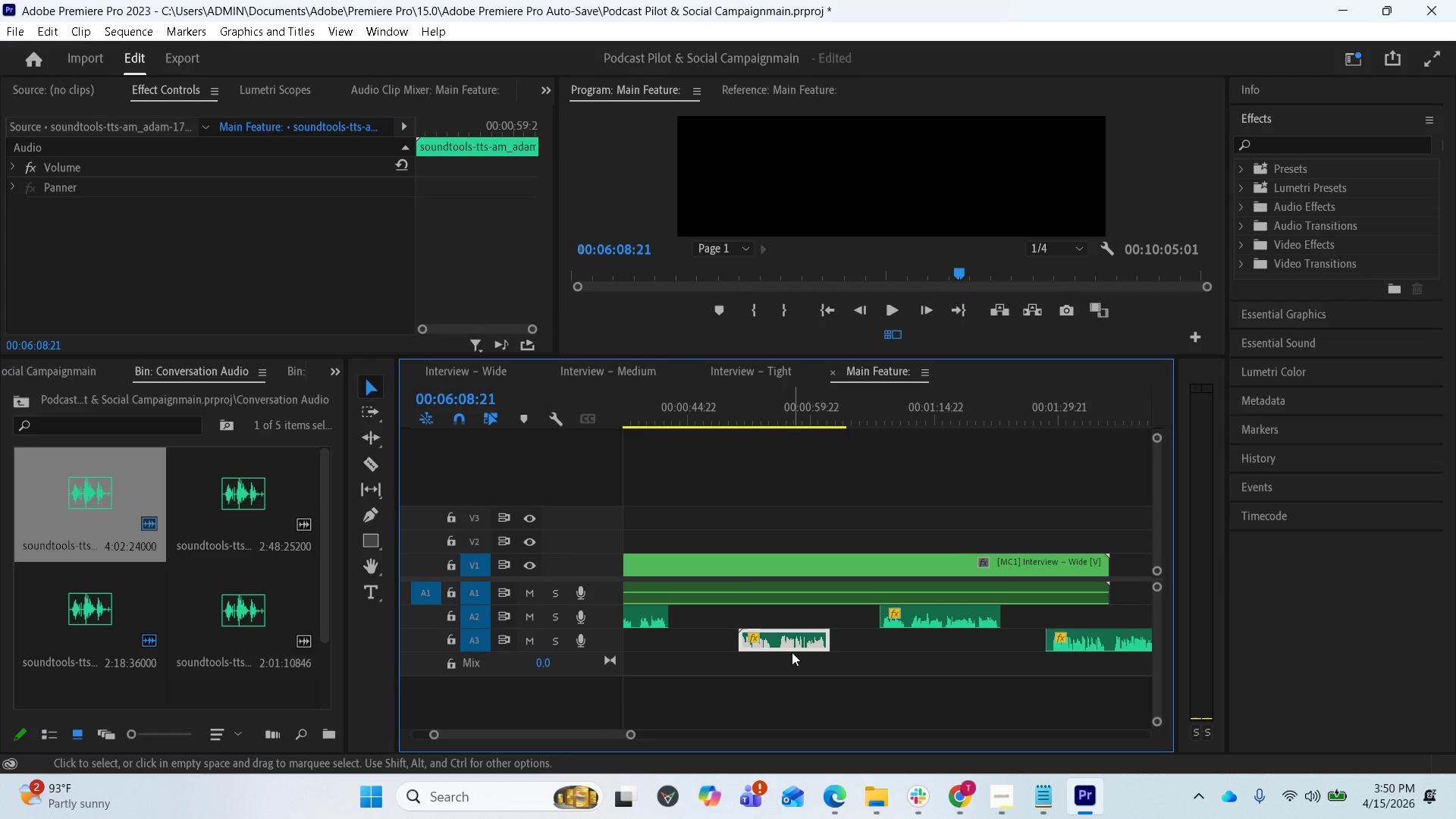 
scroll: coordinate [777, 644], scroll_direction: up, amount: 21.0
 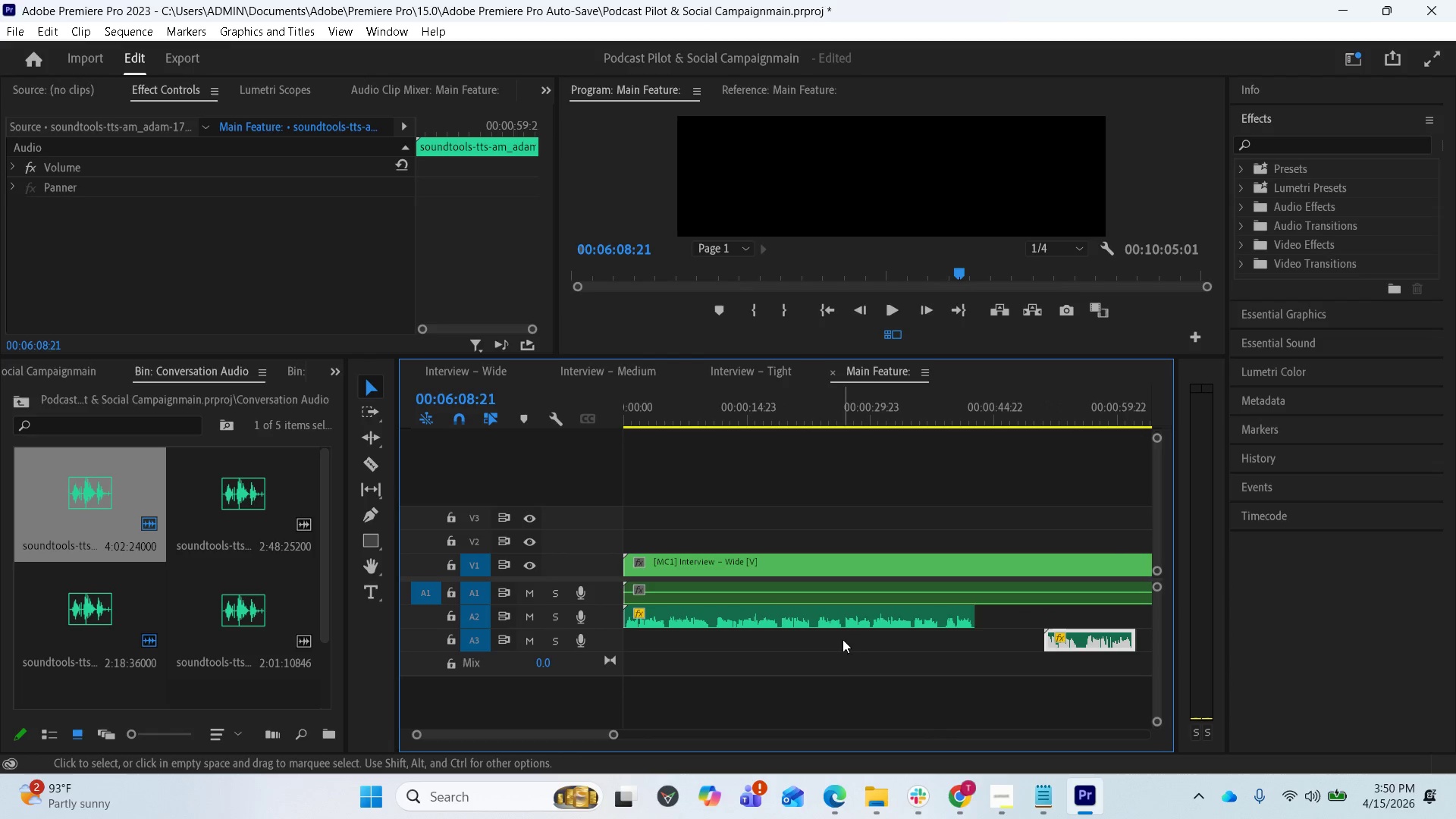 
scroll: coordinate [860, 673], scroll_direction: down, amount: 149.0
 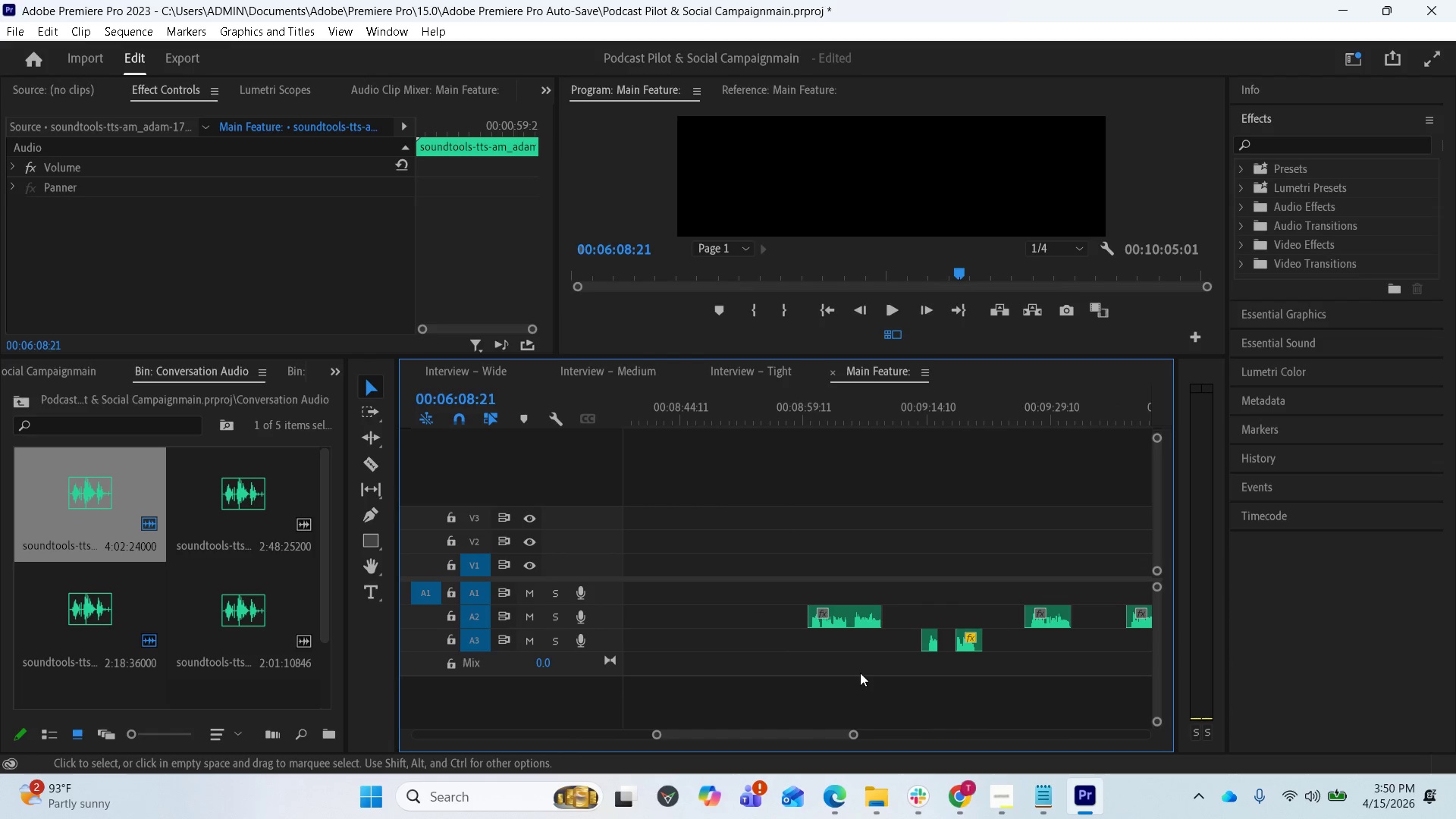 
scroll: coordinate [860, 673], scroll_direction: up, amount: 7.0
 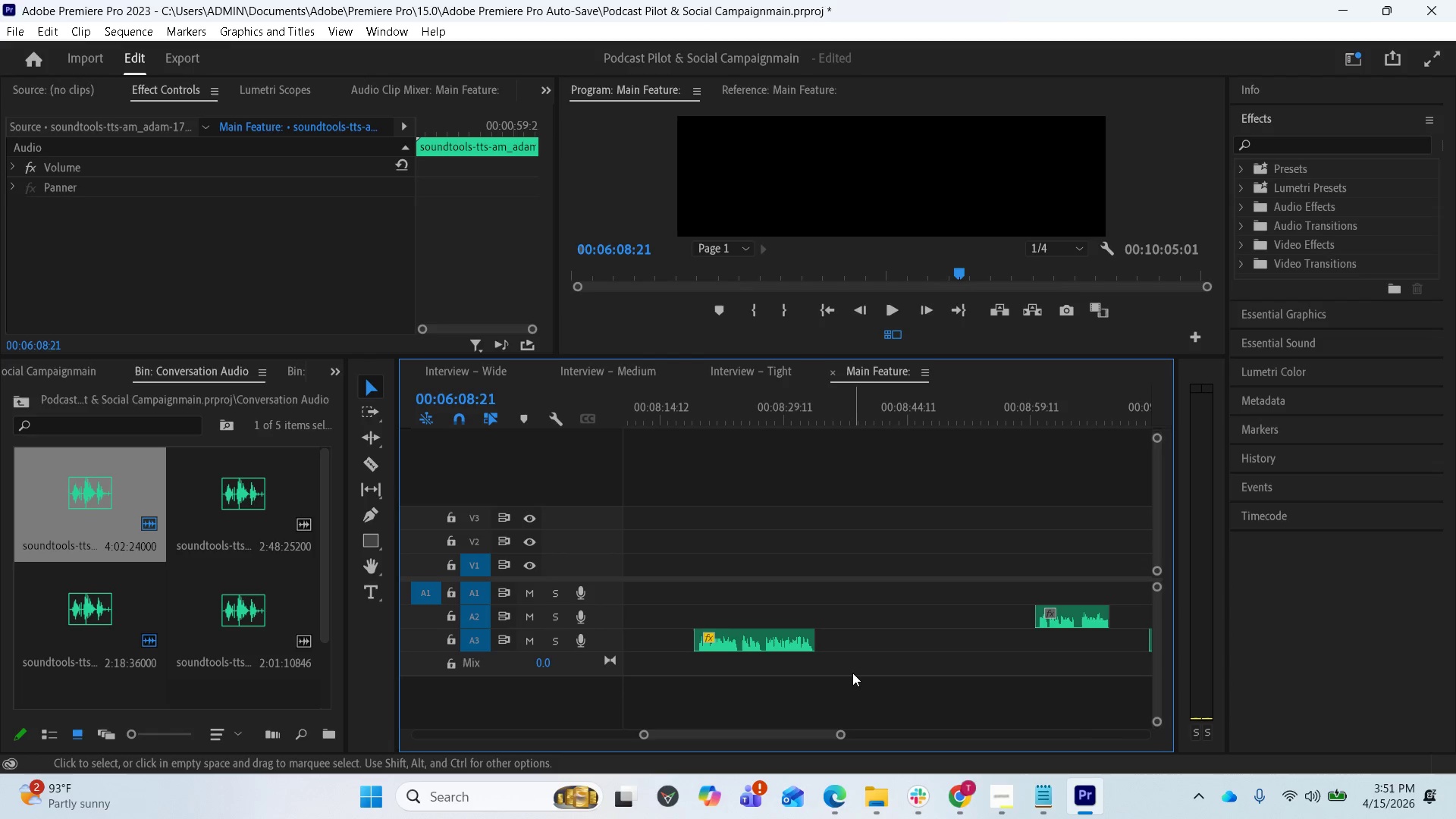 
wait(28.59)
 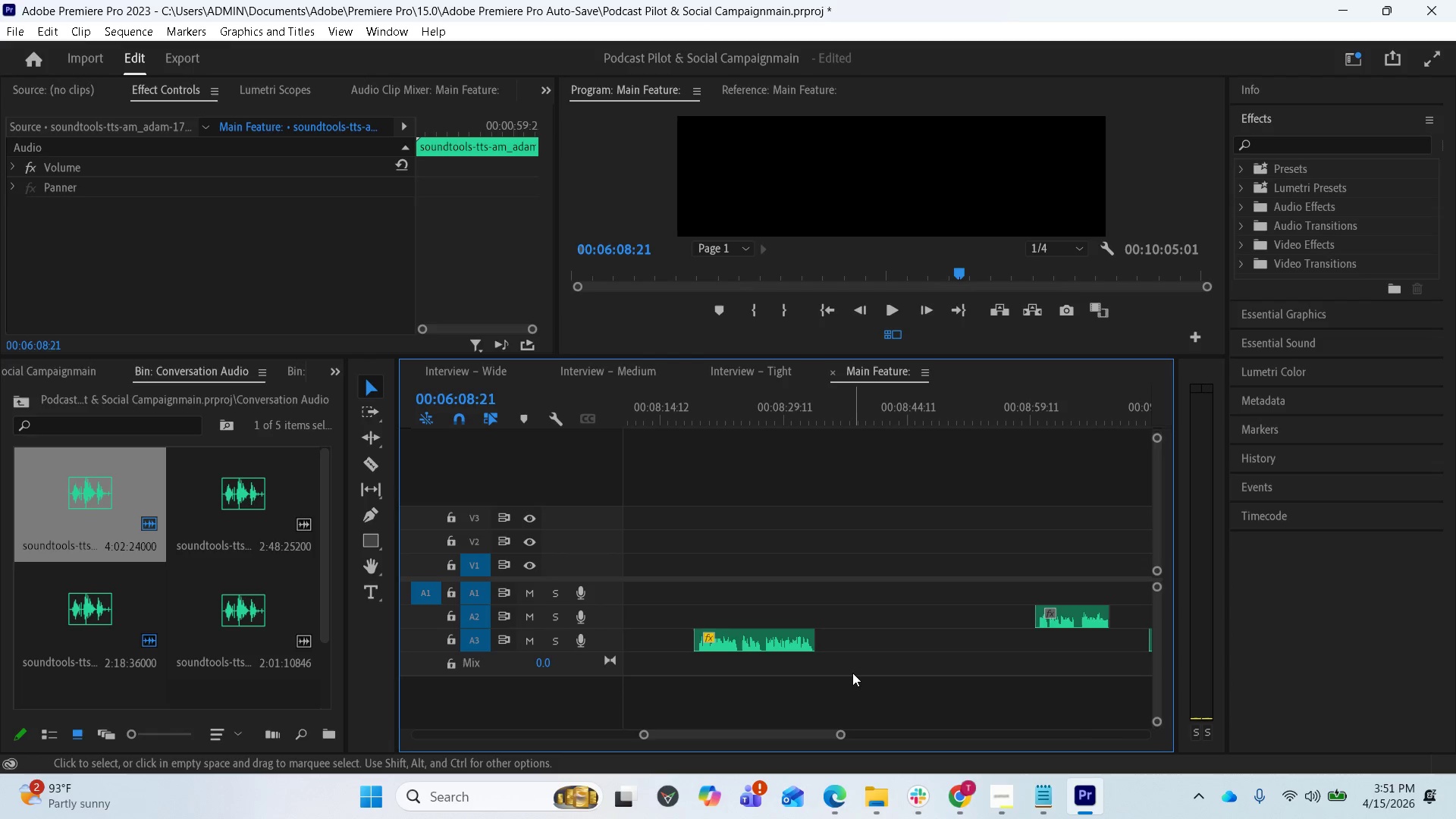 
scroll: coordinate [907, 673], scroll_direction: down, amount: 5.0
 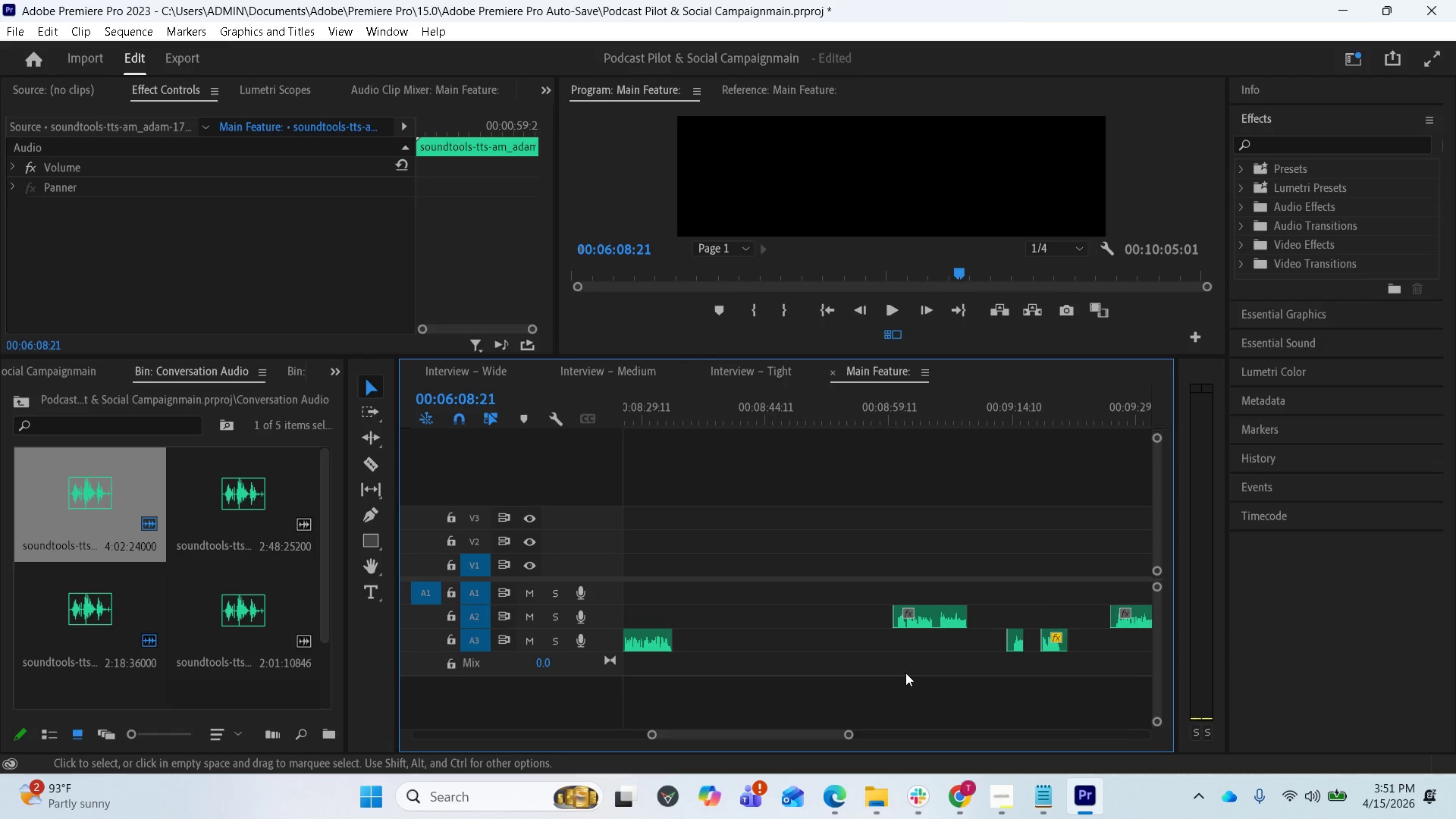 
scroll: coordinate [902, 673], scroll_direction: up, amount: 11.0
 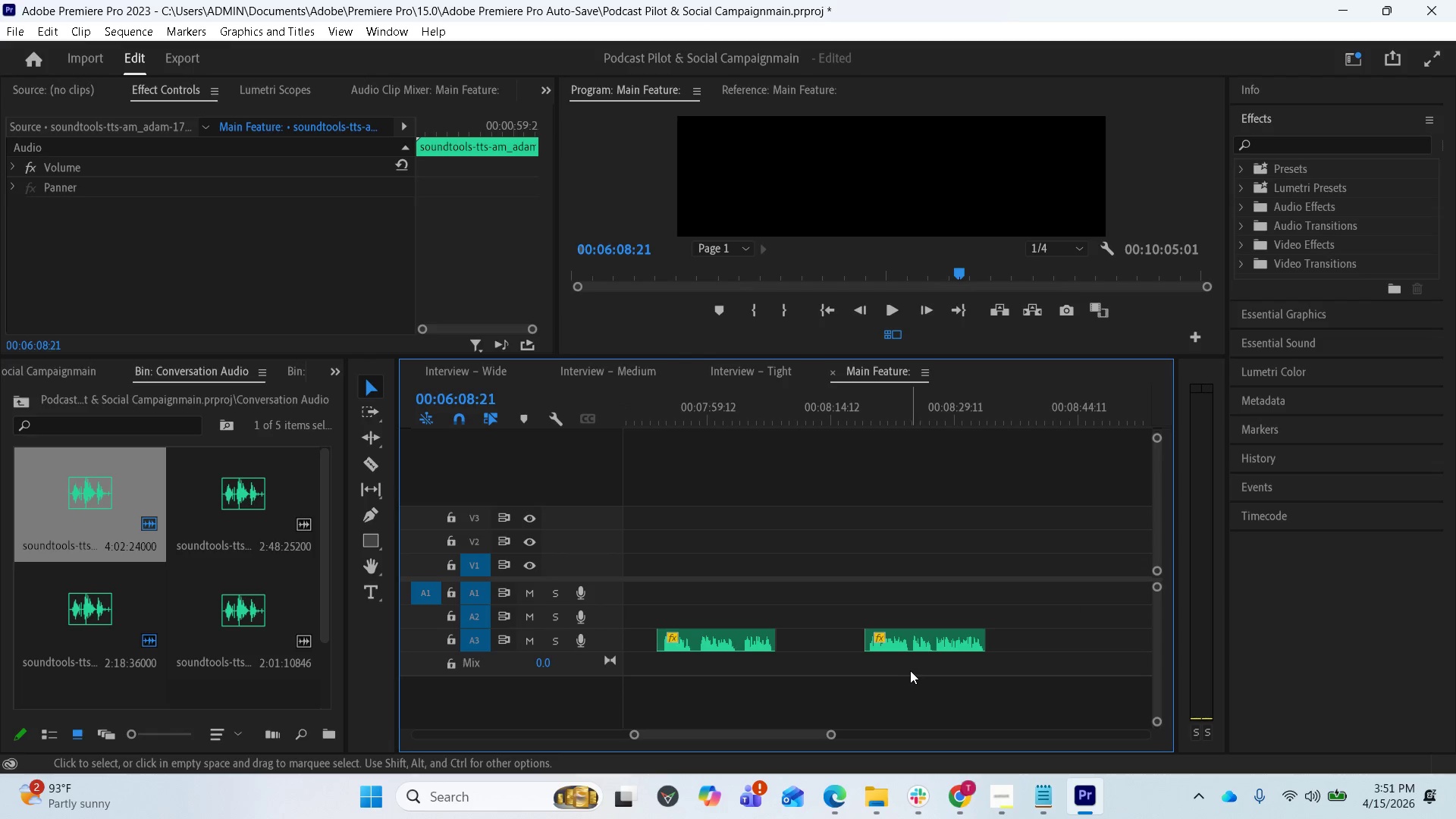 
scroll: coordinate [875, 645], scroll_direction: down, amount: 6.0
 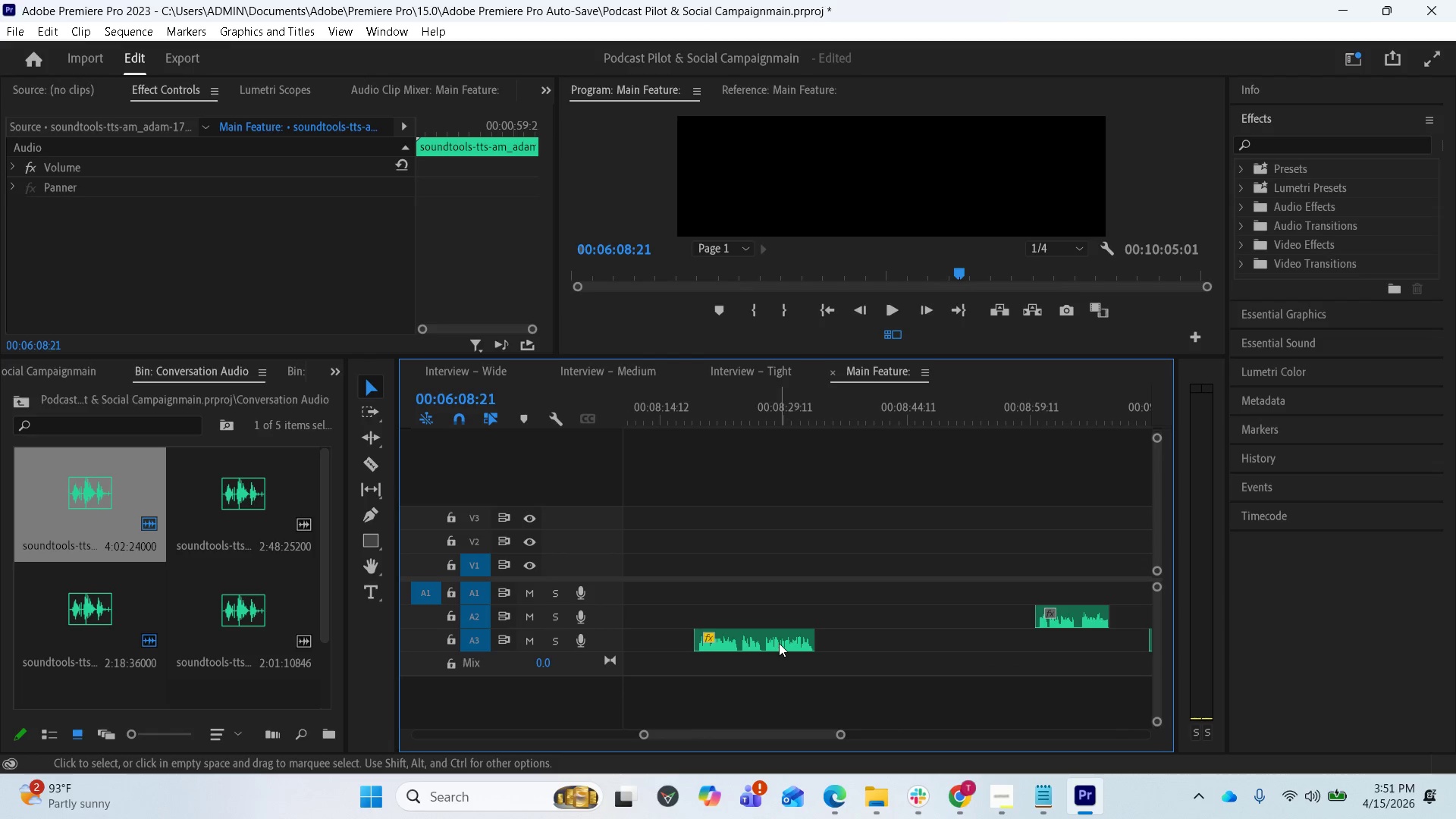 
left_click_drag(start_coordinate=[779, 643], to_coordinate=[877, 639])
 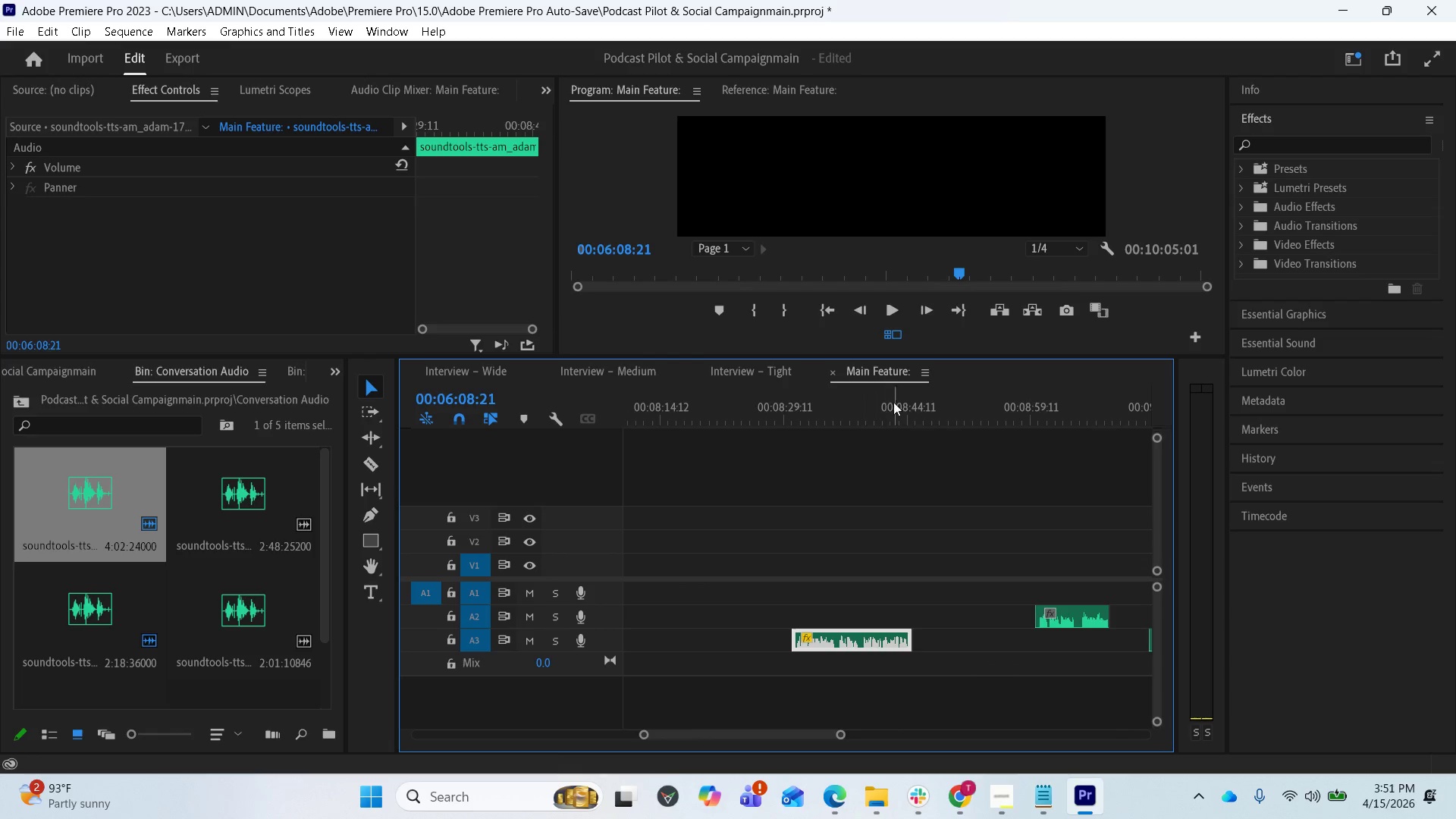 
left_click([908, 394])
 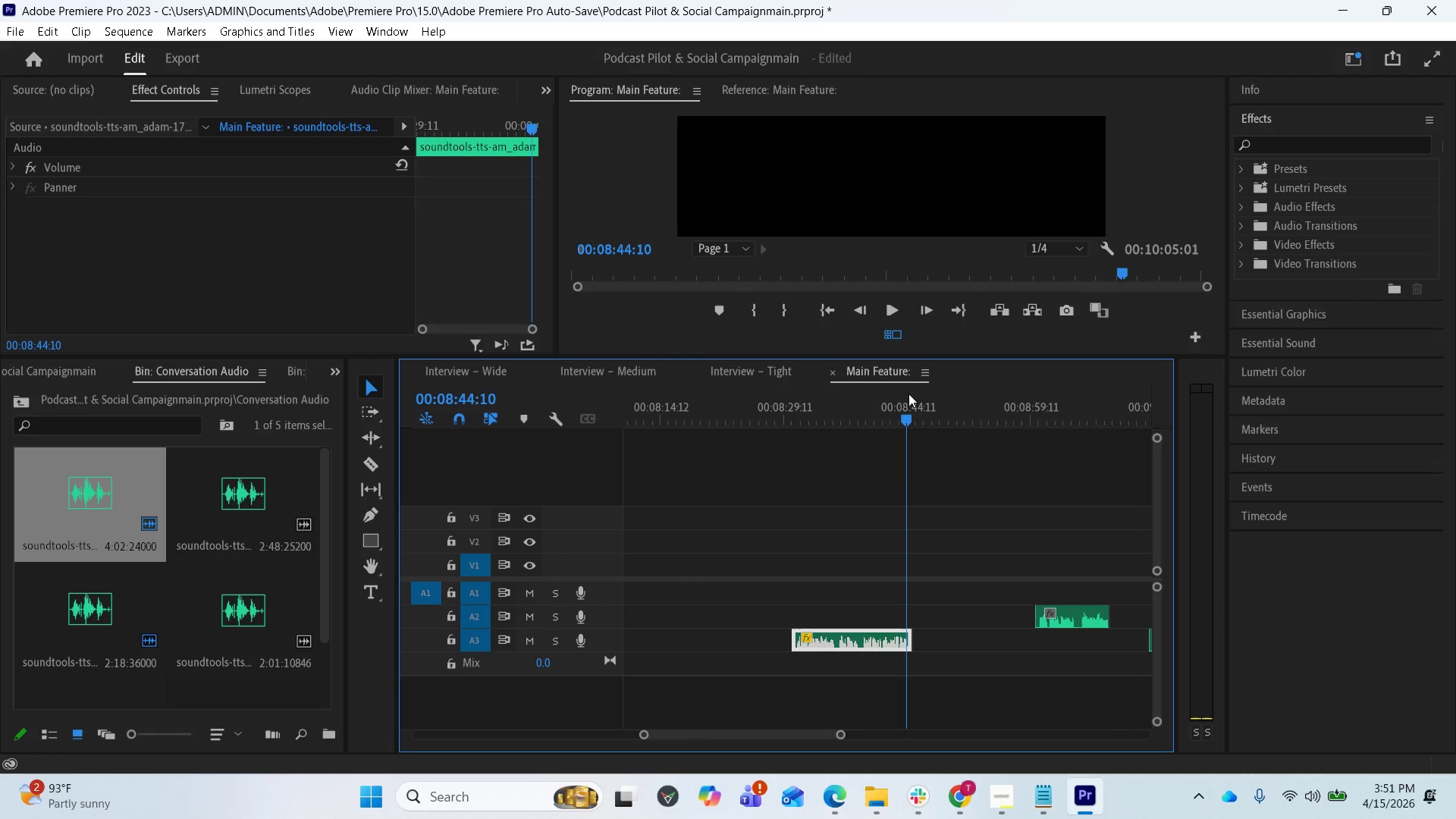 
left_click_drag(start_coordinate=[910, 394], to_coordinate=[922, 394])
 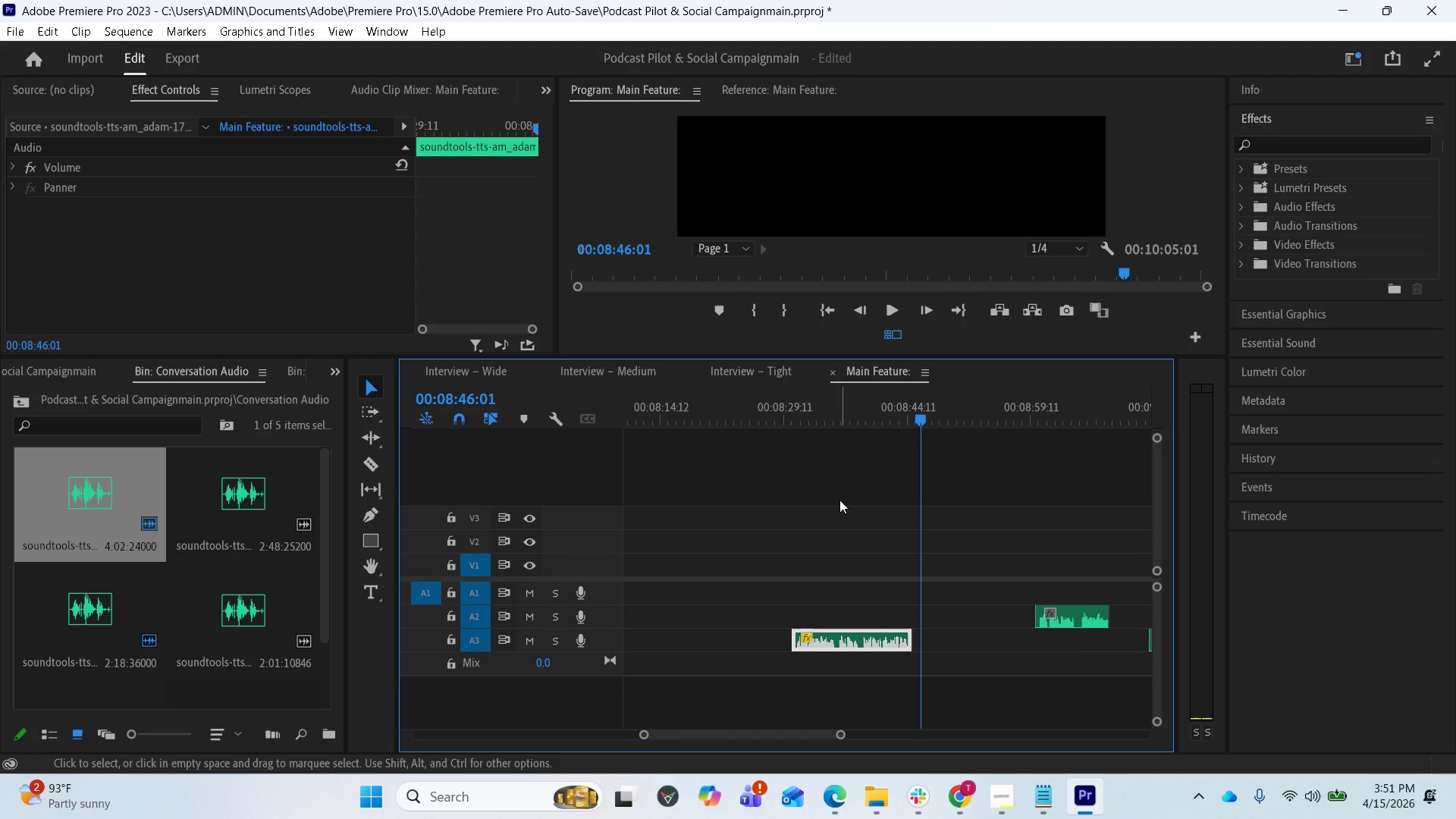 
scroll: coordinate [811, 541], scroll_direction: up, amount: 9.0
 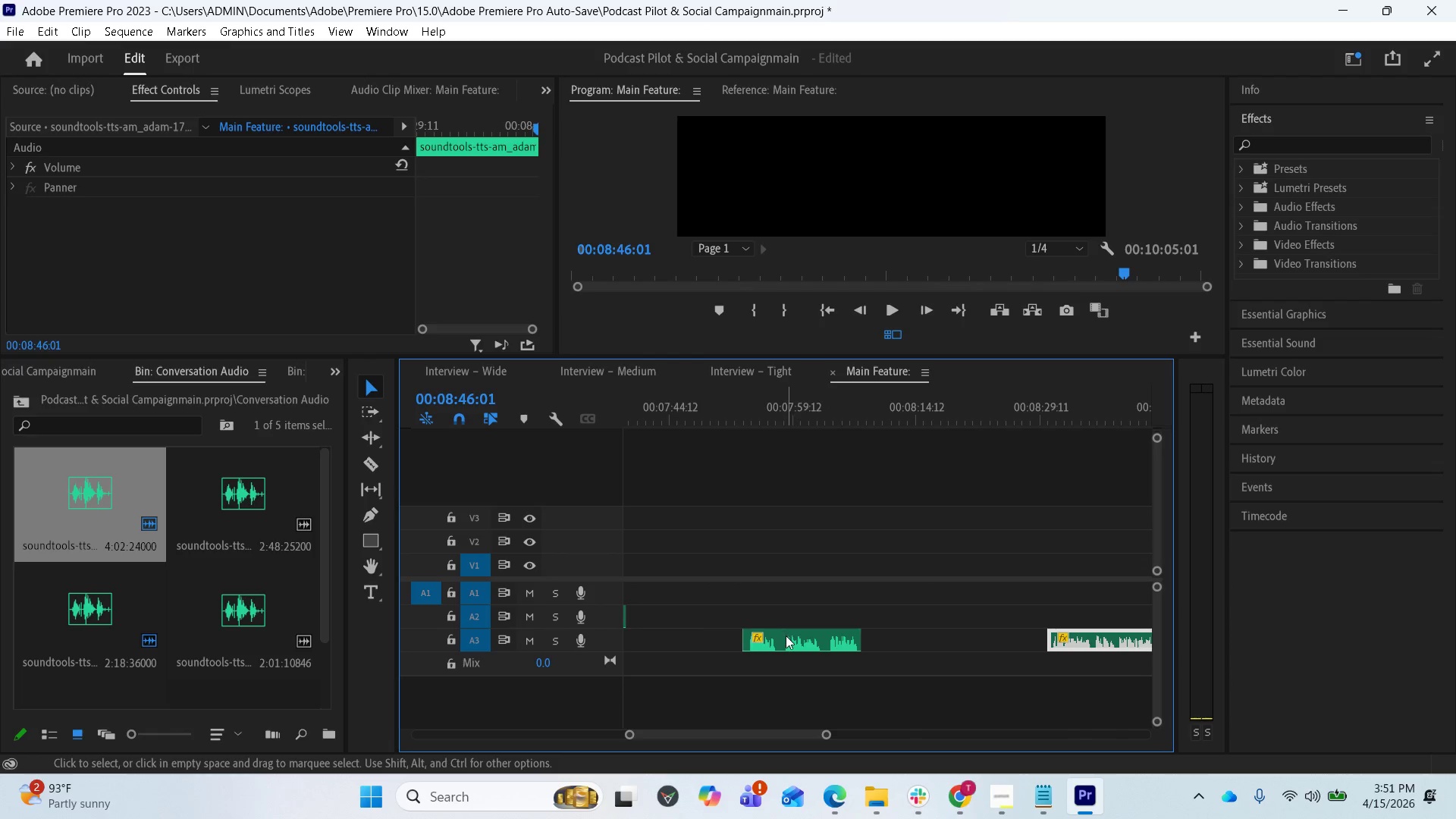 
left_click_drag(start_coordinate=[786, 635], to_coordinate=[888, 636])
 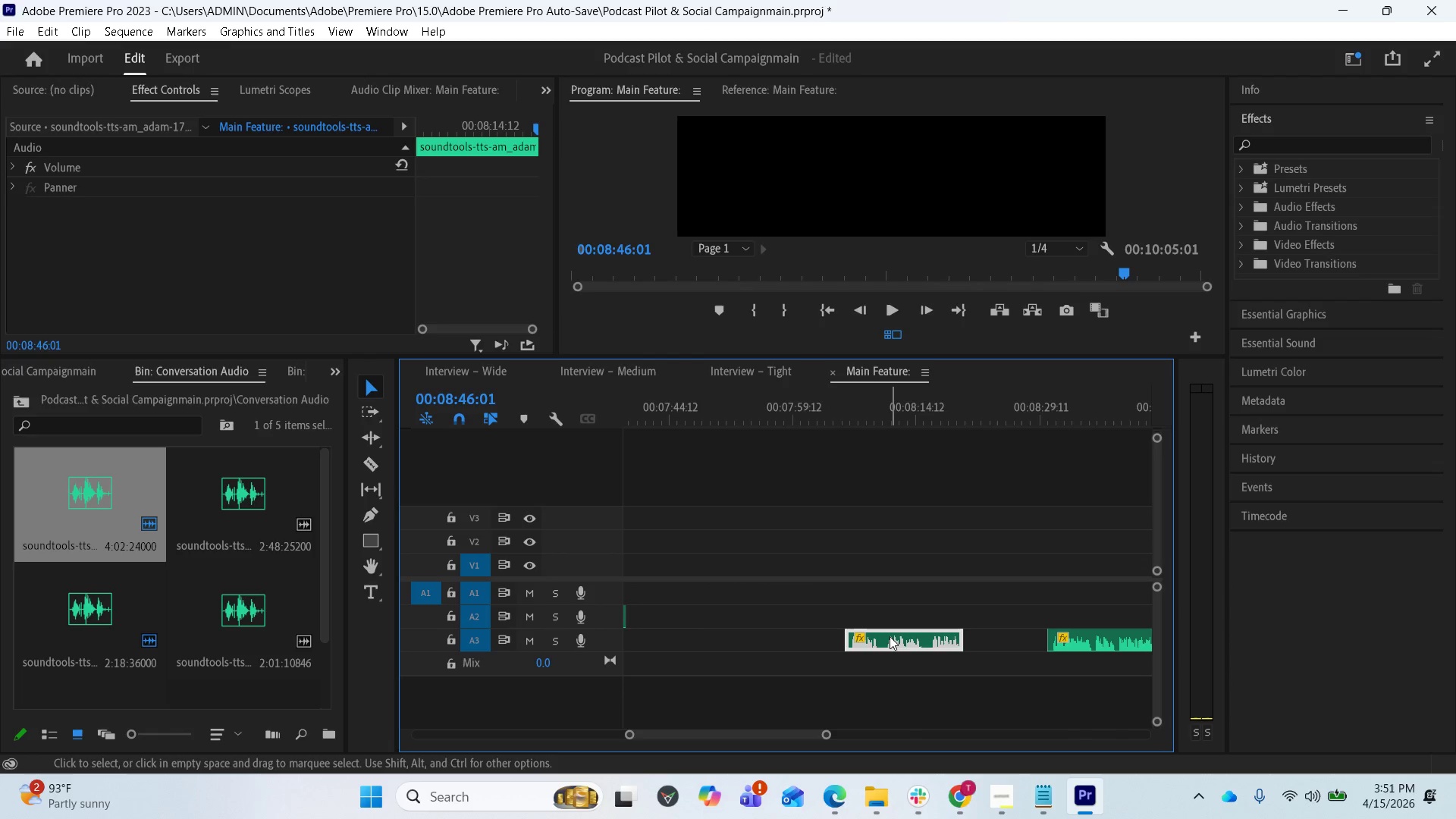 
key(Control+Z)
 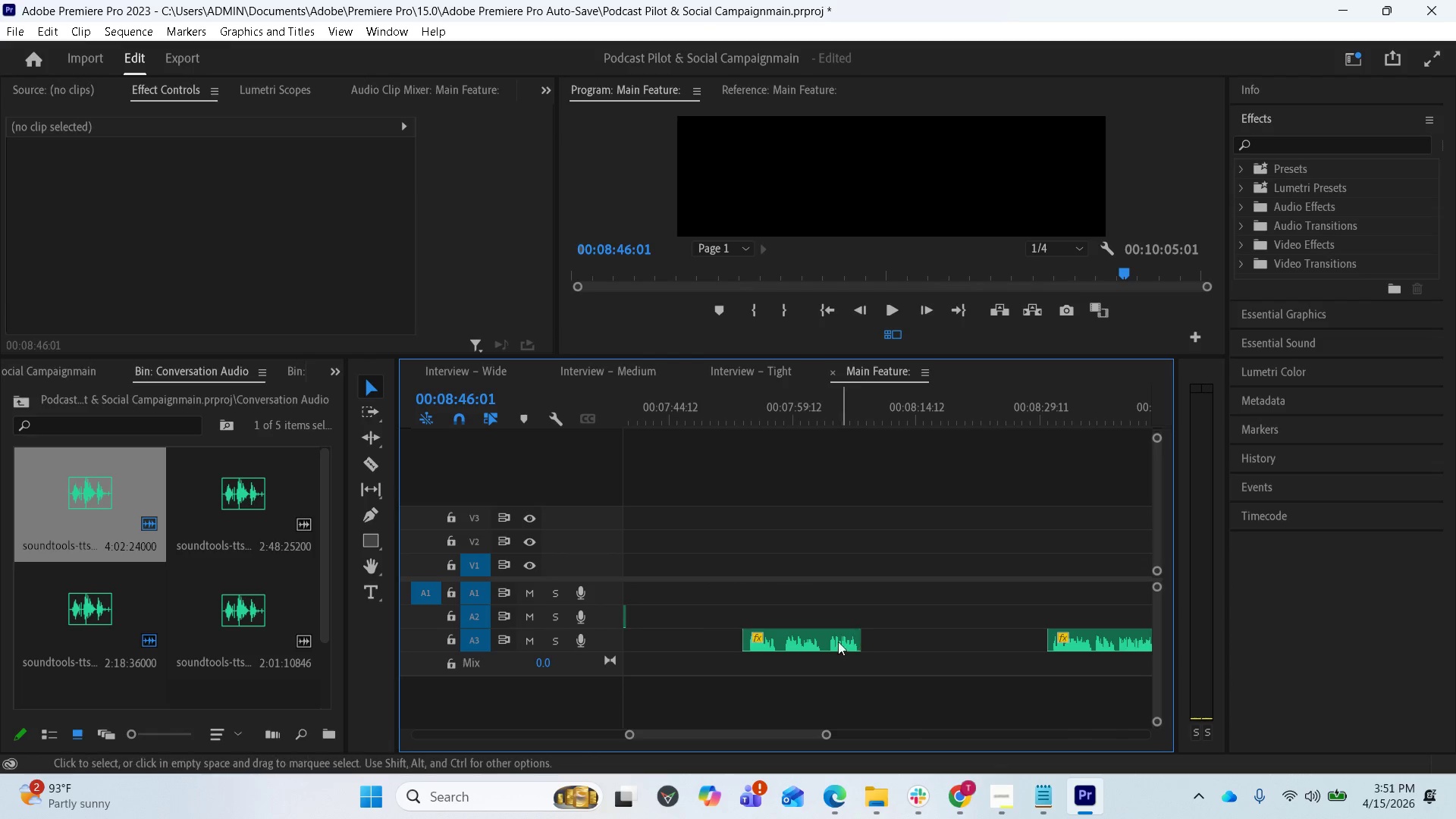 
key(Control+Z)
 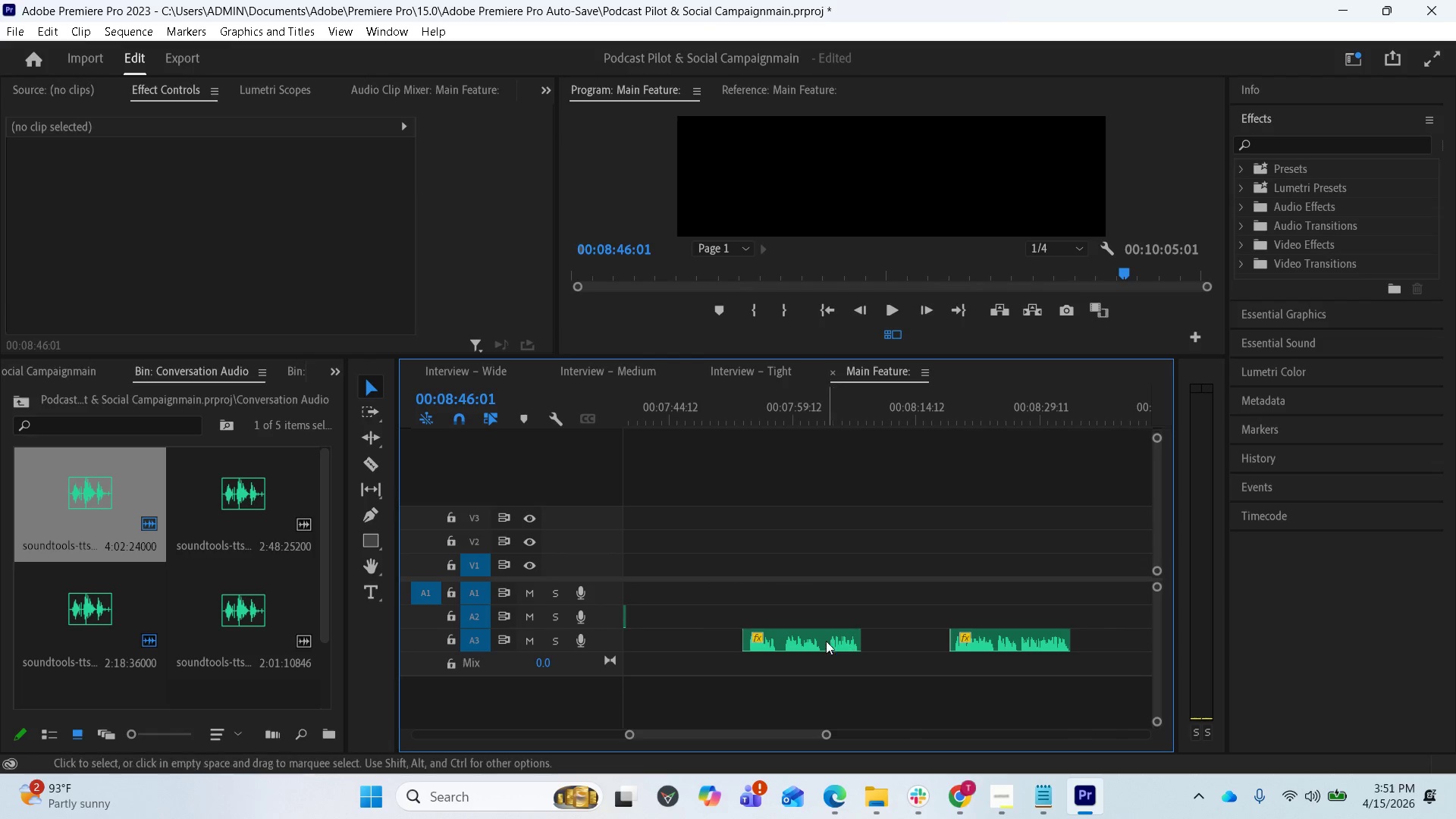 
scroll: coordinate [825, 641], scroll_direction: down, amount: 3.0
 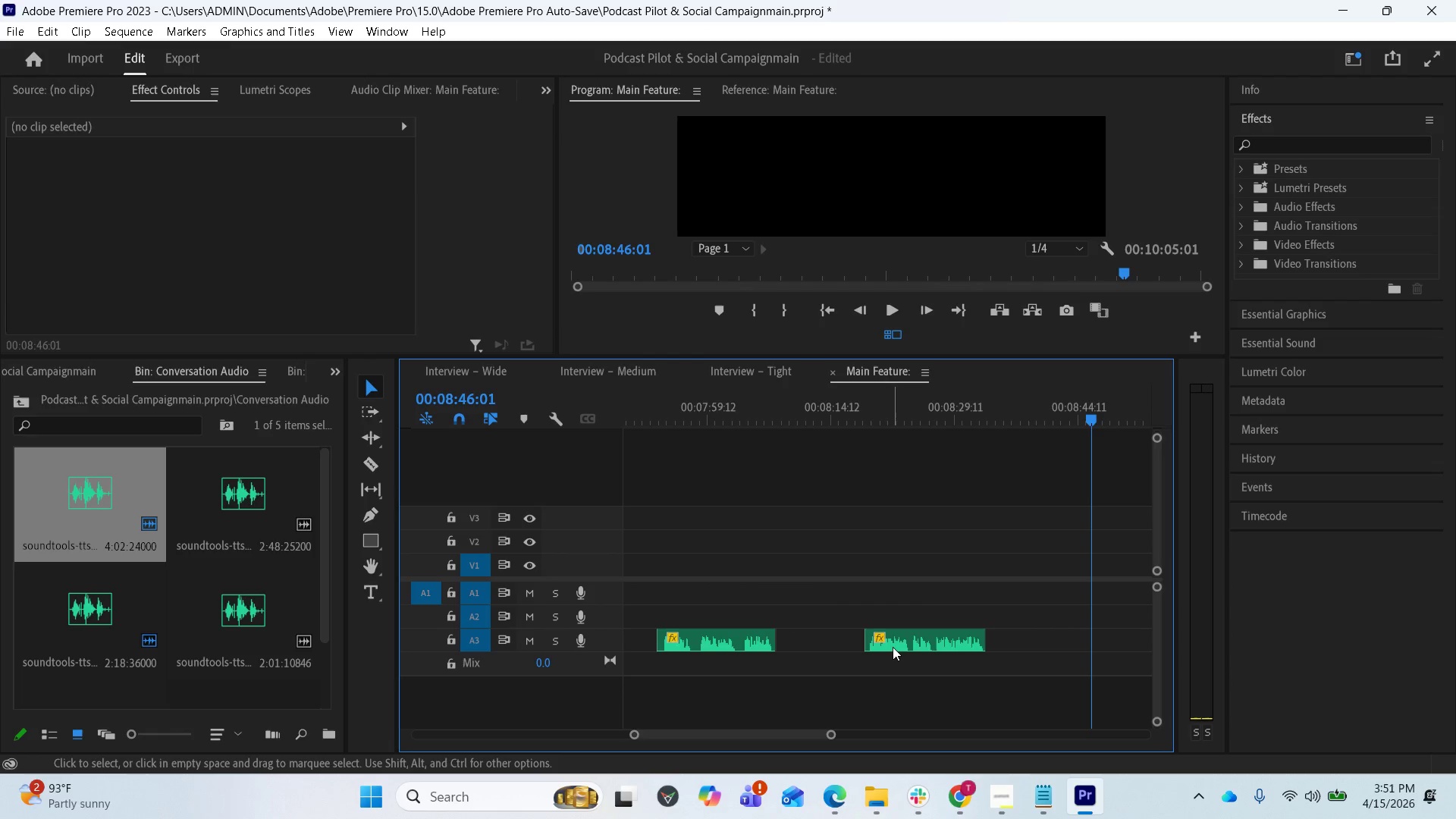 
left_click([894, 647])
 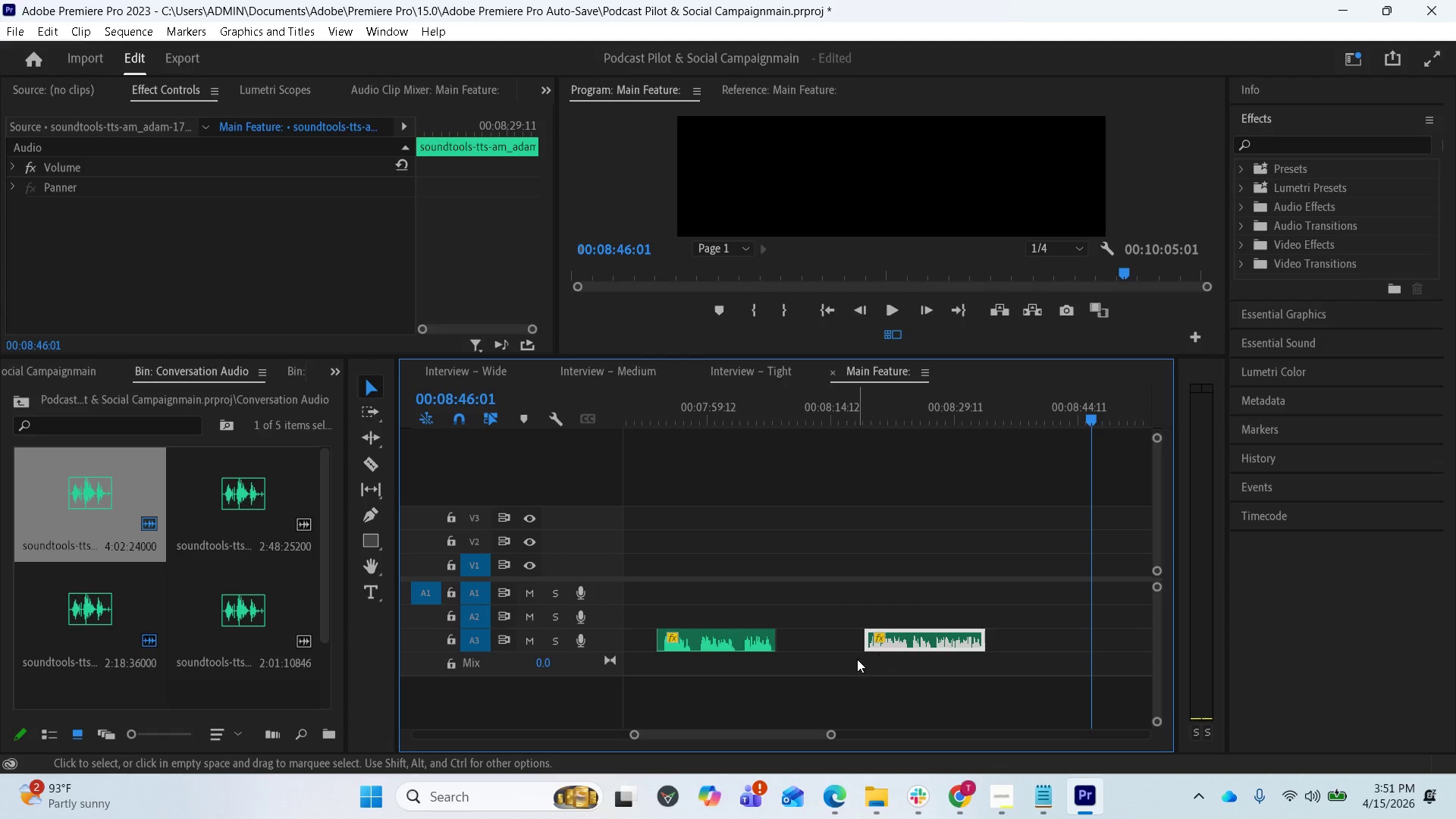 
scroll: coordinate [849, 659], scroll_direction: up, amount: 12.0
 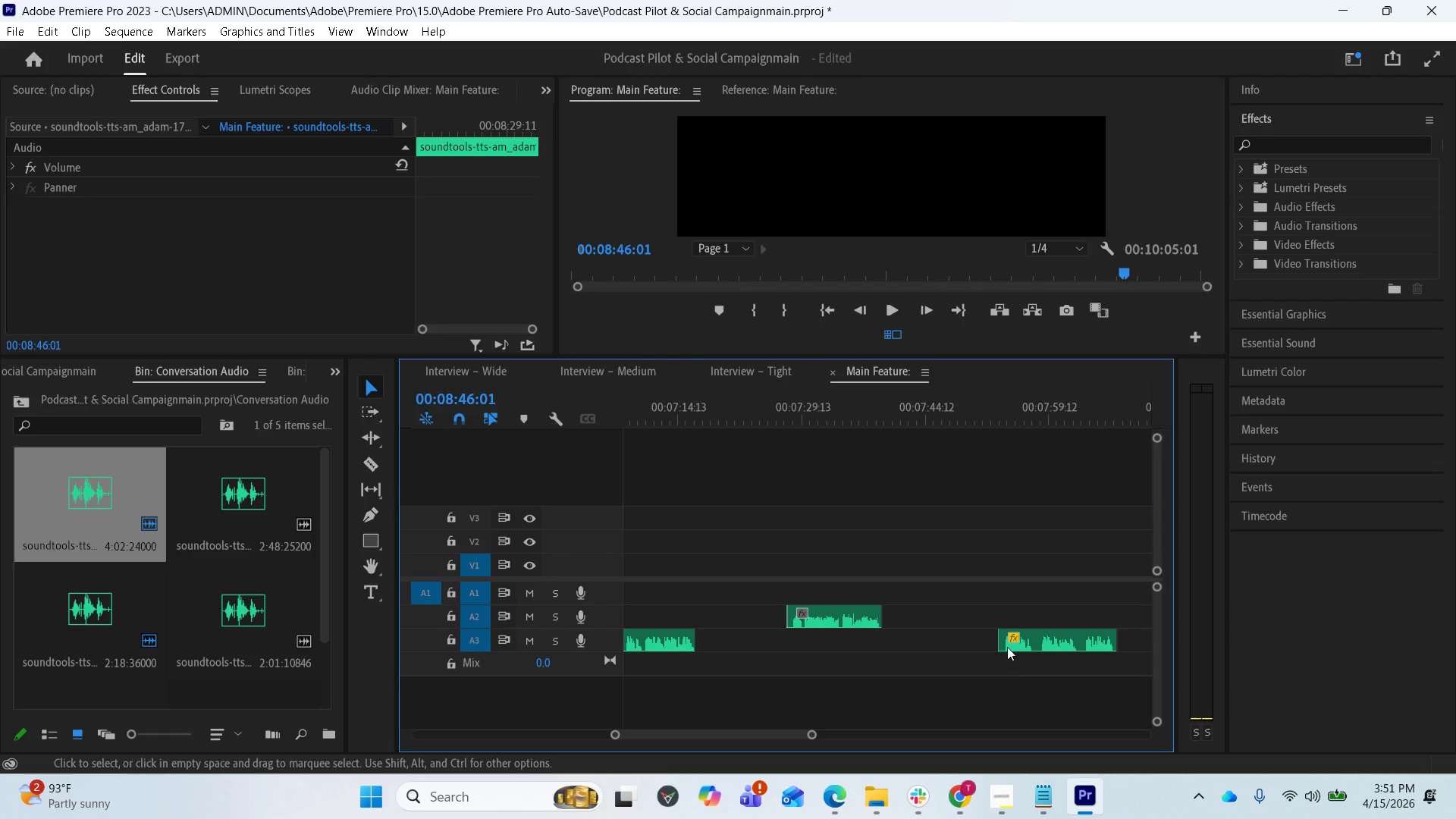 
hold_key(key=ShiftLeft, duration=2.67)
left_click([1020, 642])
 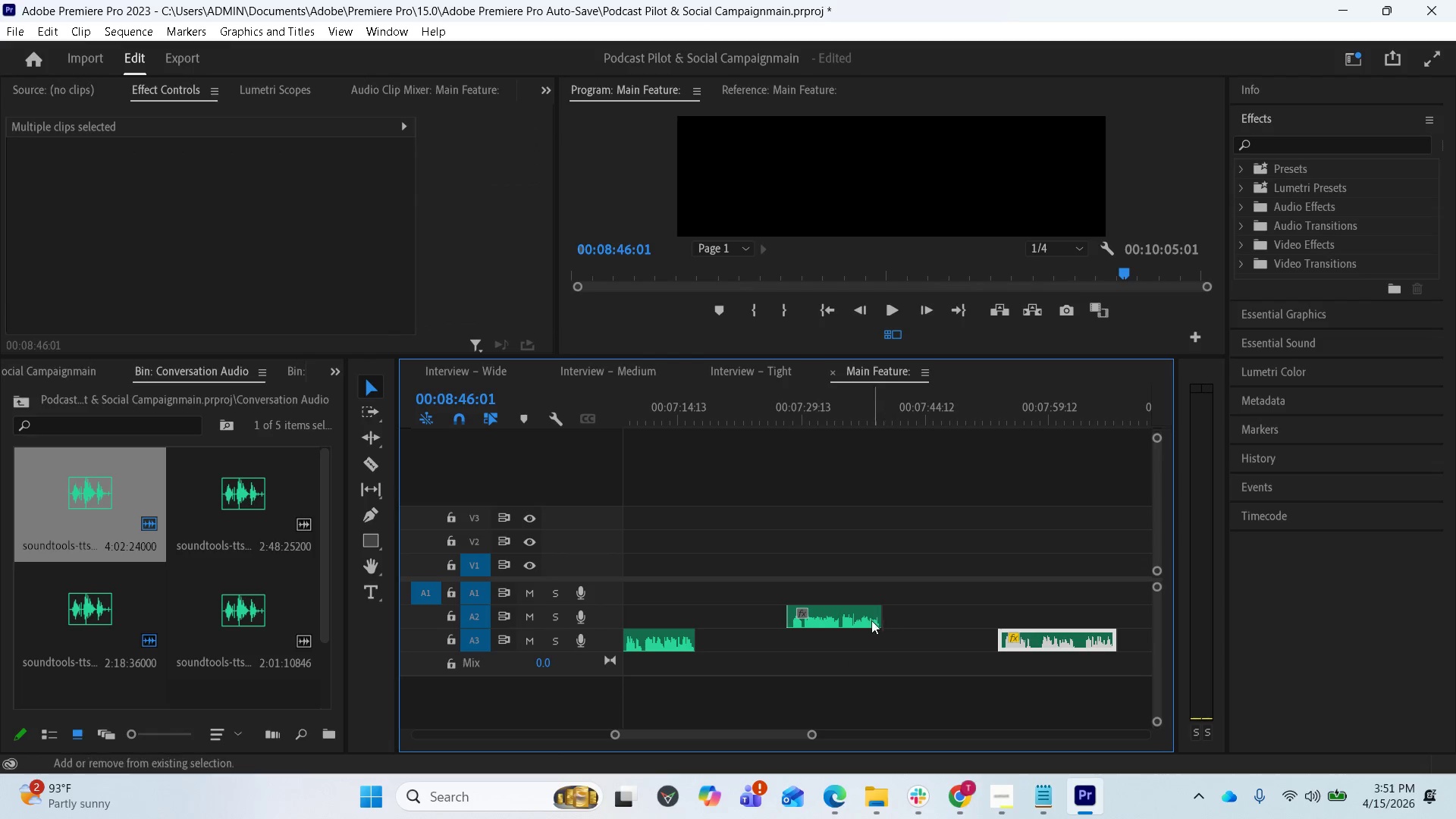 
left_click([861, 622])
 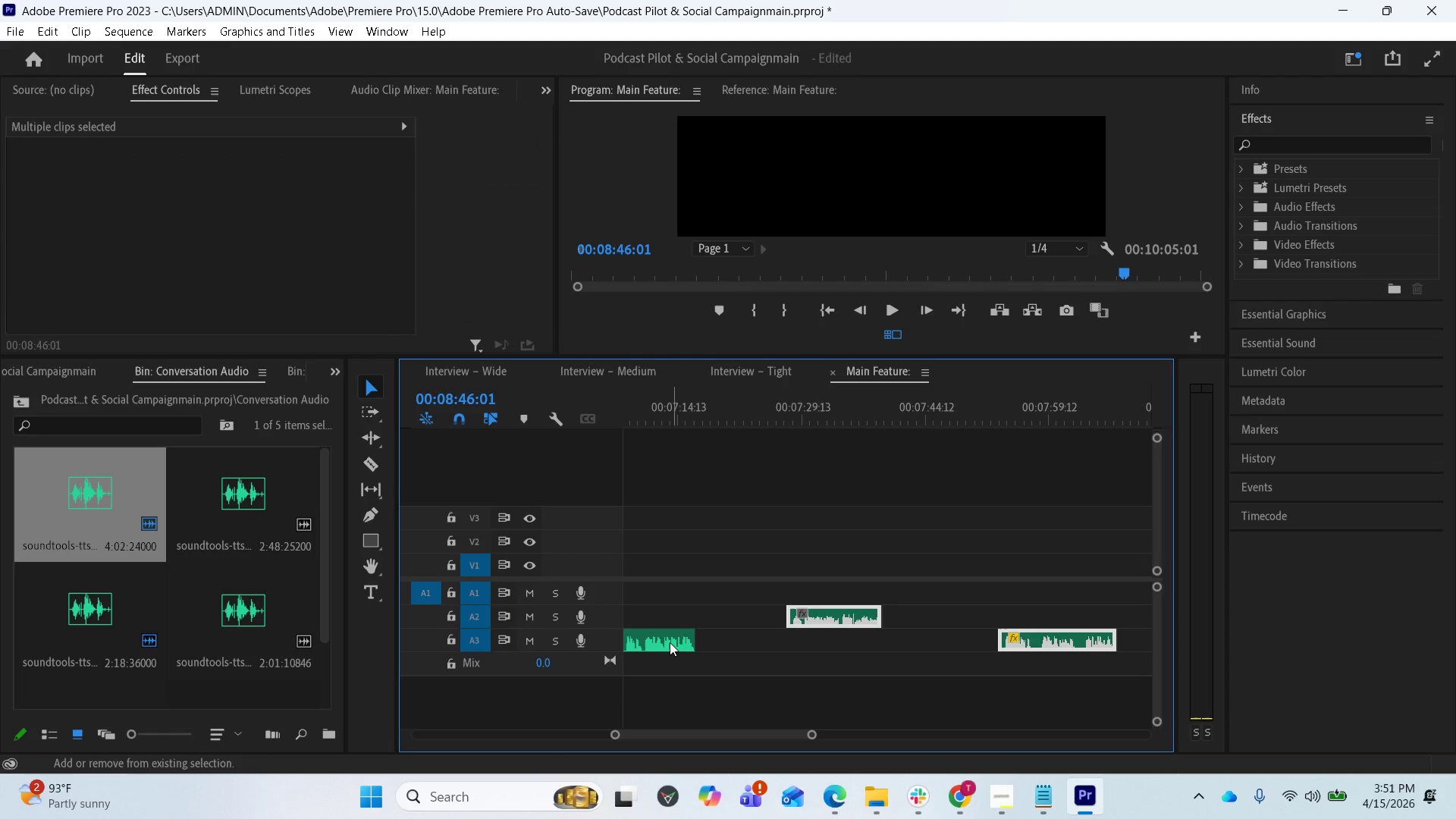 
left_click([668, 642])
 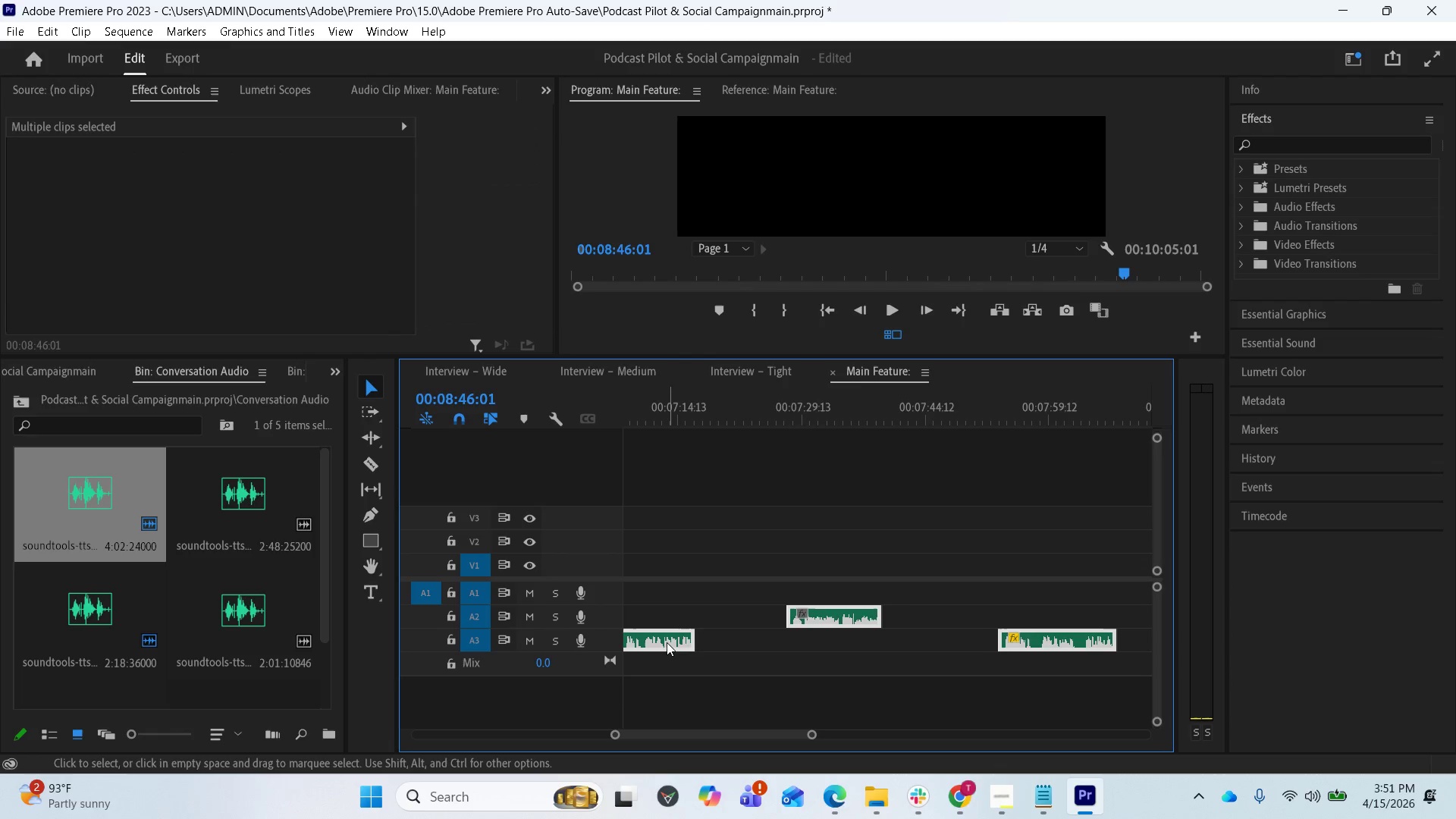 
hold_key(key=ShiftLeft, duration=1.05)
 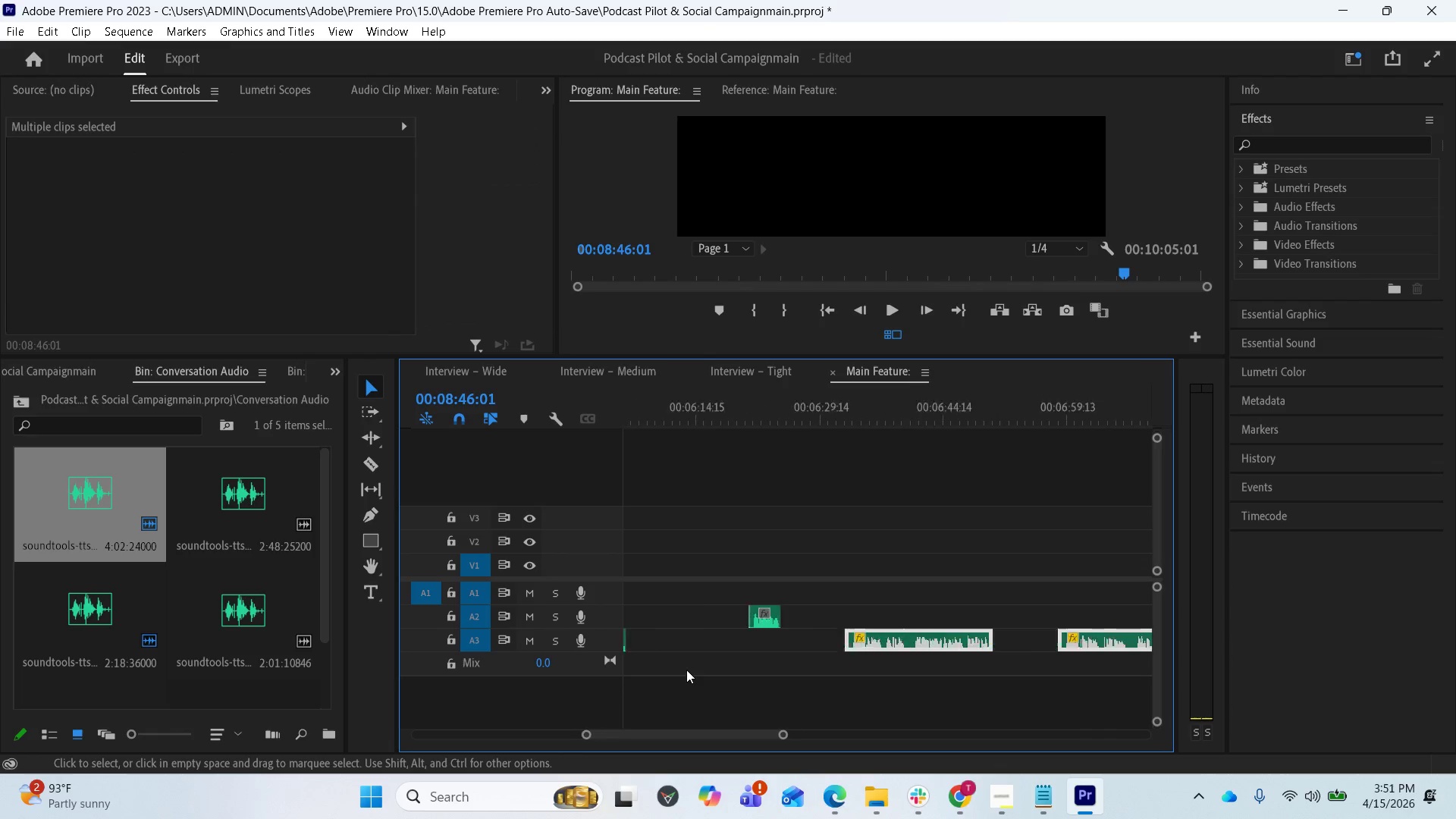 
scroll: coordinate [682, 642], scroll_direction: up, amount: 13.0
 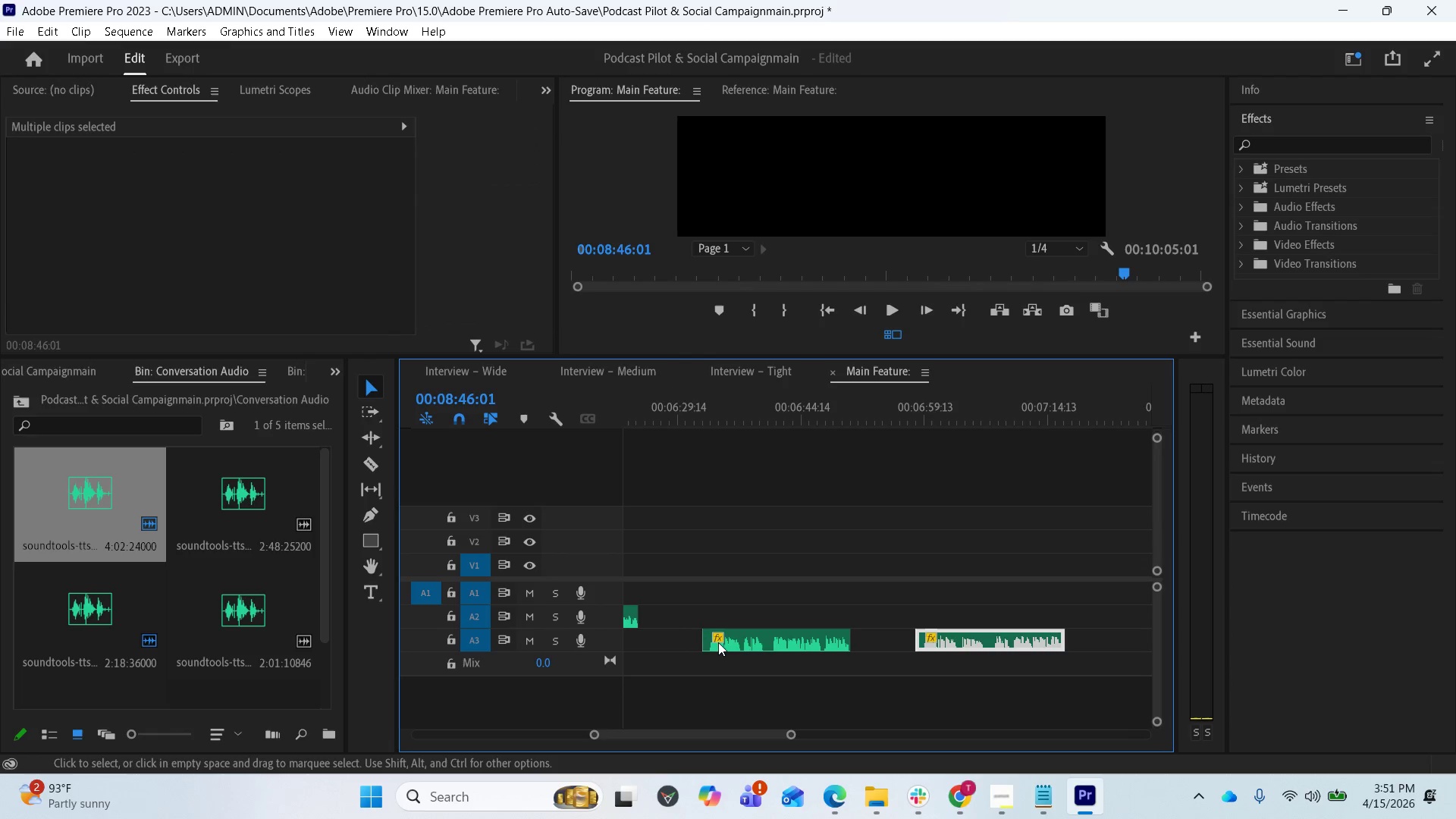 
left_click([764, 645])
 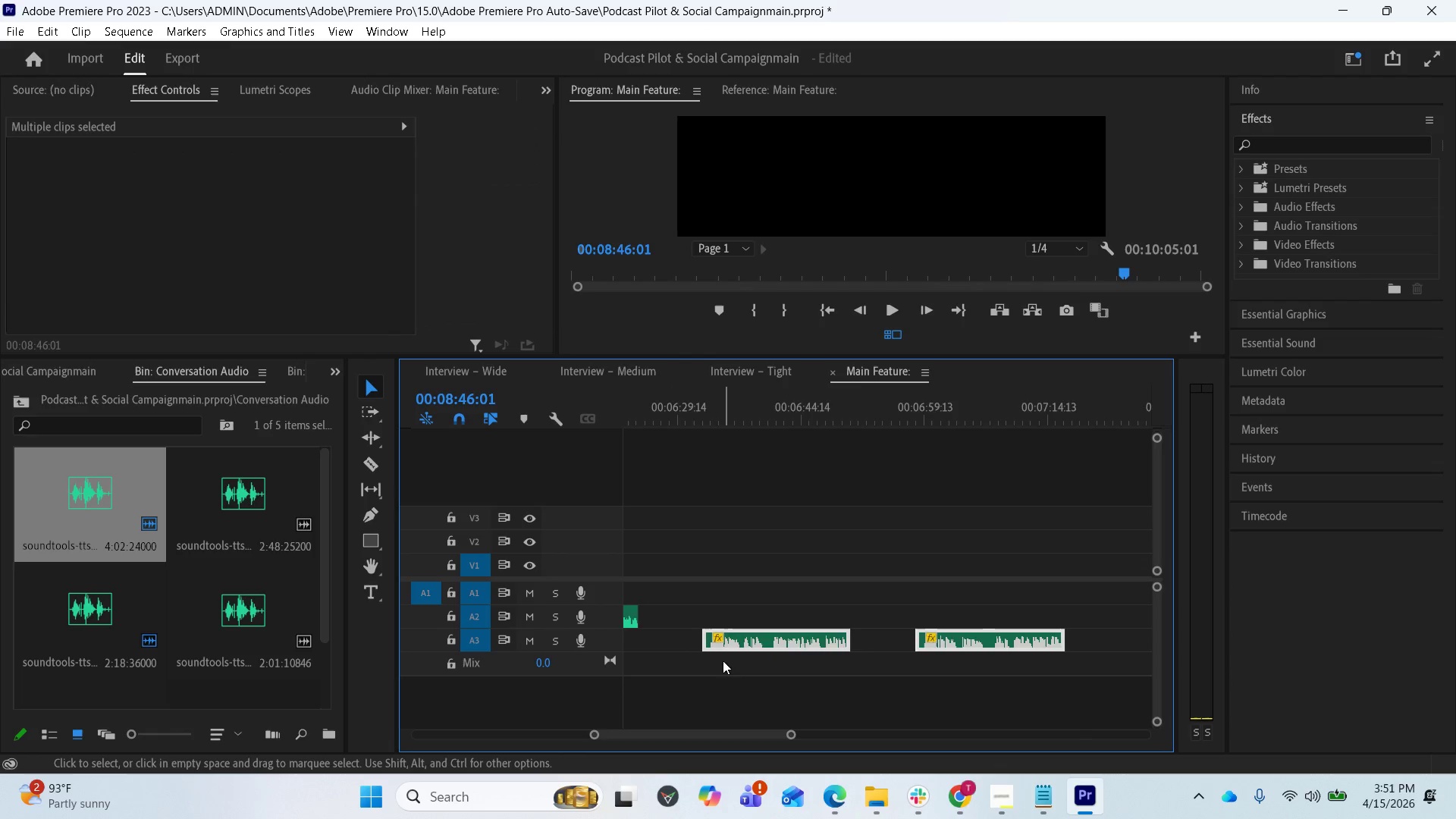 
scroll: coordinate [686, 670], scroll_direction: up, amount: 9.0
 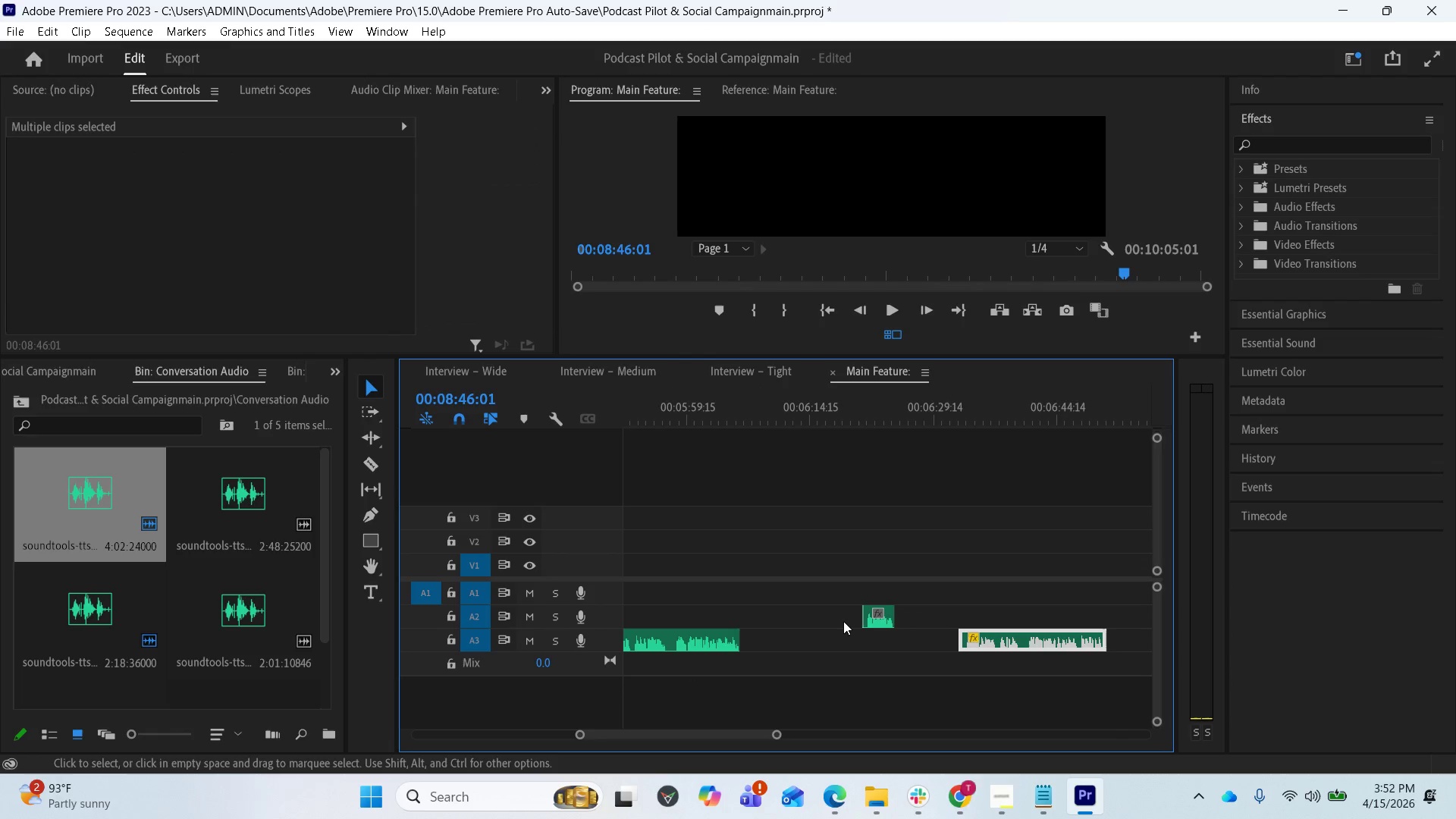 
hold_key(key=ShiftLeft, duration=0.69)
left_click([879, 620])
 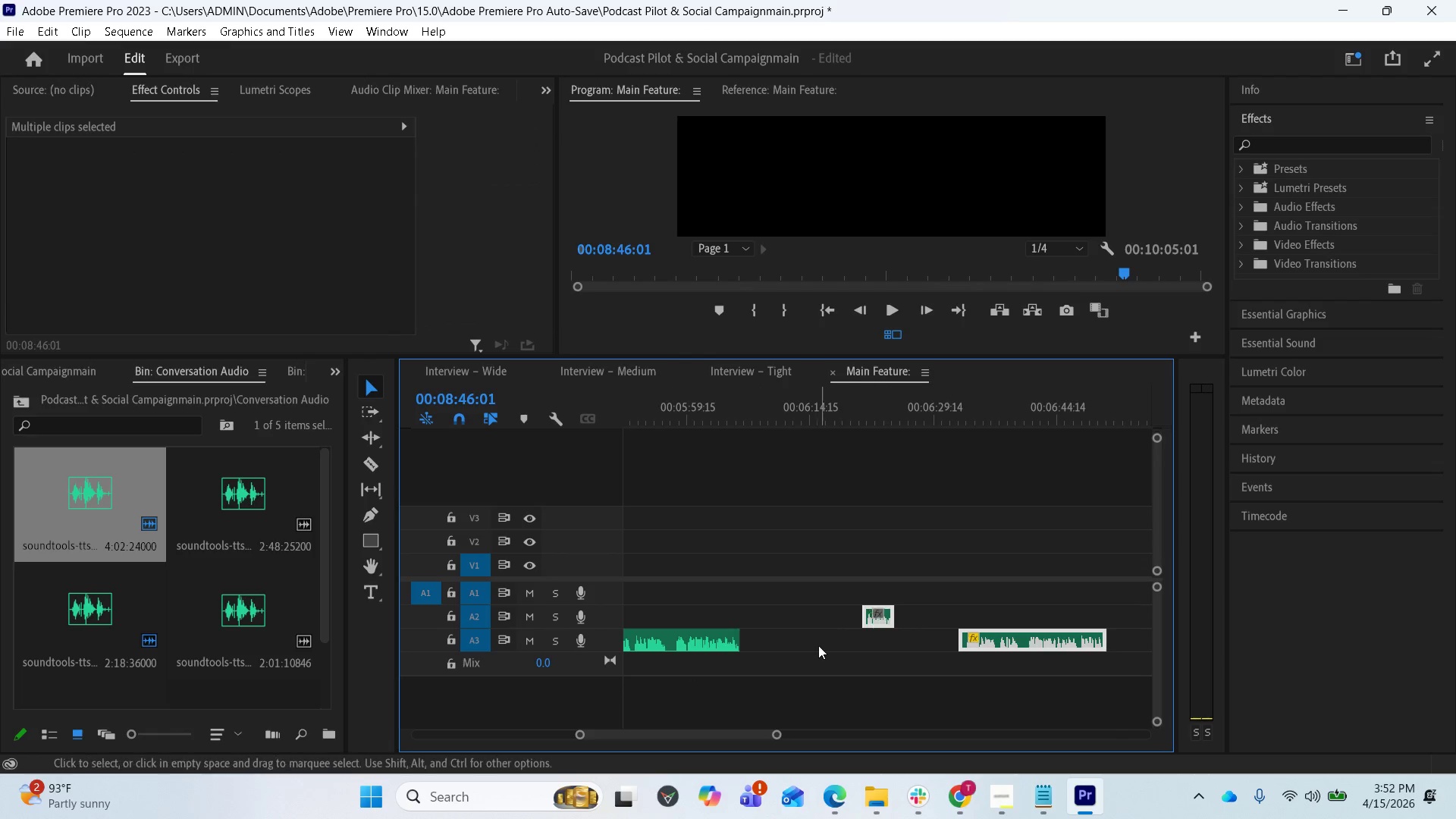 
hold_key(key=ShiftLeft, duration=1.28)
 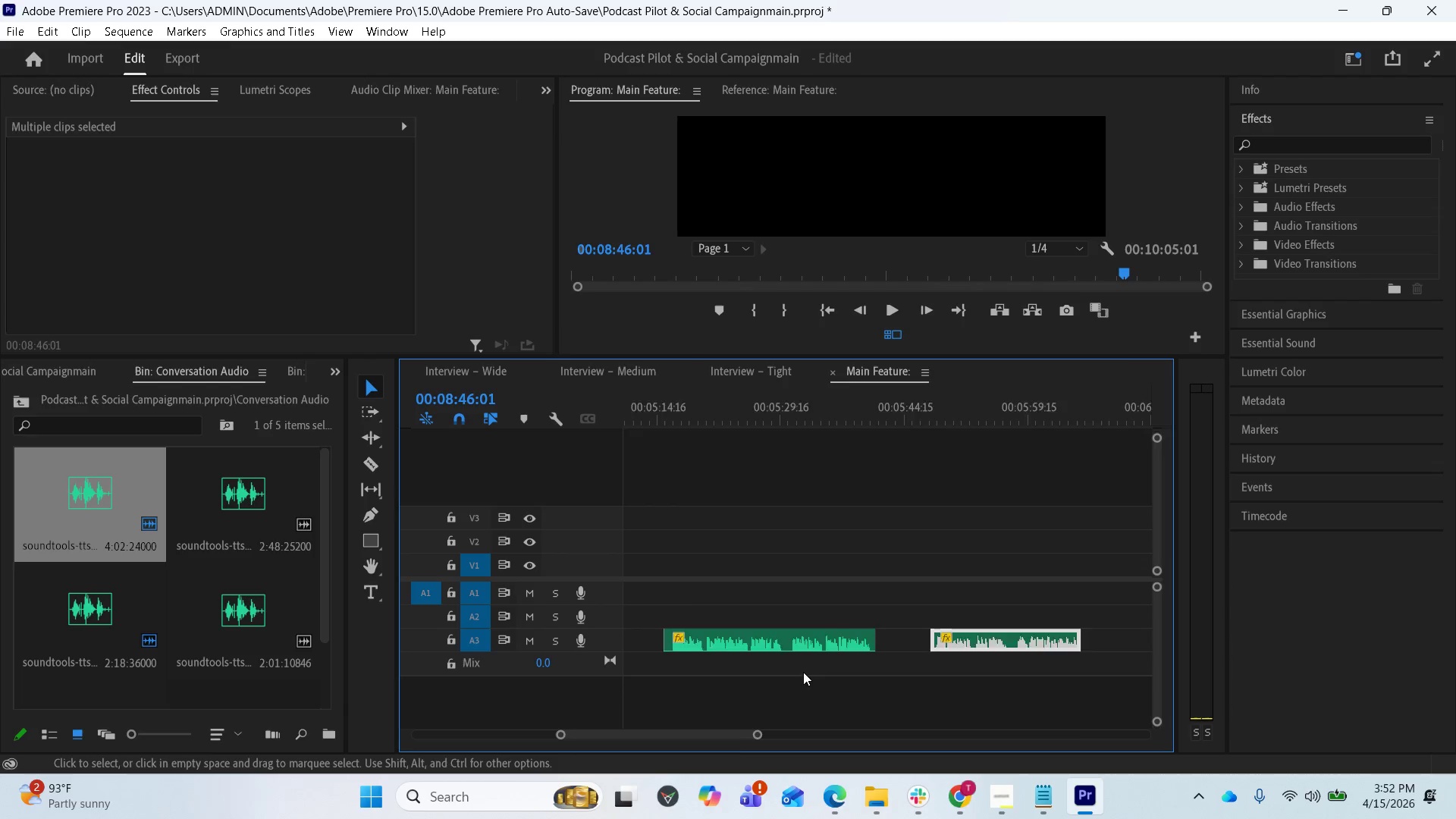 
scroll: coordinate [817, 648], scroll_direction: up, amount: 9.0
 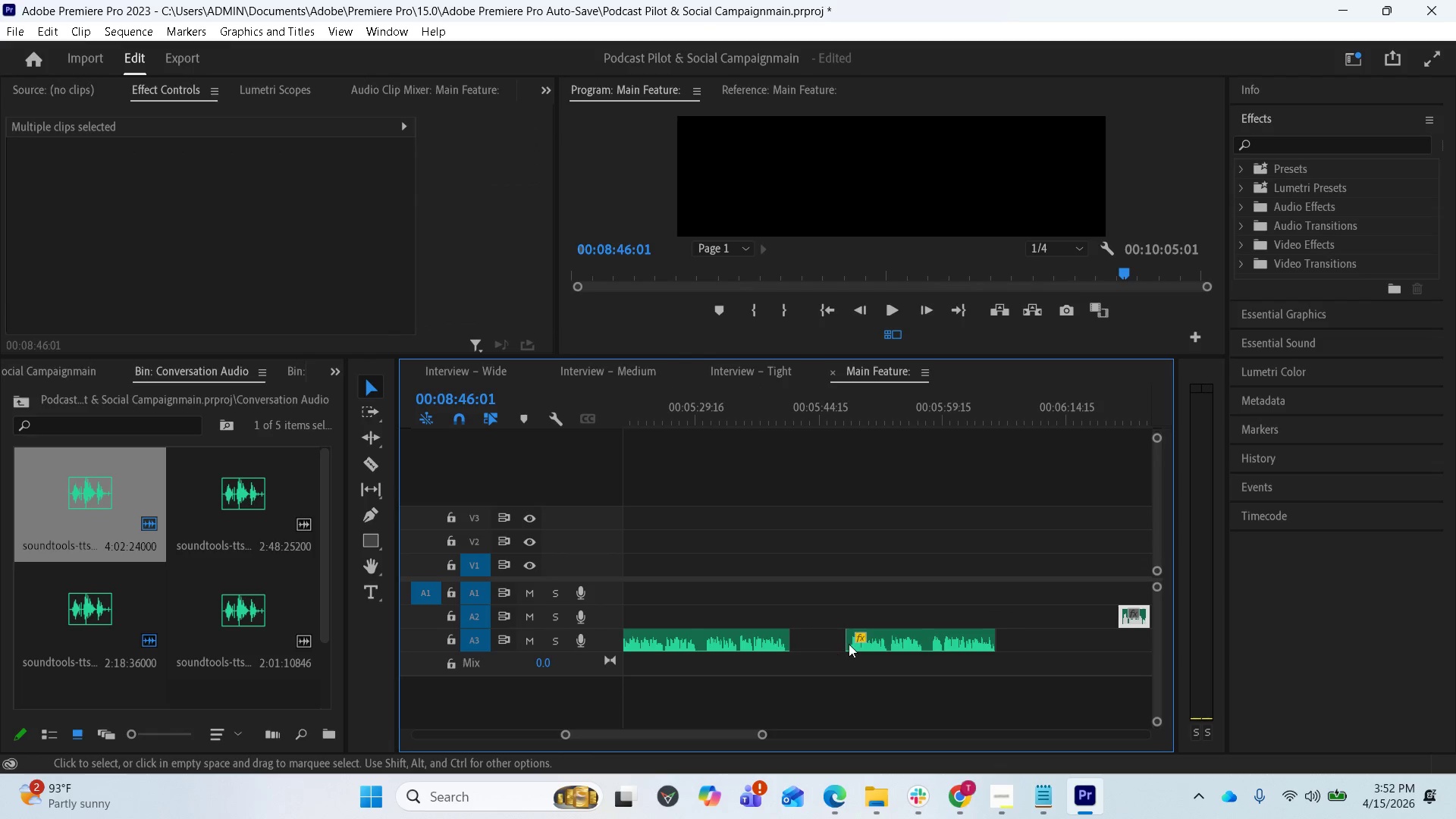 
left_click([891, 647])
 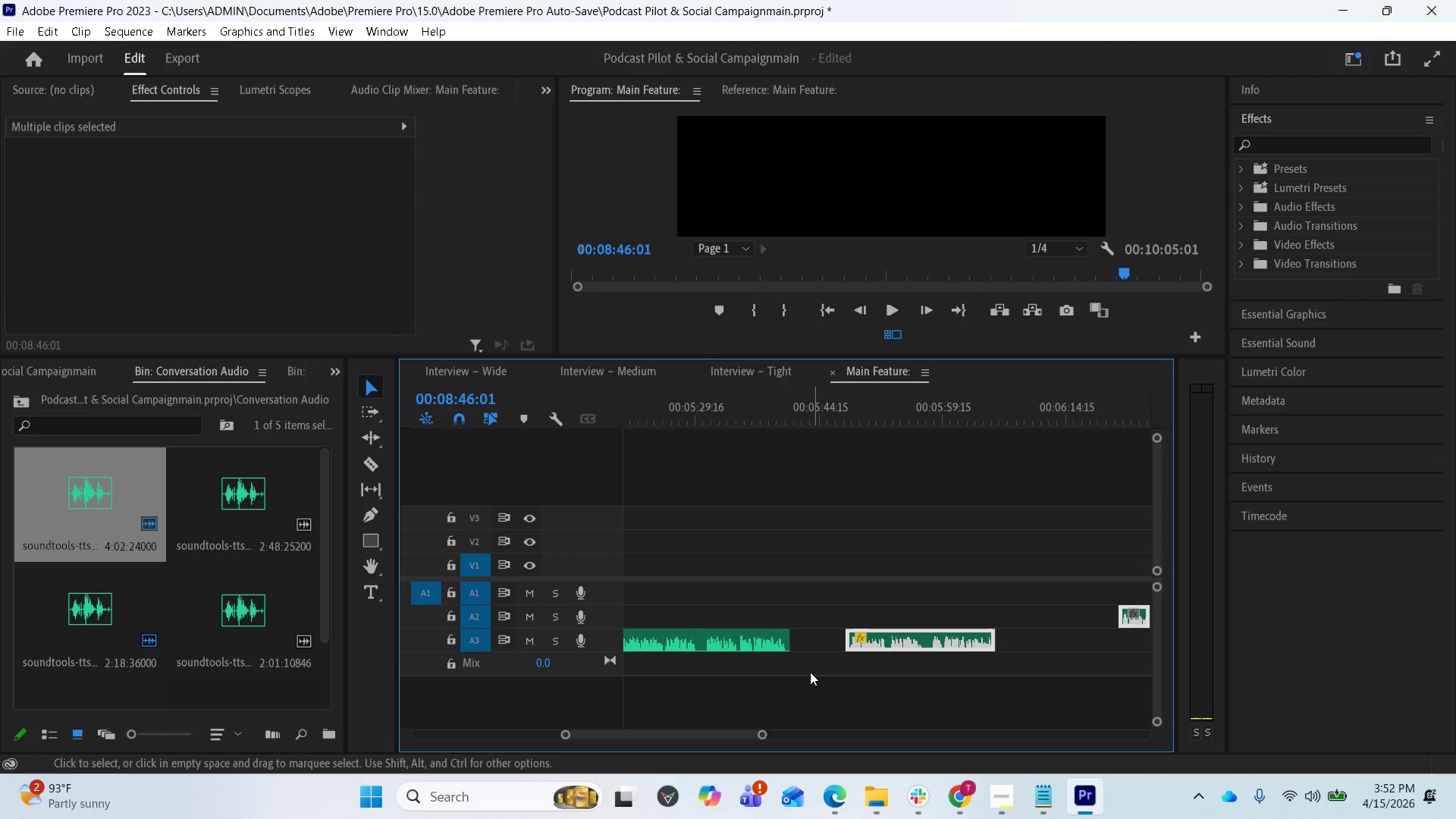 
hold_key(key=ShiftLeft, duration=0.94)
 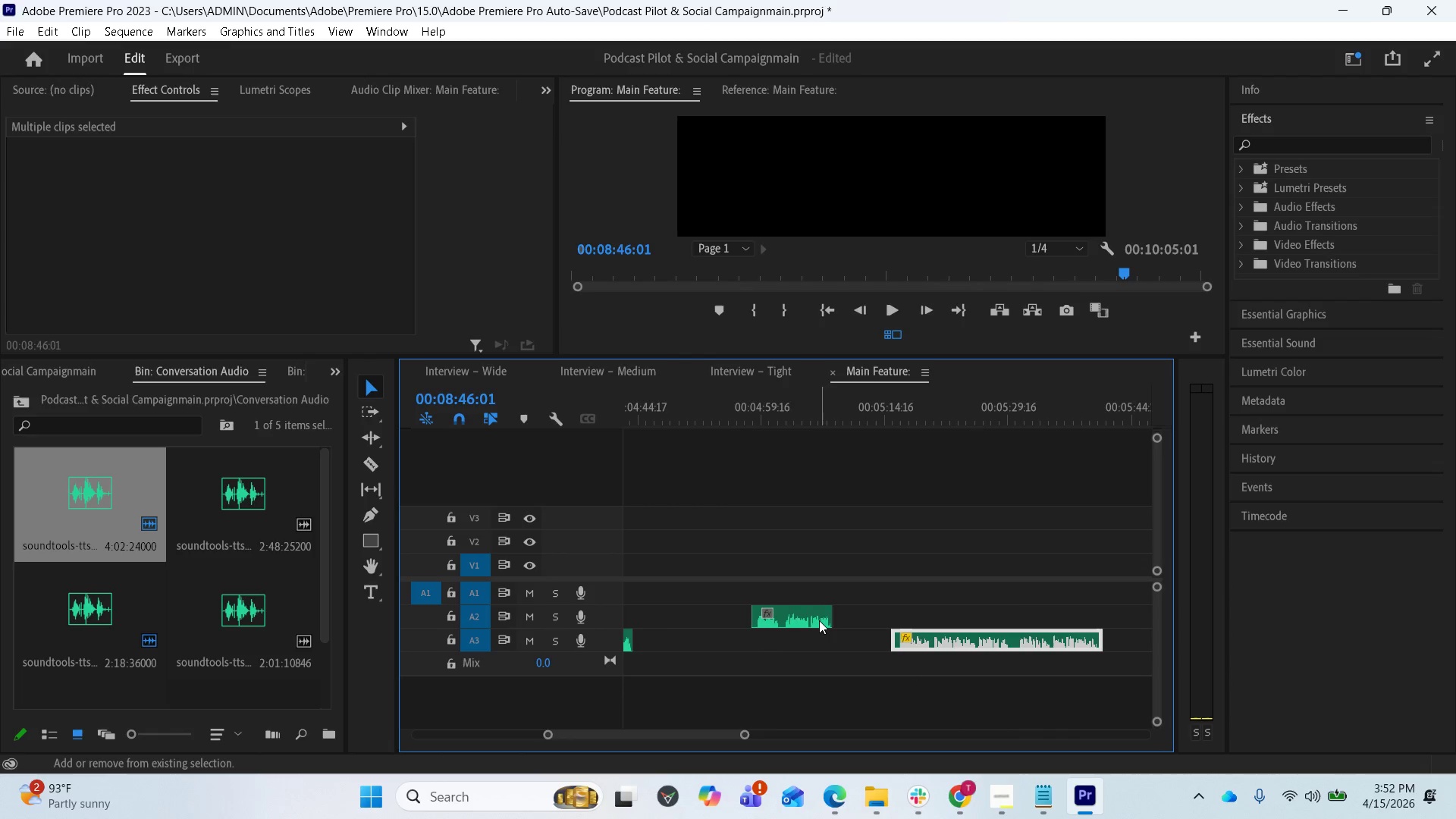 
scroll: coordinate [803, 672], scroll_direction: up, amount: 11.0
 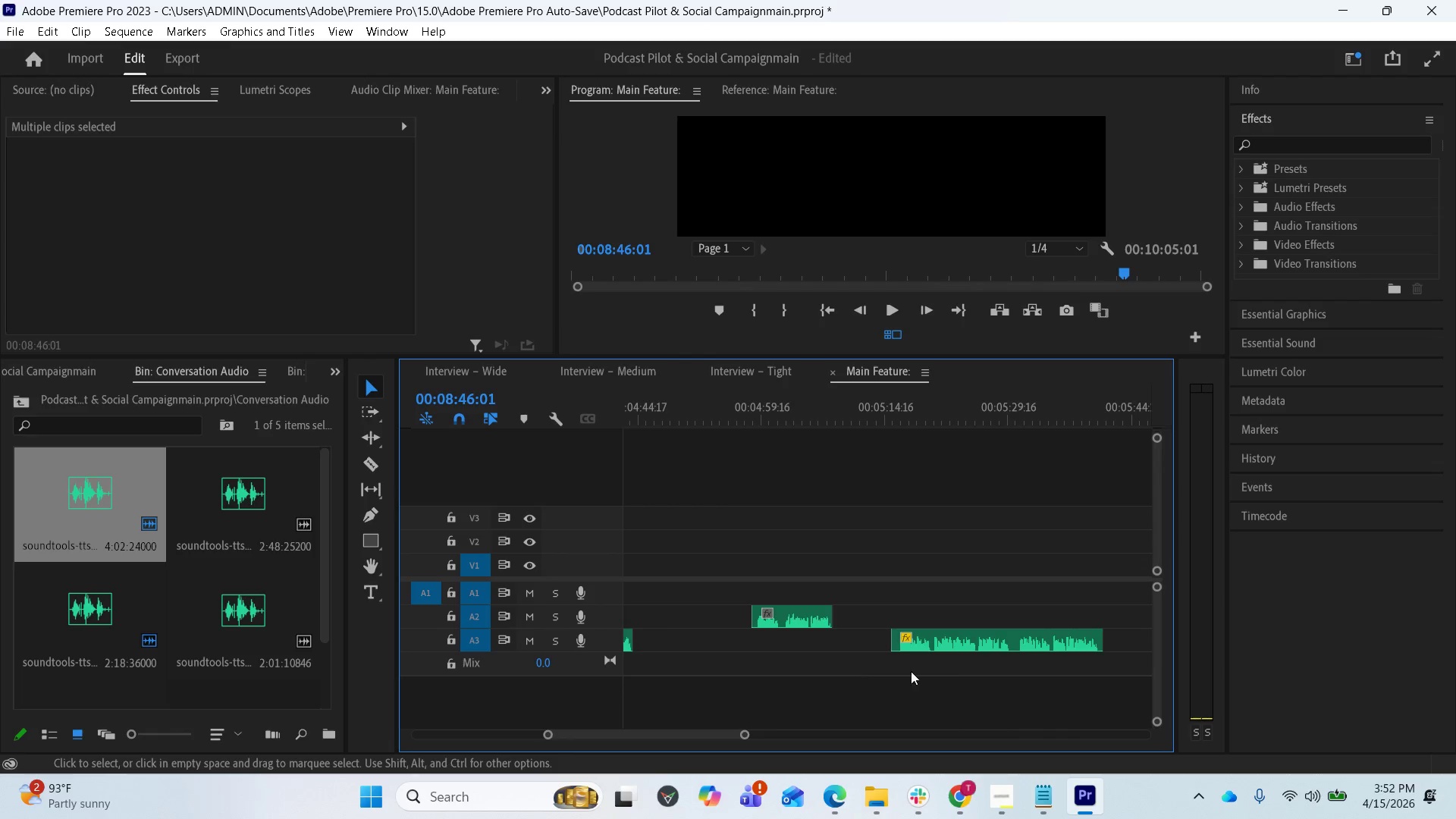 
left_click([968, 645])
 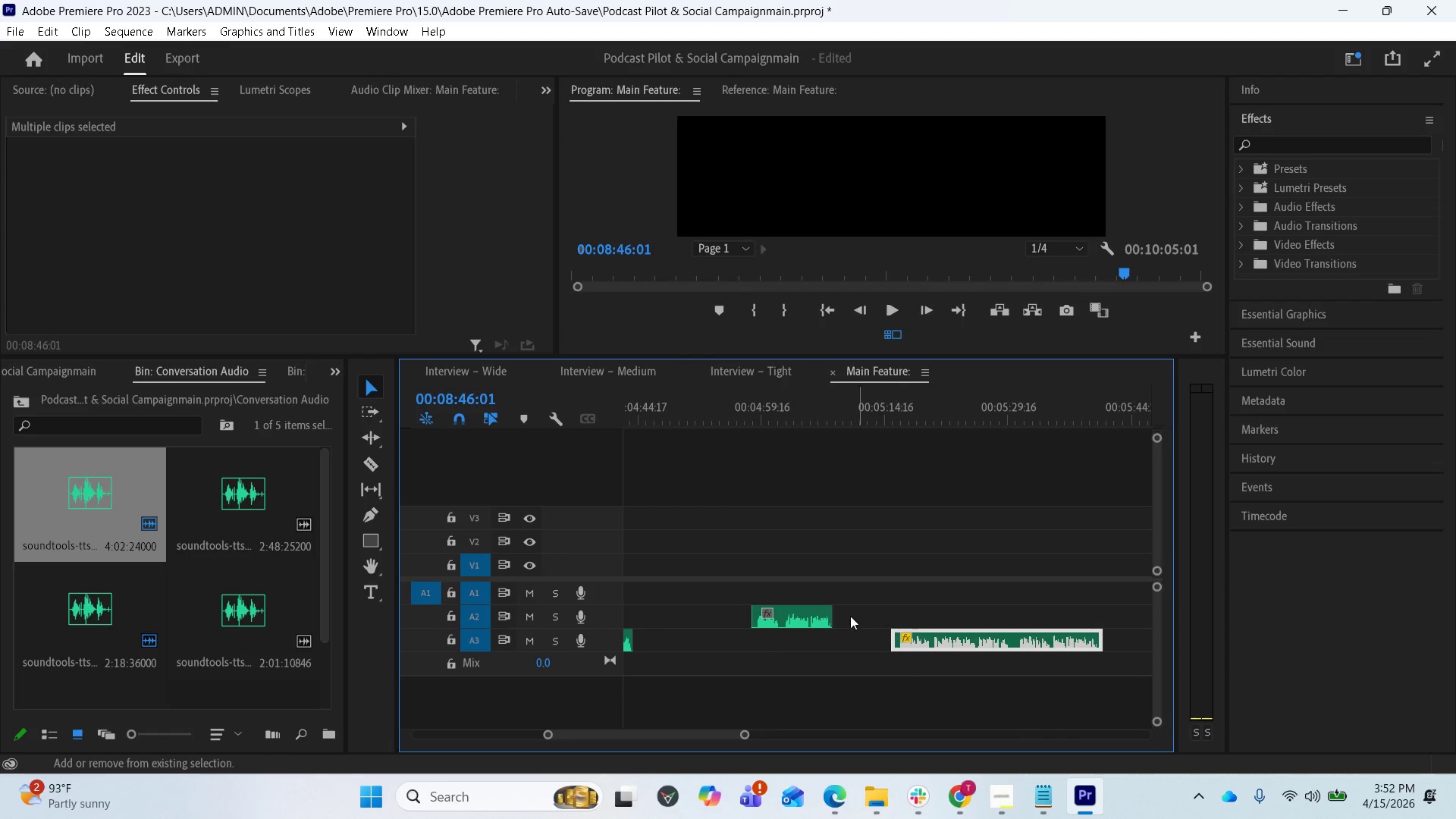 
hold_key(key=ShiftLeft, duration=0.62)
left_click([819, 620])
 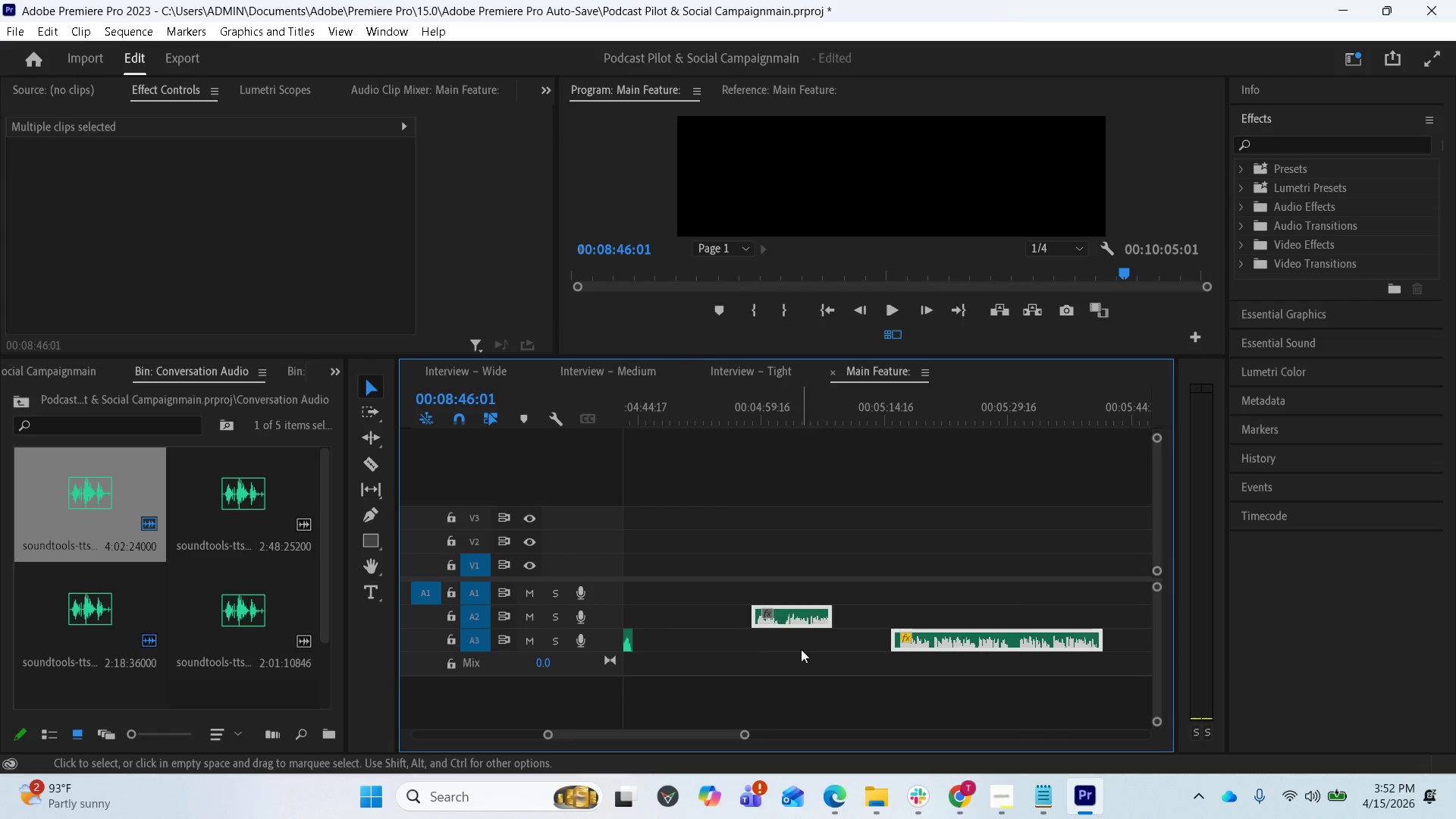 
scroll: coordinate [801, 657], scroll_direction: up, amount: 20.0
 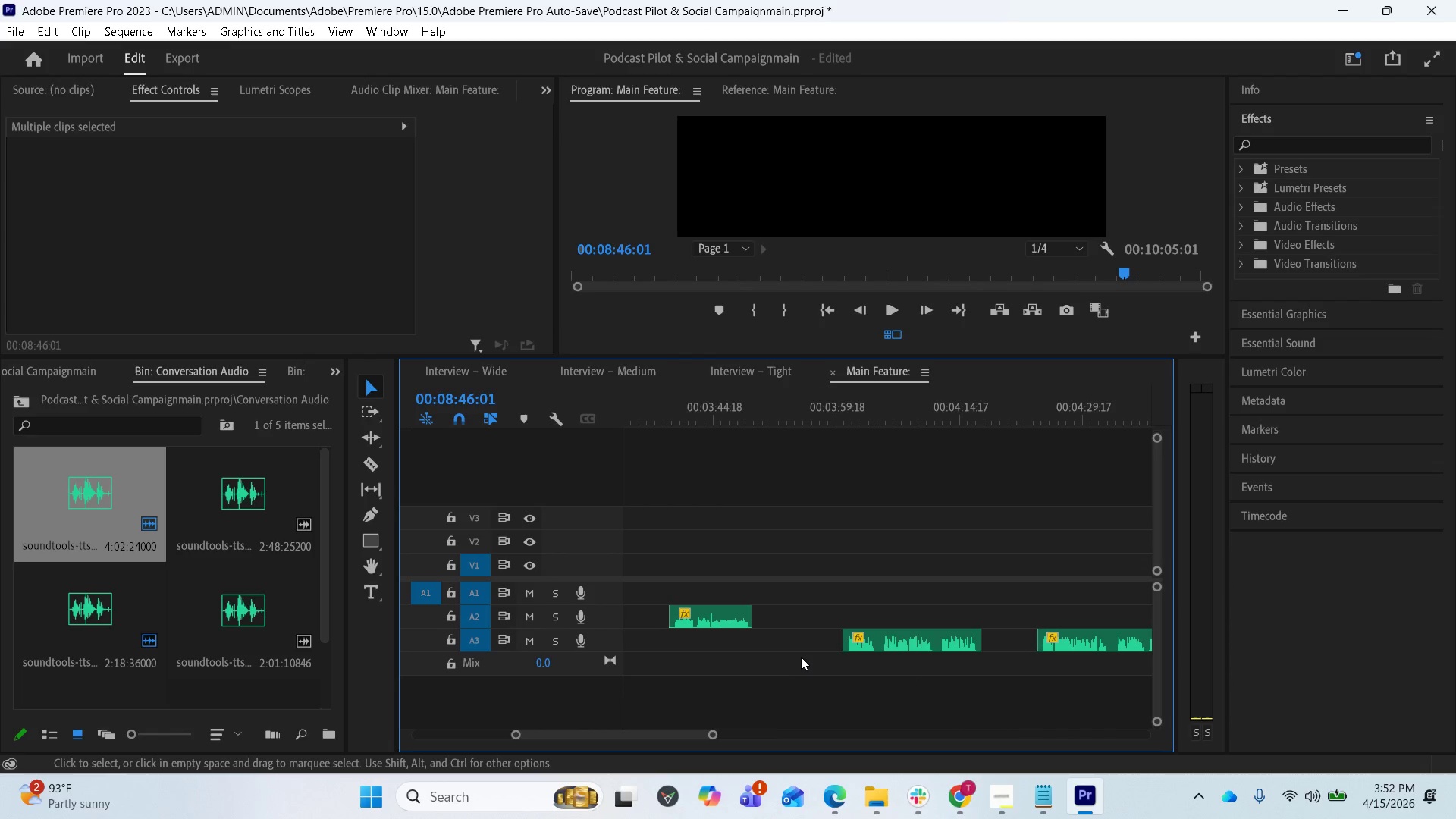 
hold_key(key=ShiftLeft, duration=1.5)
 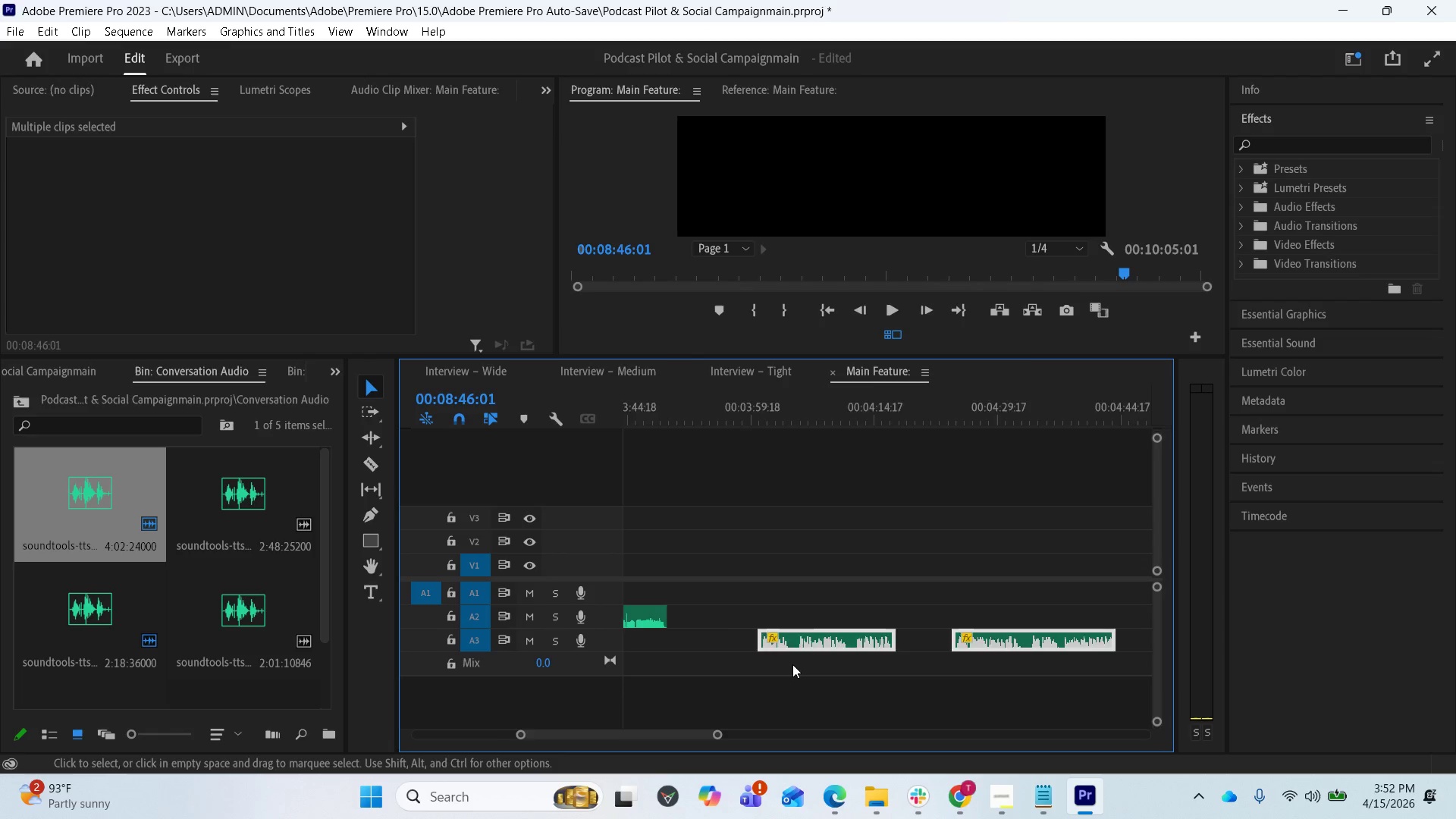 
scroll: coordinate [880, 650], scroll_direction: down, amount: 5.0
 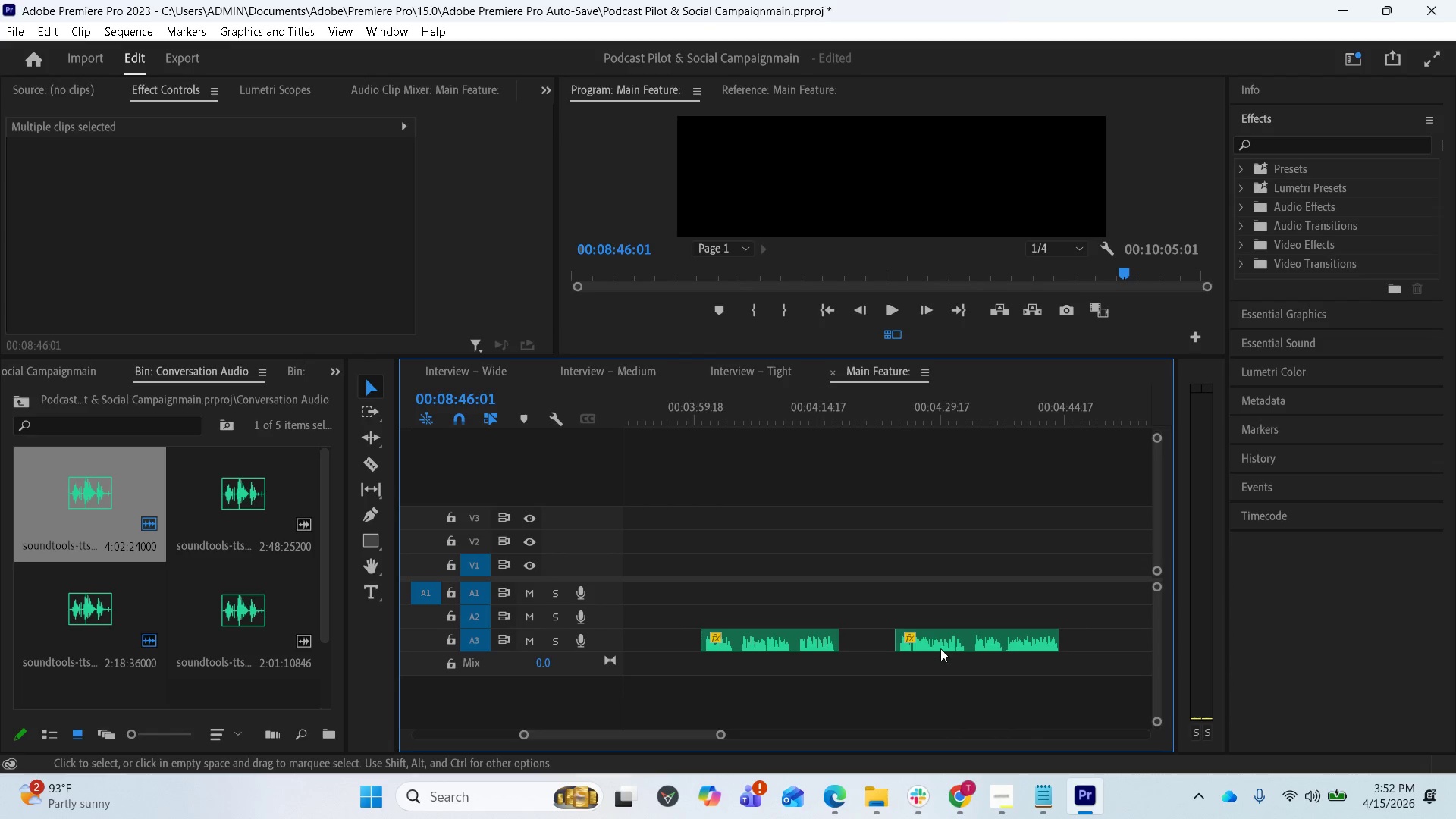 
left_click([952, 644])
 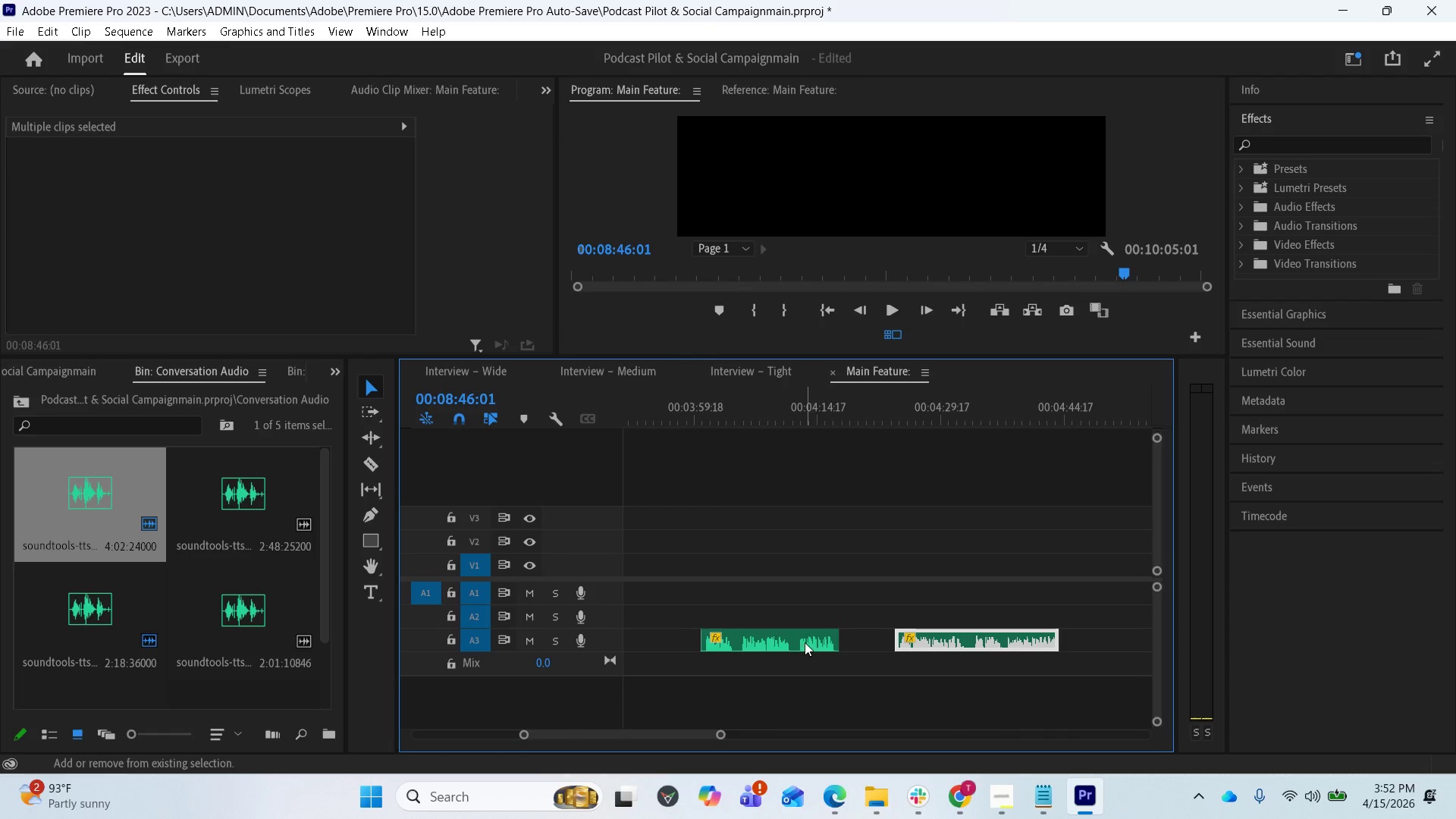 
left_click([804, 642])
 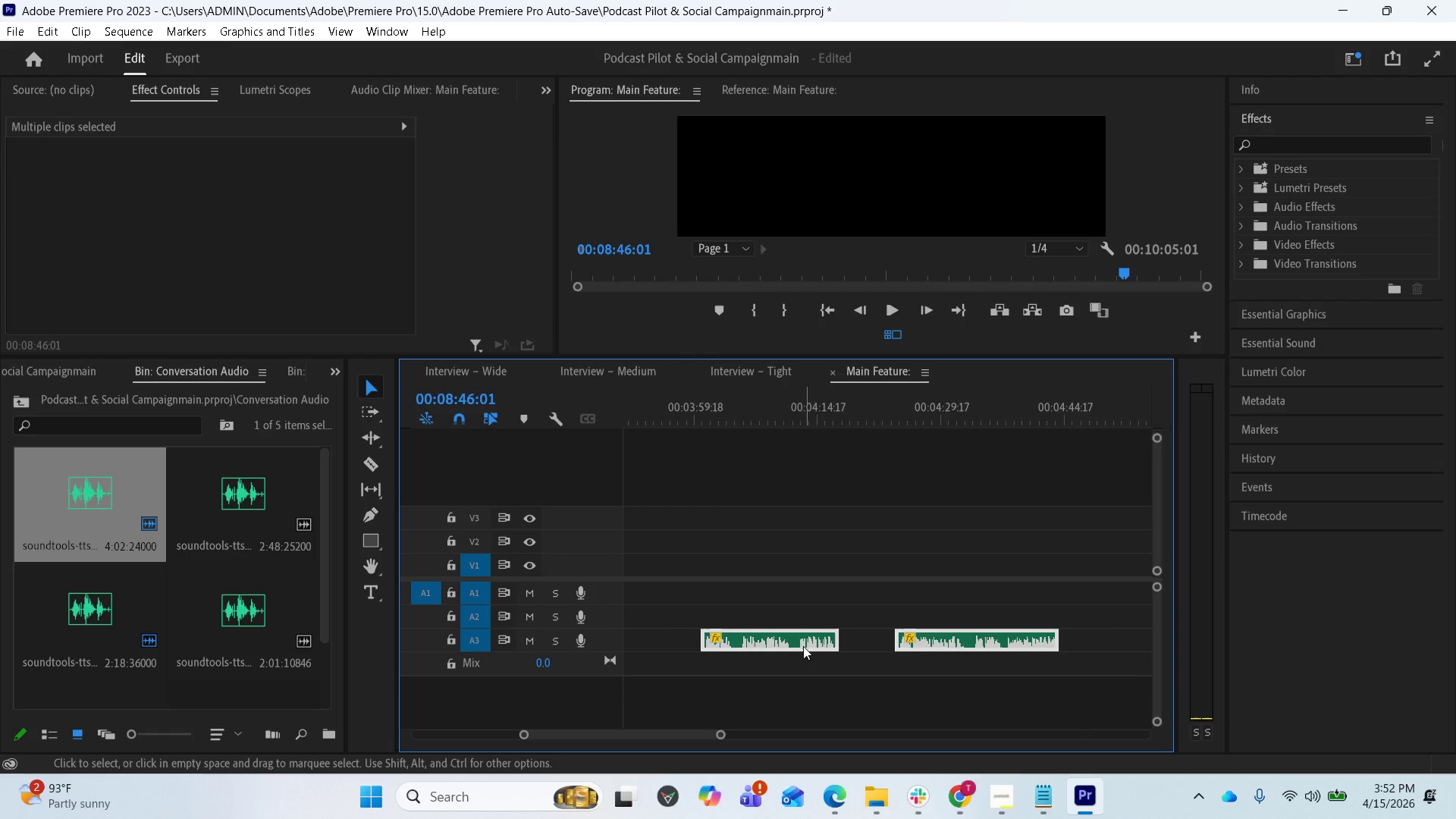 
scroll: coordinate [803, 664], scroll_direction: up, amount: 21.0
 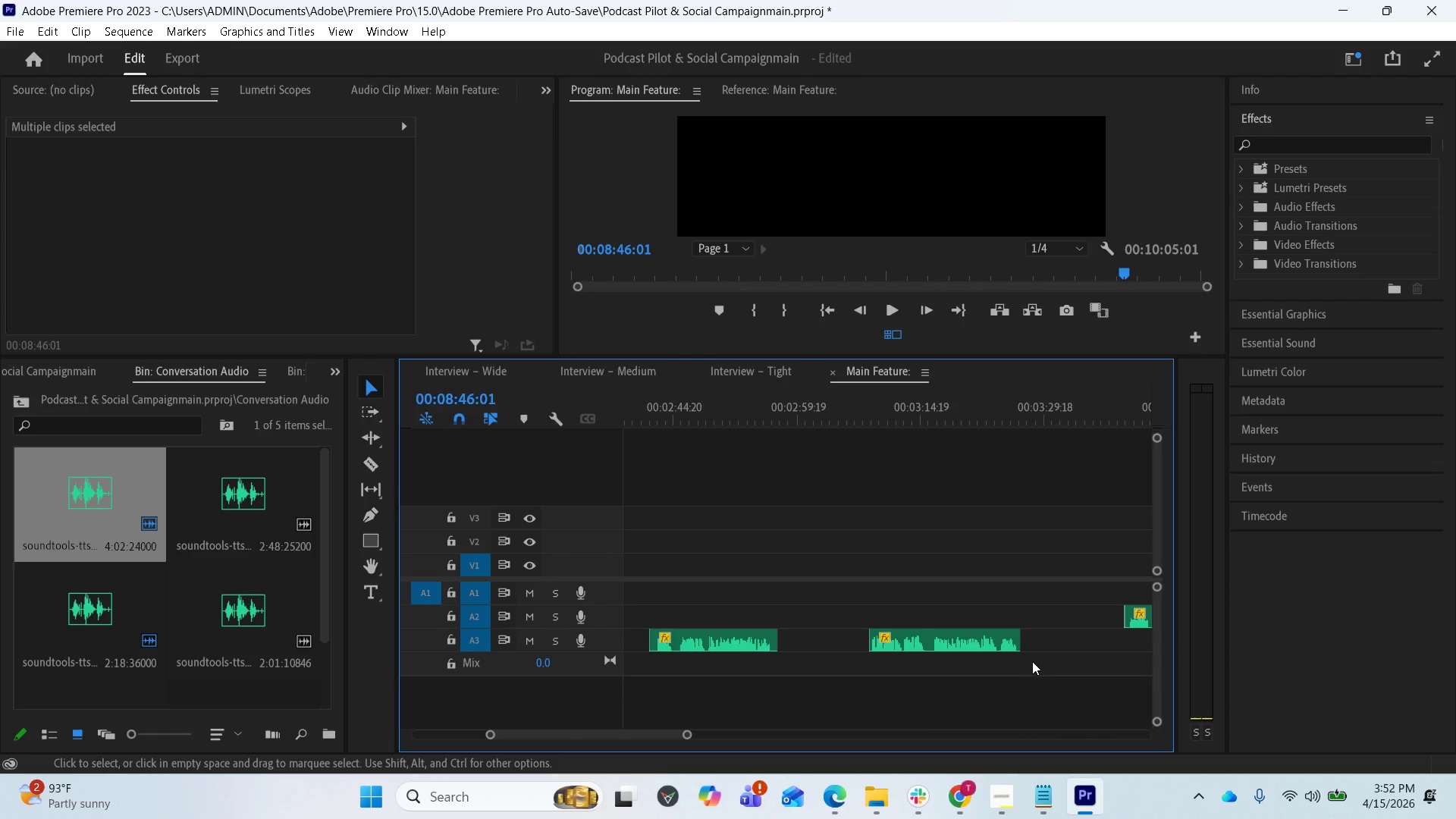 
scroll: coordinate [1050, 632], scroll_direction: down, amount: 5.0
 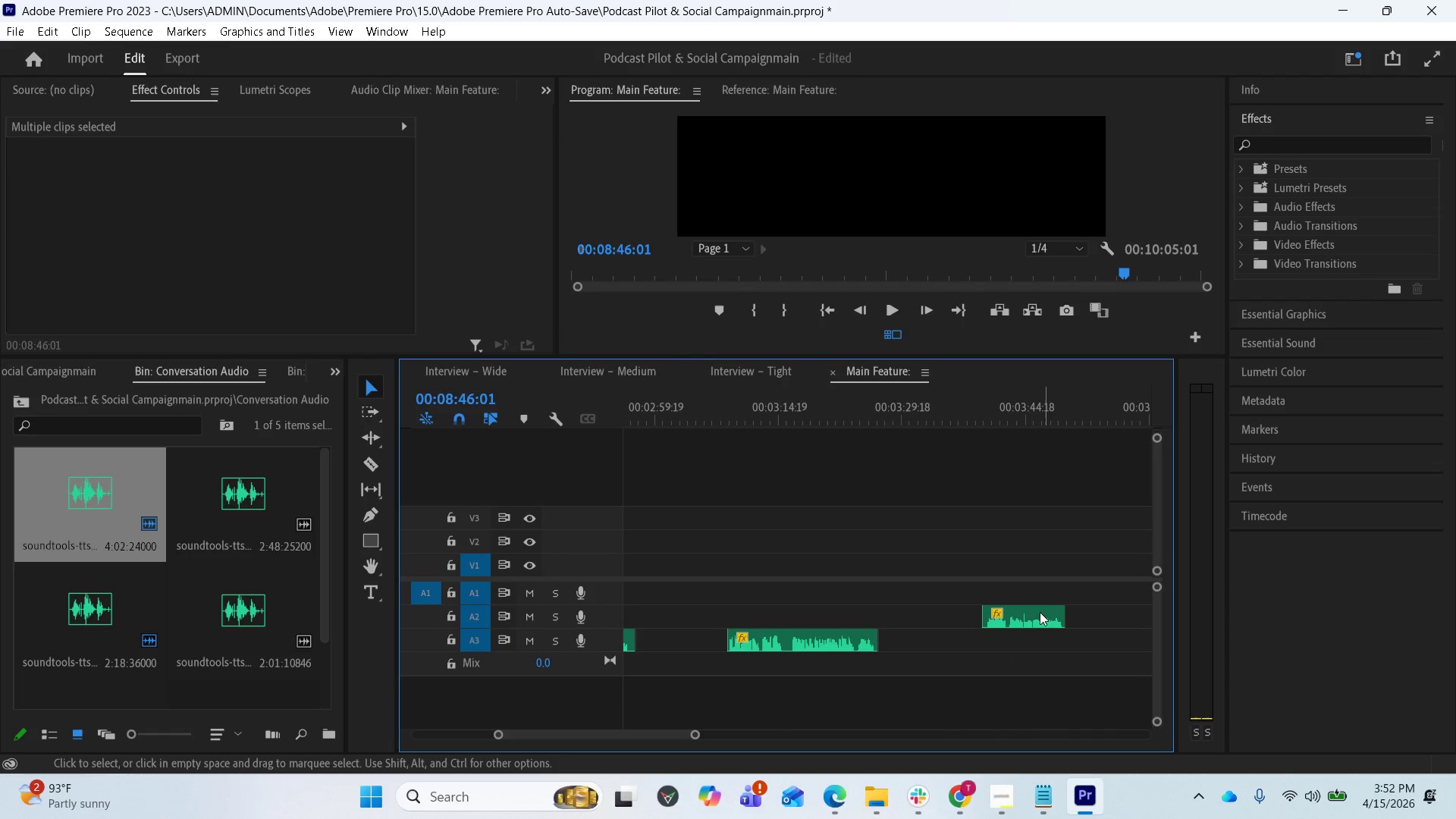 
hold_key(key=ShiftLeft, duration=1.8)
left_click([1035, 612])
 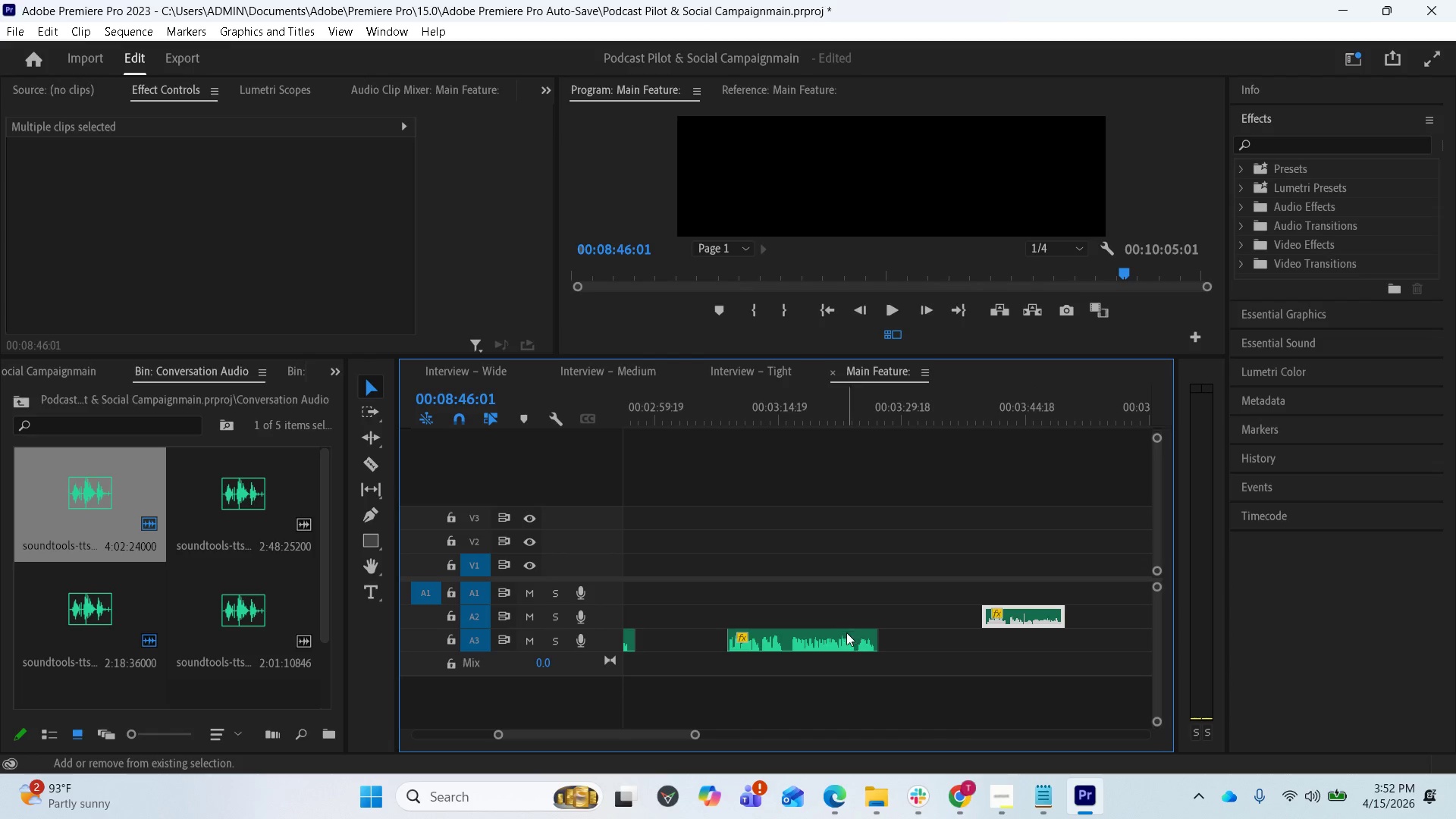 
left_click([839, 637])
 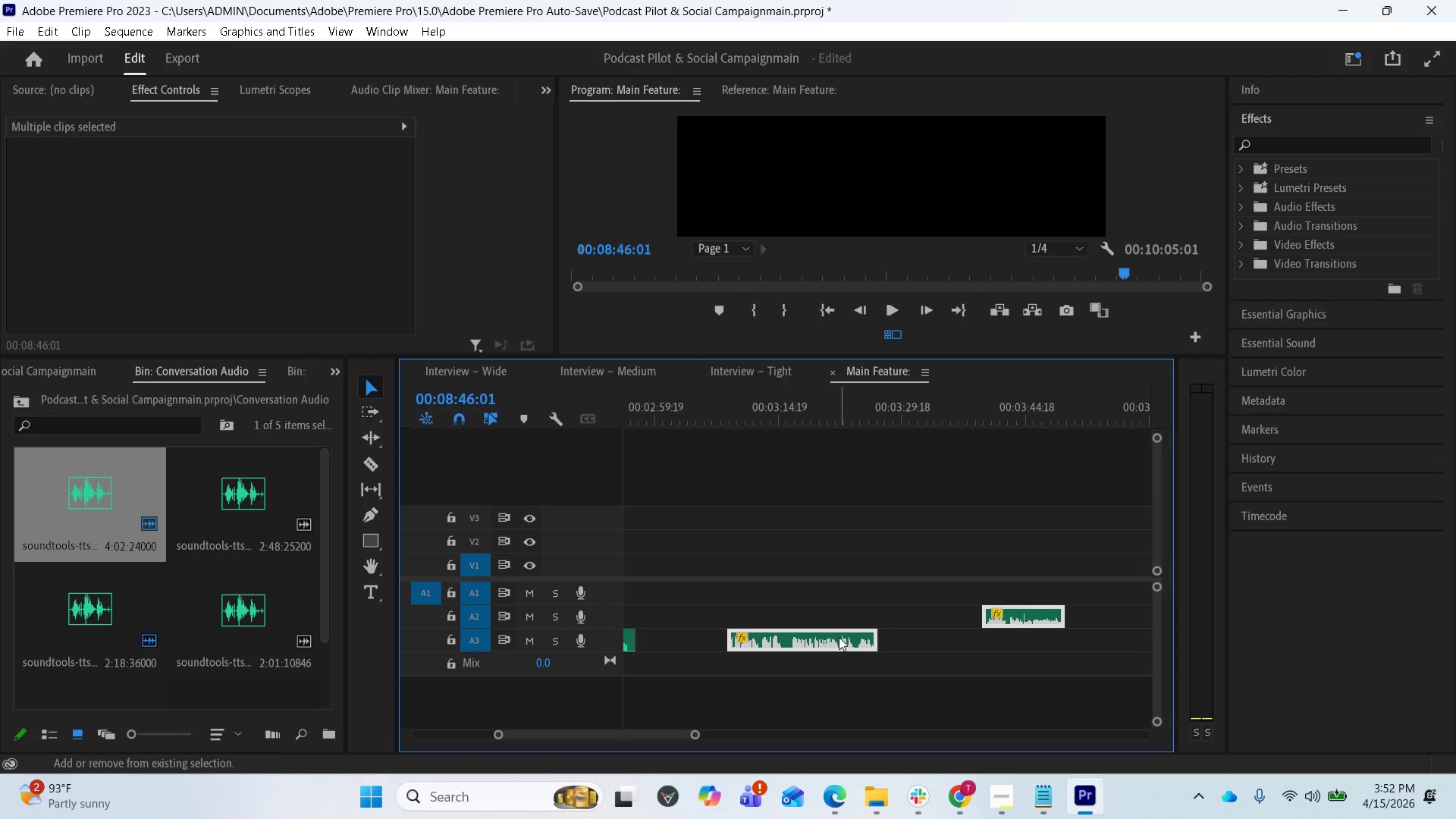 
hold_key(key=ShiftLeft, duration=1.84)
 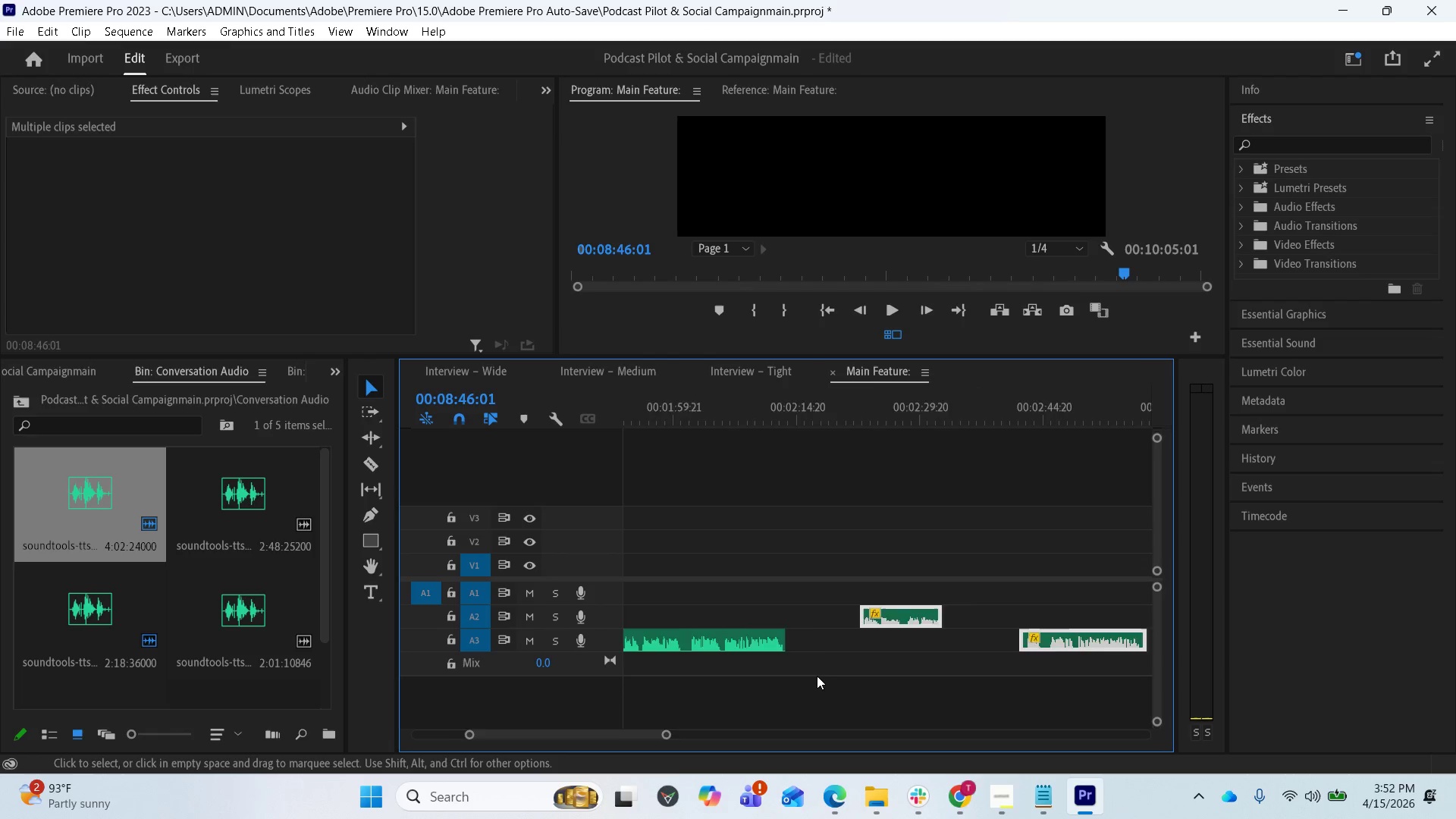 
scroll: coordinate [856, 641], scroll_direction: up, amount: 15.0
 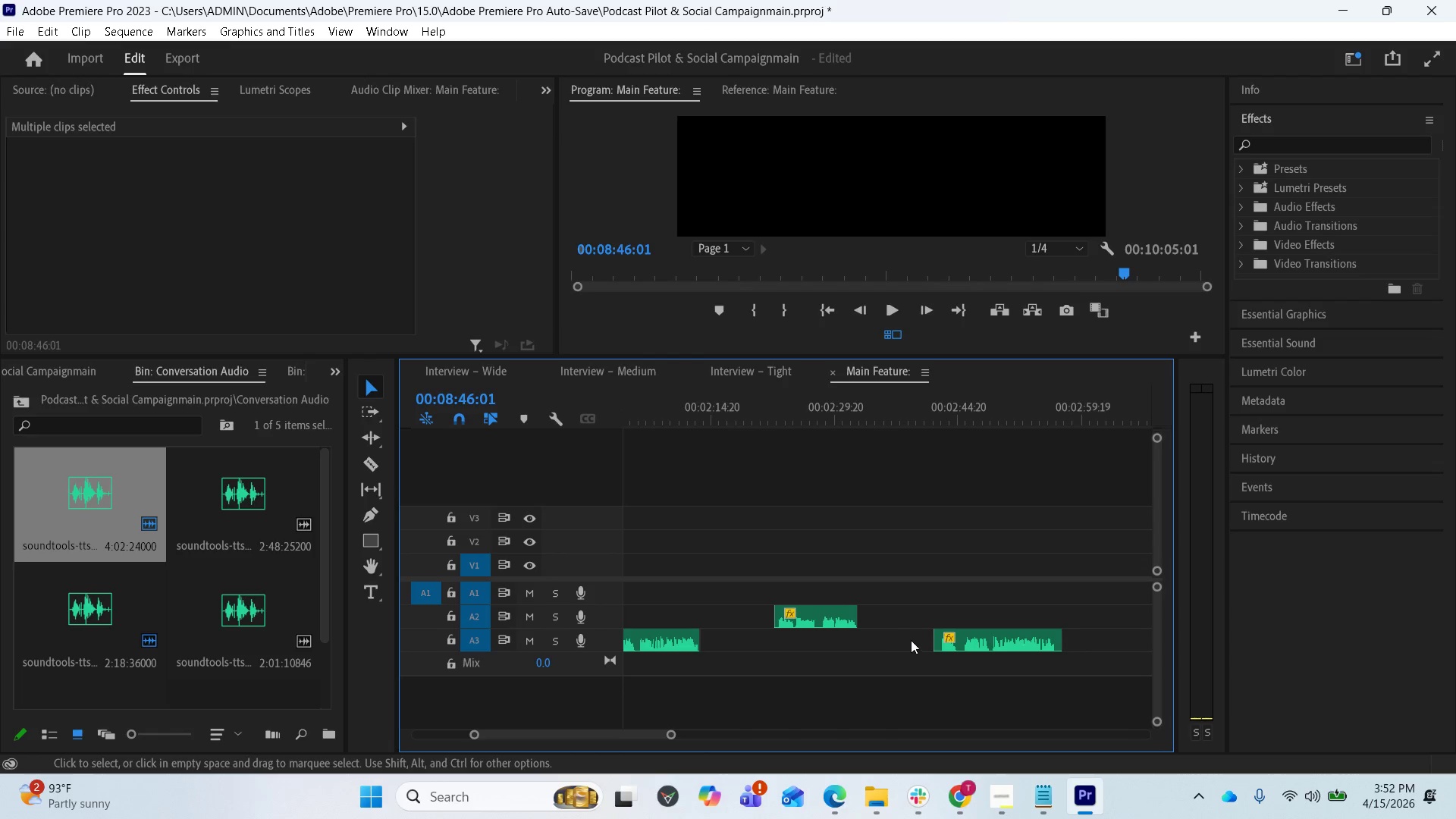 
left_click([977, 642])
 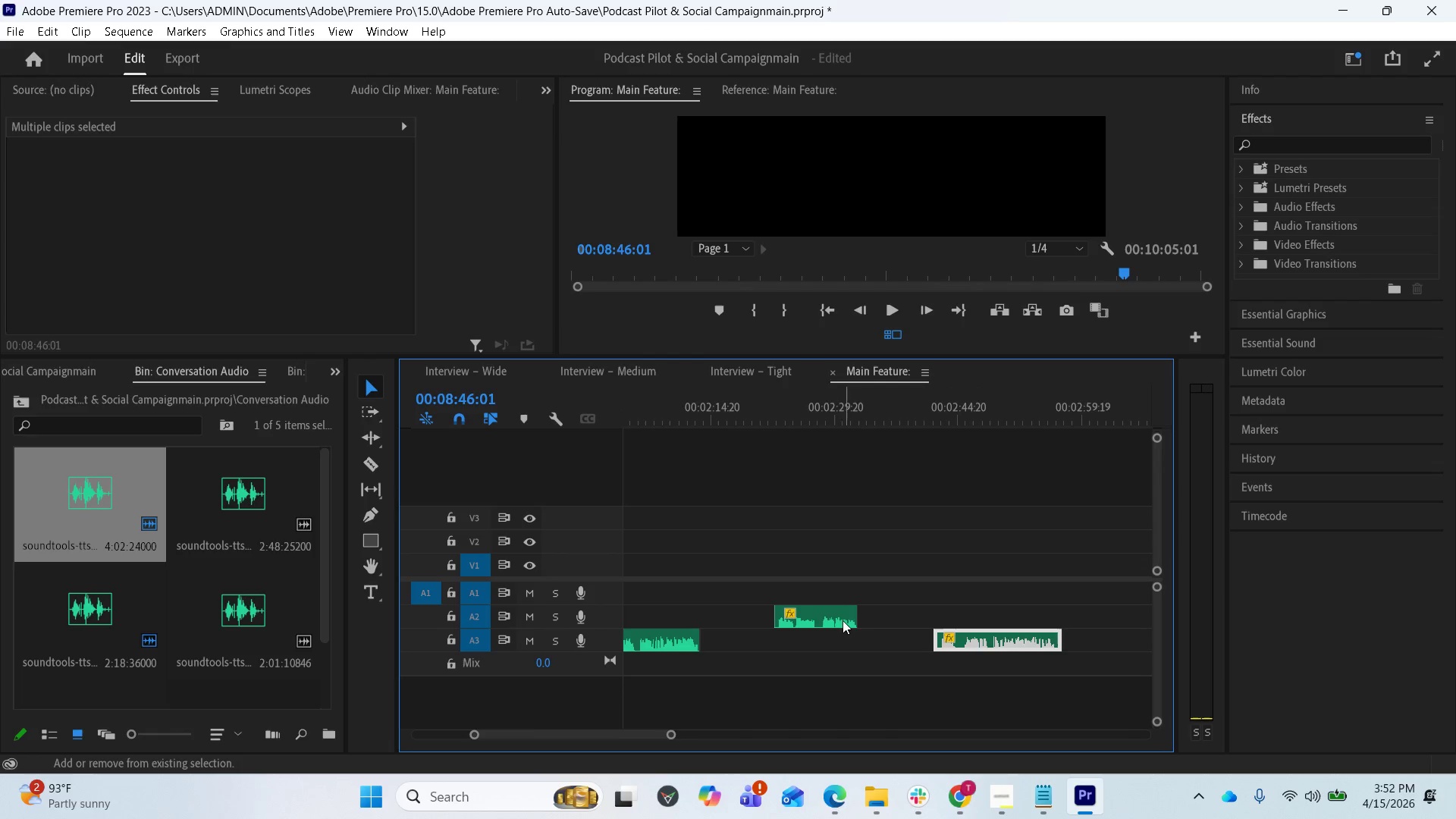 
left_click([827, 618])
 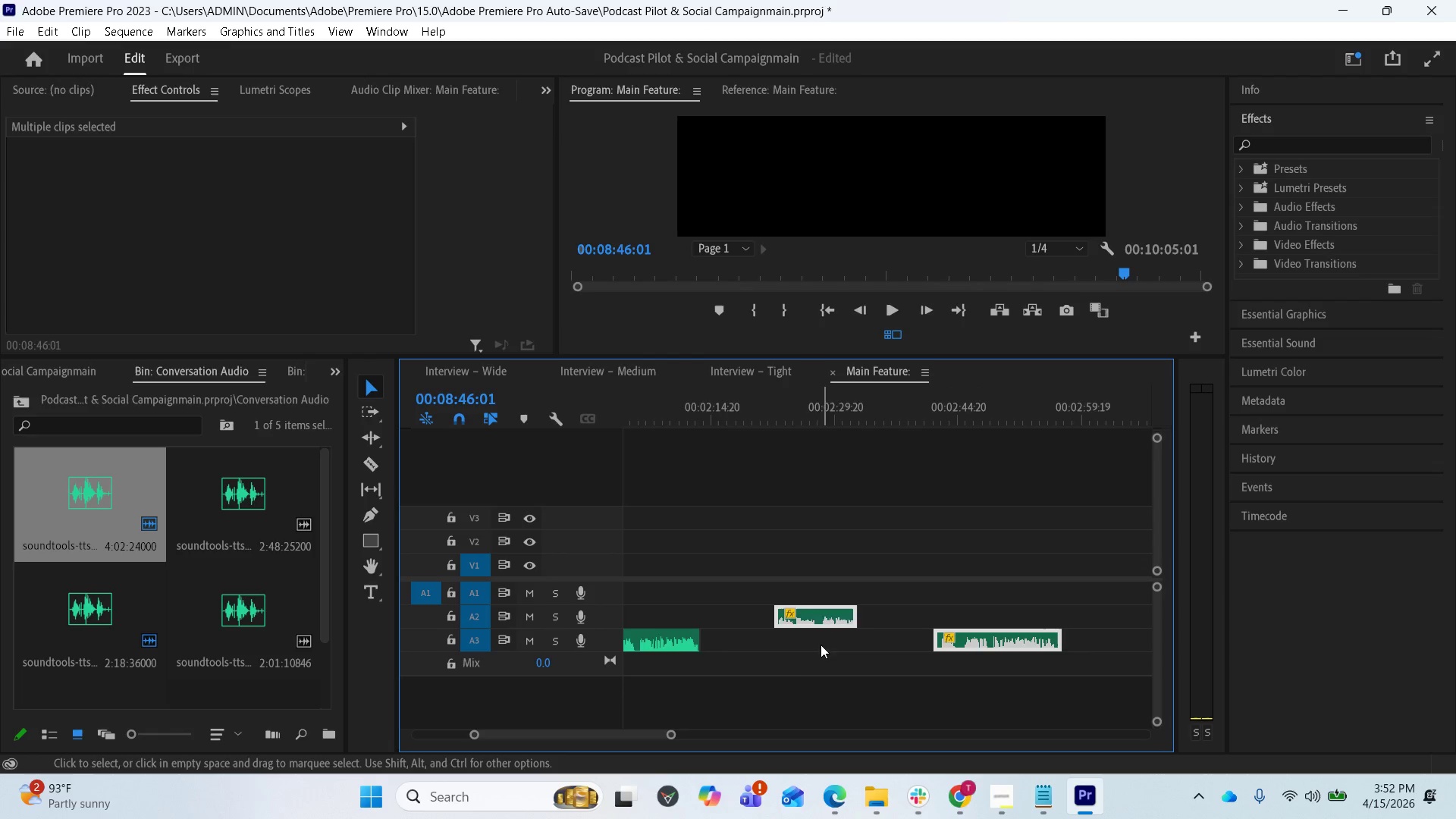 
scroll: coordinate [819, 676], scroll_direction: up, amount: 27.0
 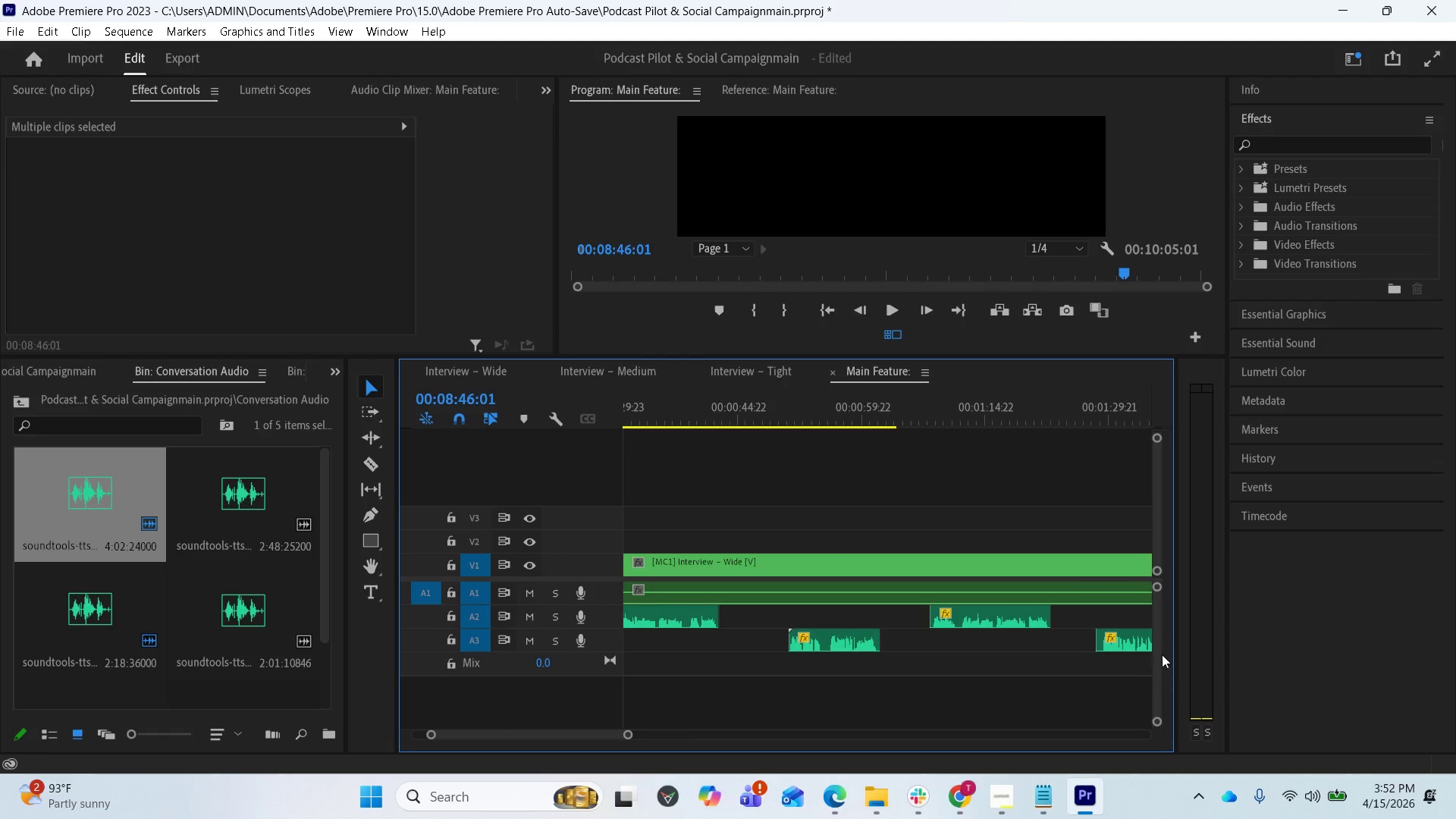 
key(Shift+ShiftLeft)
 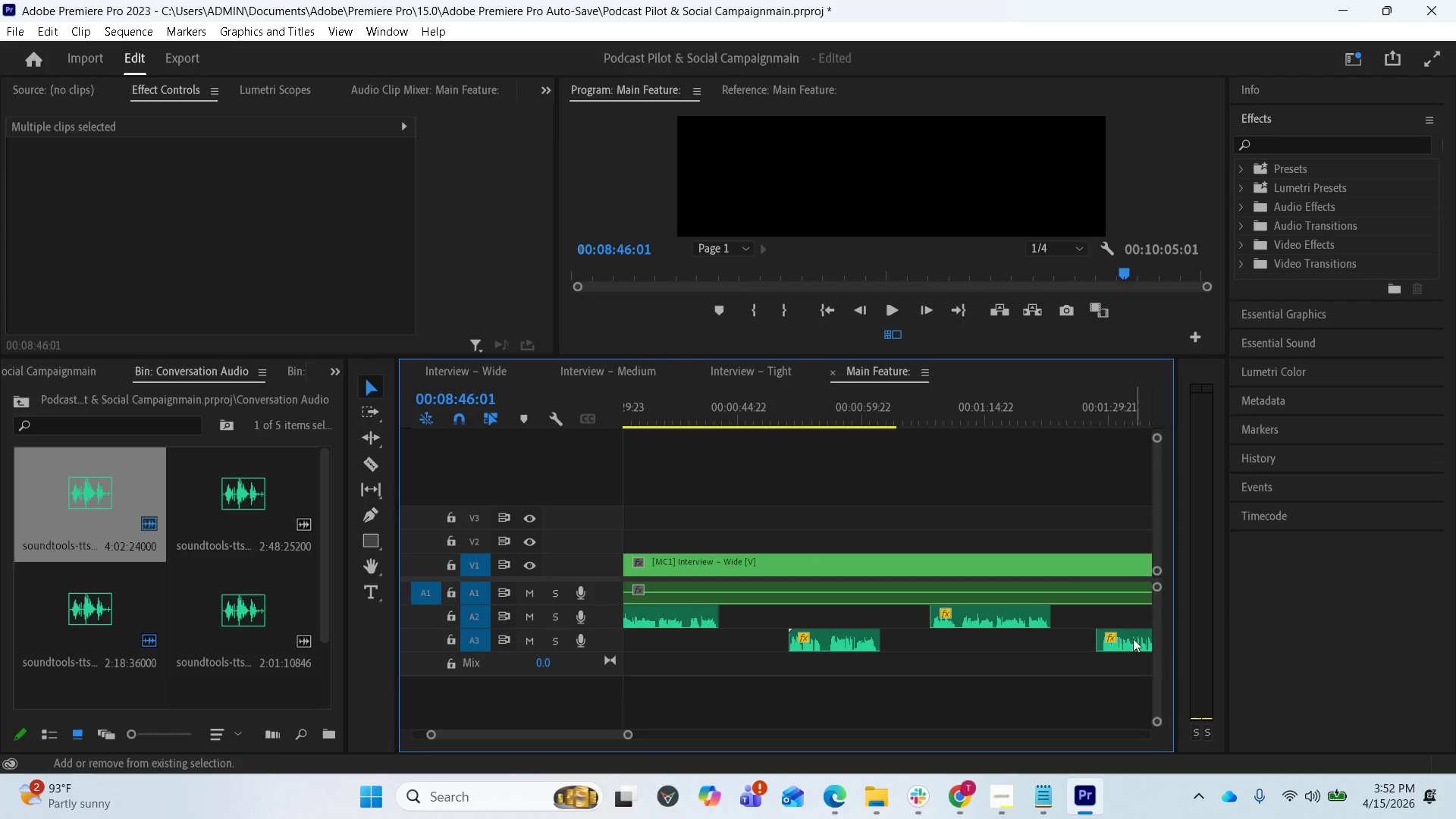 
hold_key(key=ShiftLeft, duration=0.91)
 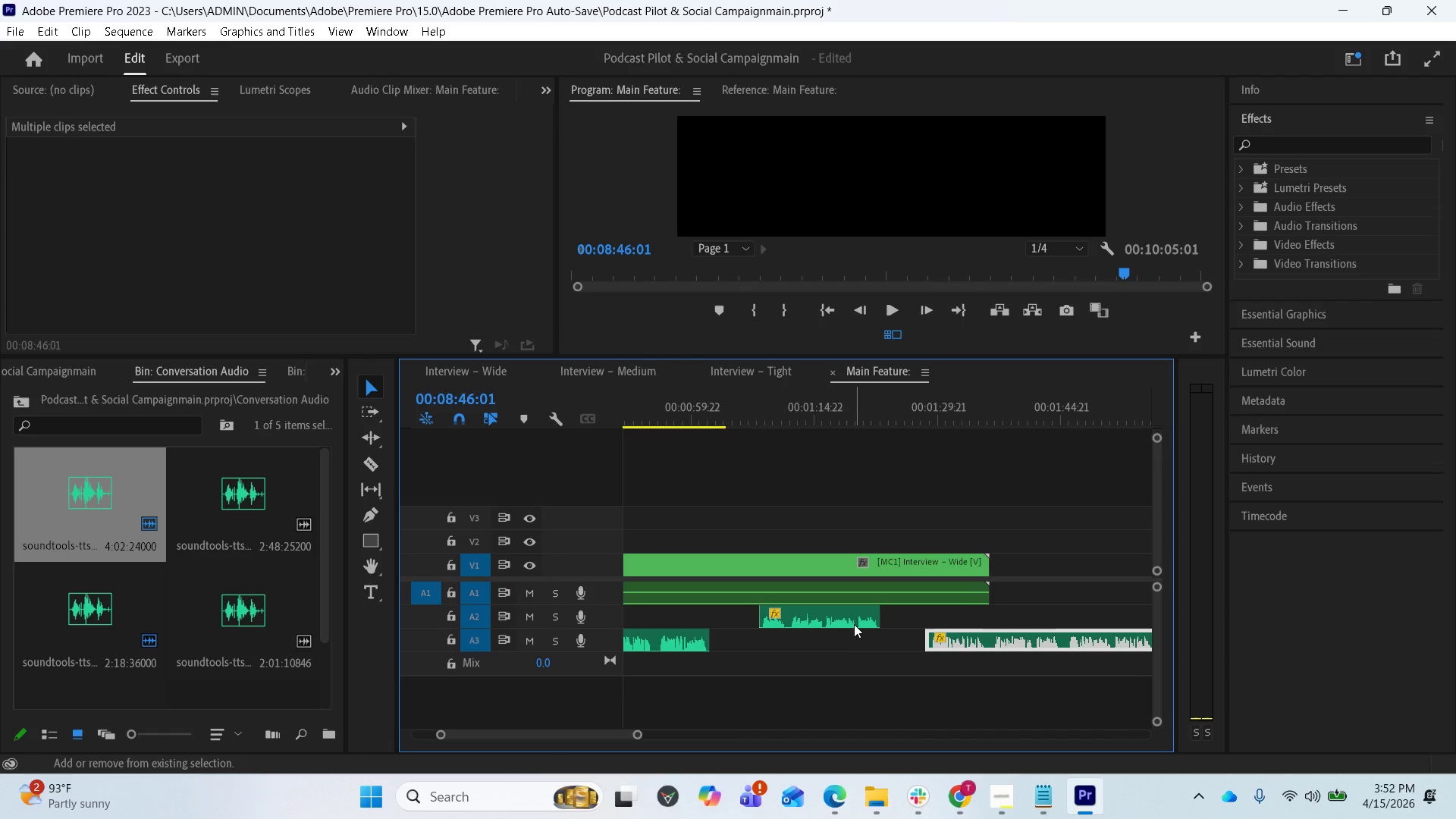 
scroll: coordinate [1050, 657], scroll_direction: down, amount: 6.0
 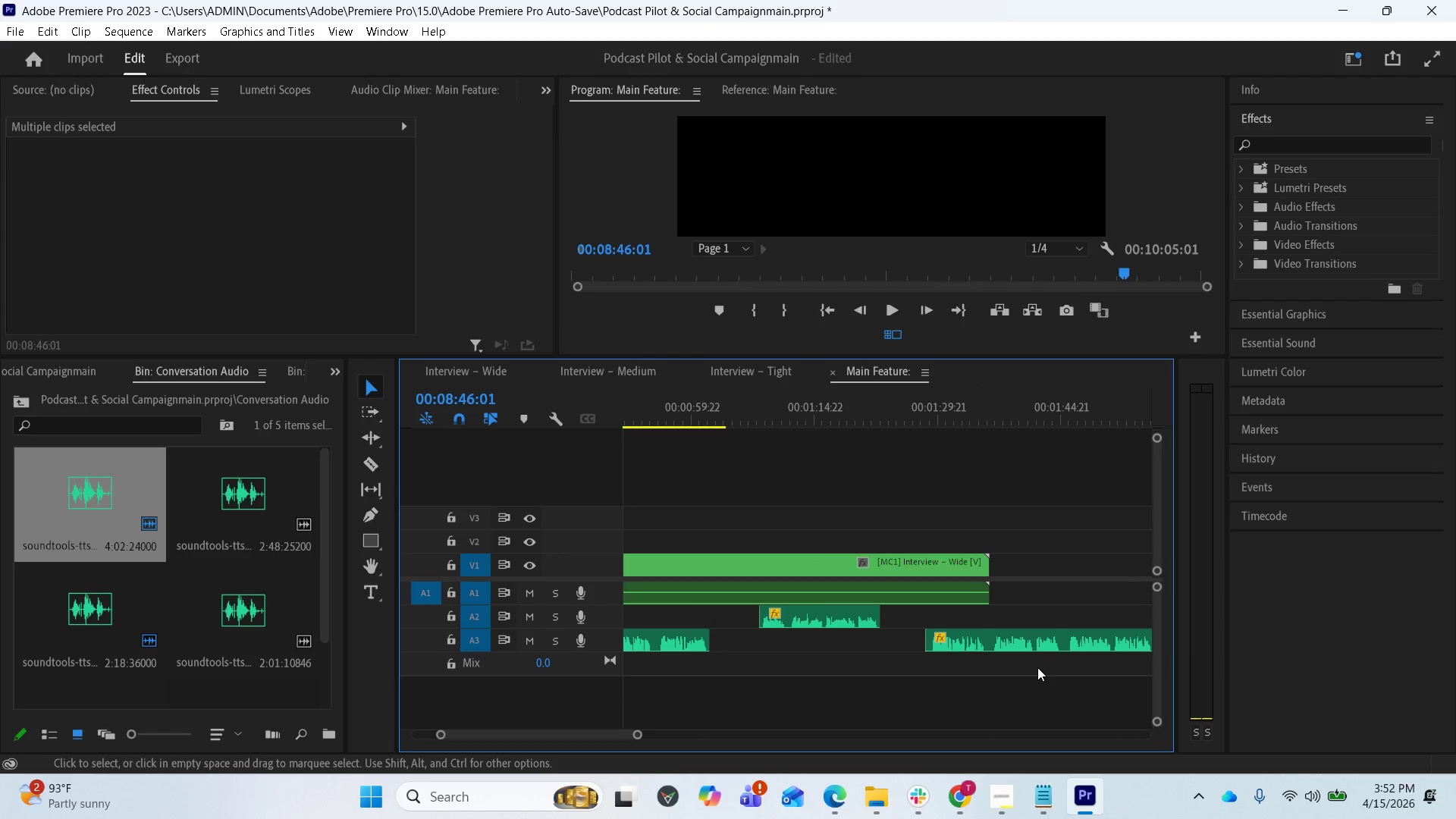 
left_click([1013, 636])
 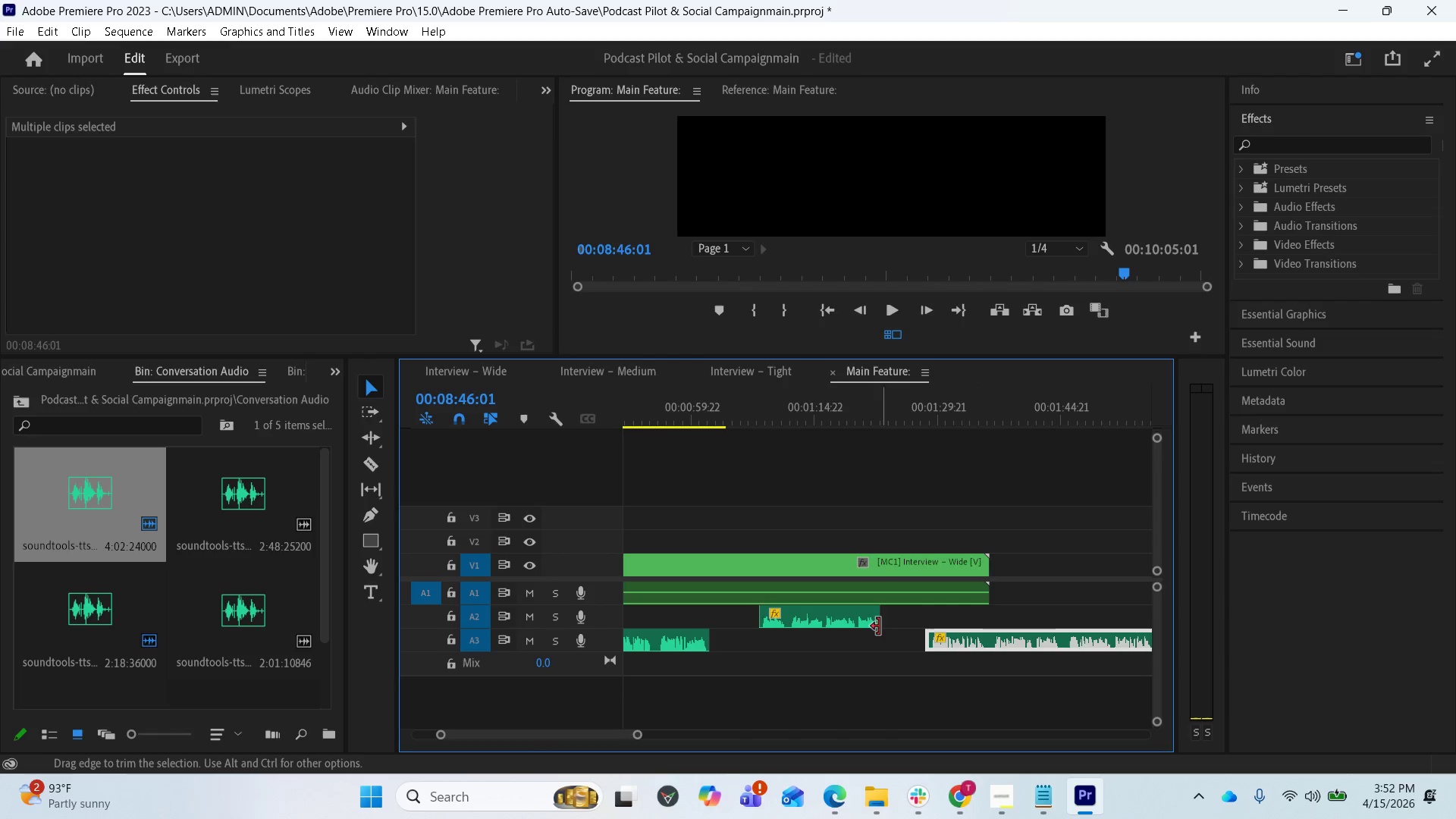 
hold_key(key=ShiftLeft, duration=0.69)
left_click([852, 623])
 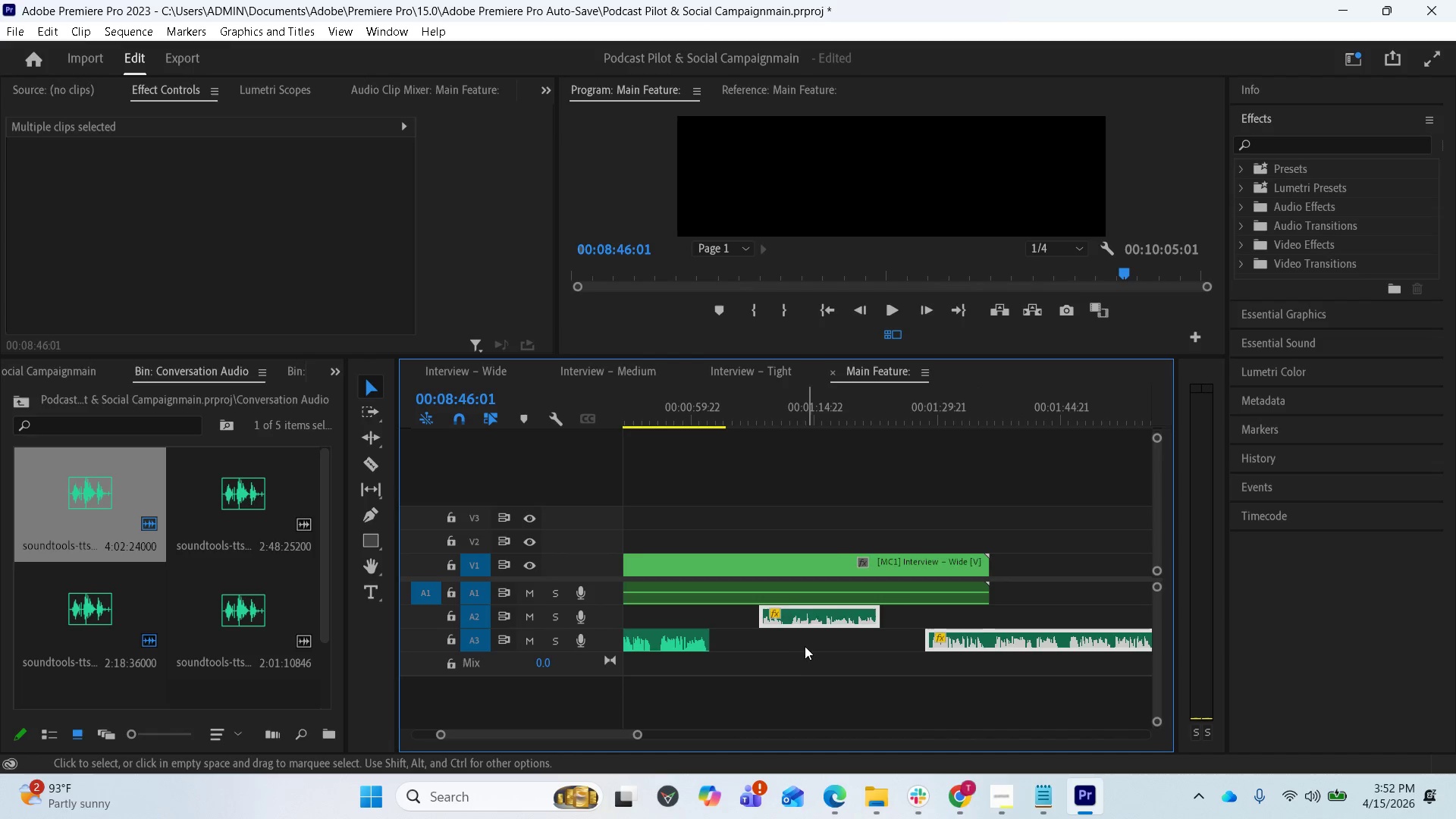 
hold_key(key=ShiftLeft, duration=0.91)
 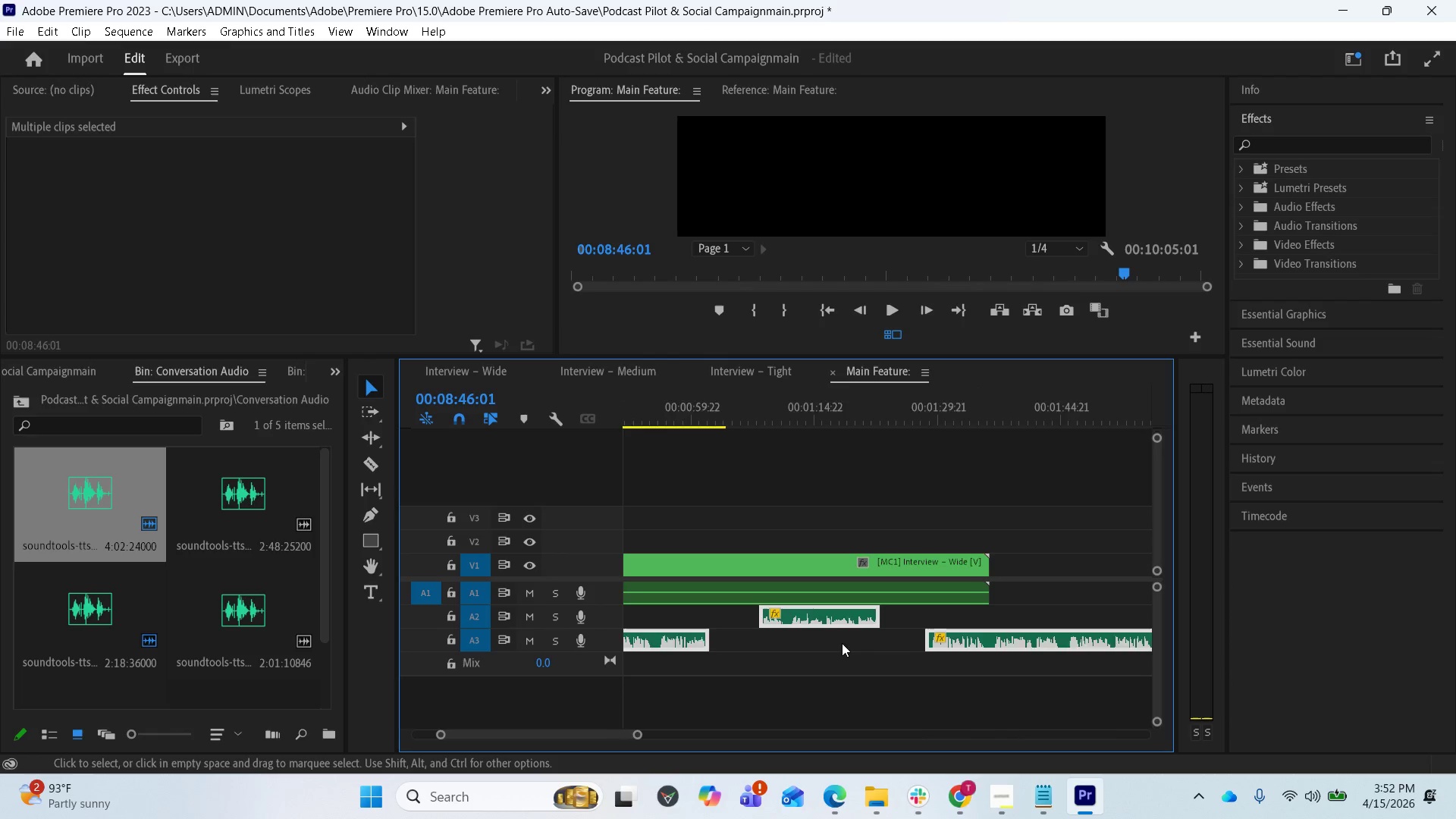 
scroll: coordinate [817, 657], scroll_direction: up, amount: 10.0
 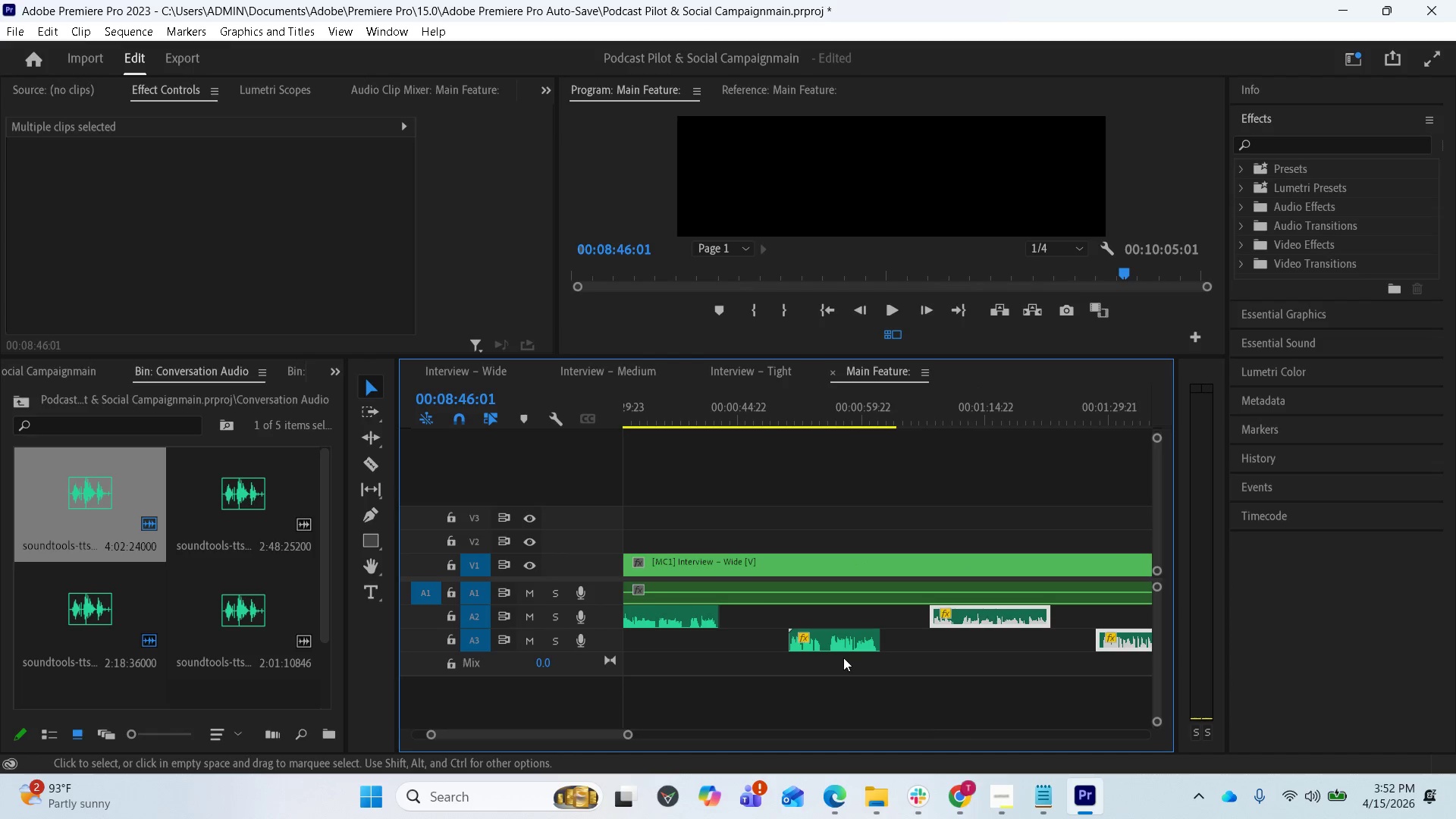 
left_click([847, 642])
 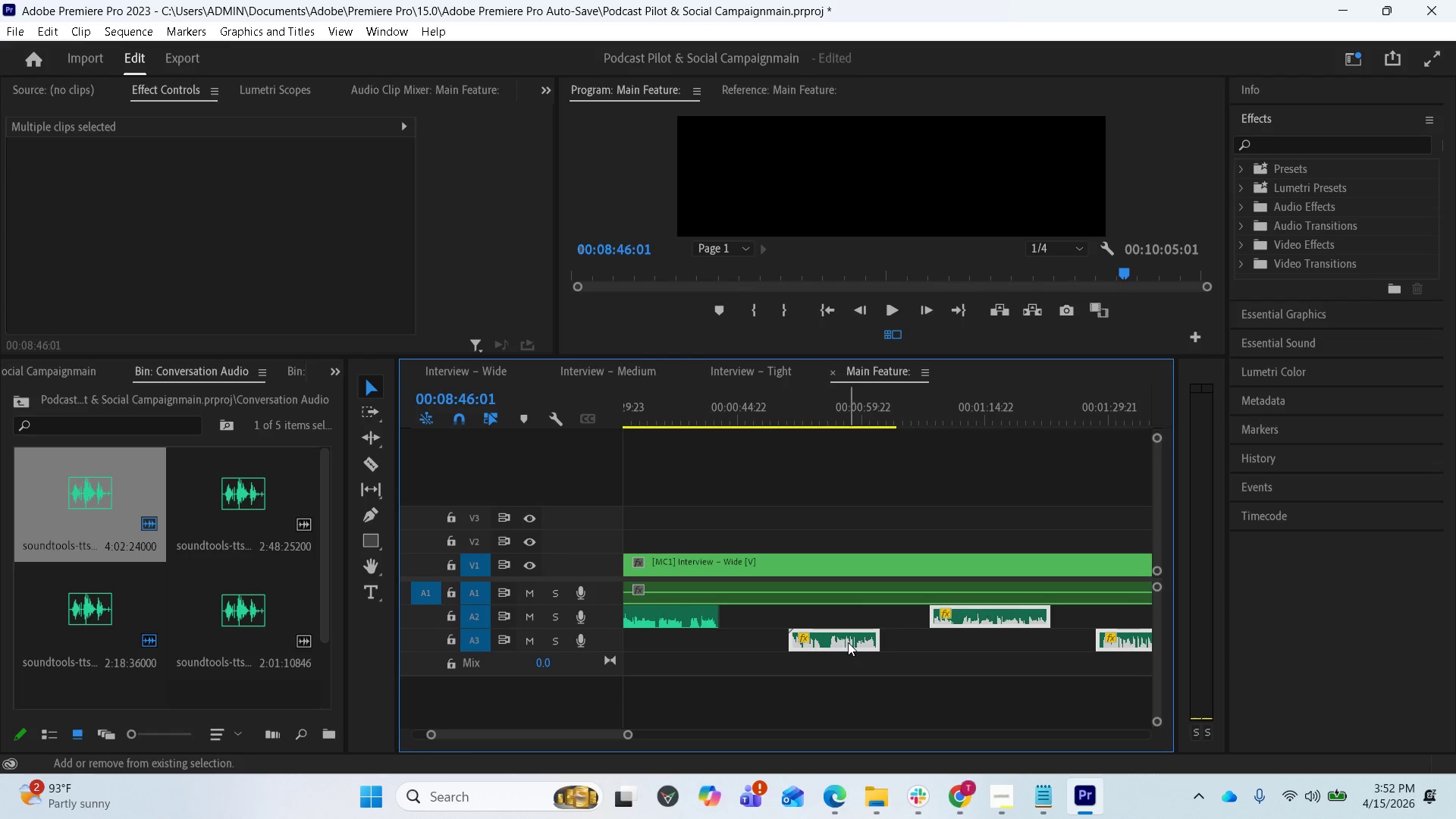 
scroll: coordinate [817, 687], scroll_direction: down, amount: 146.0
 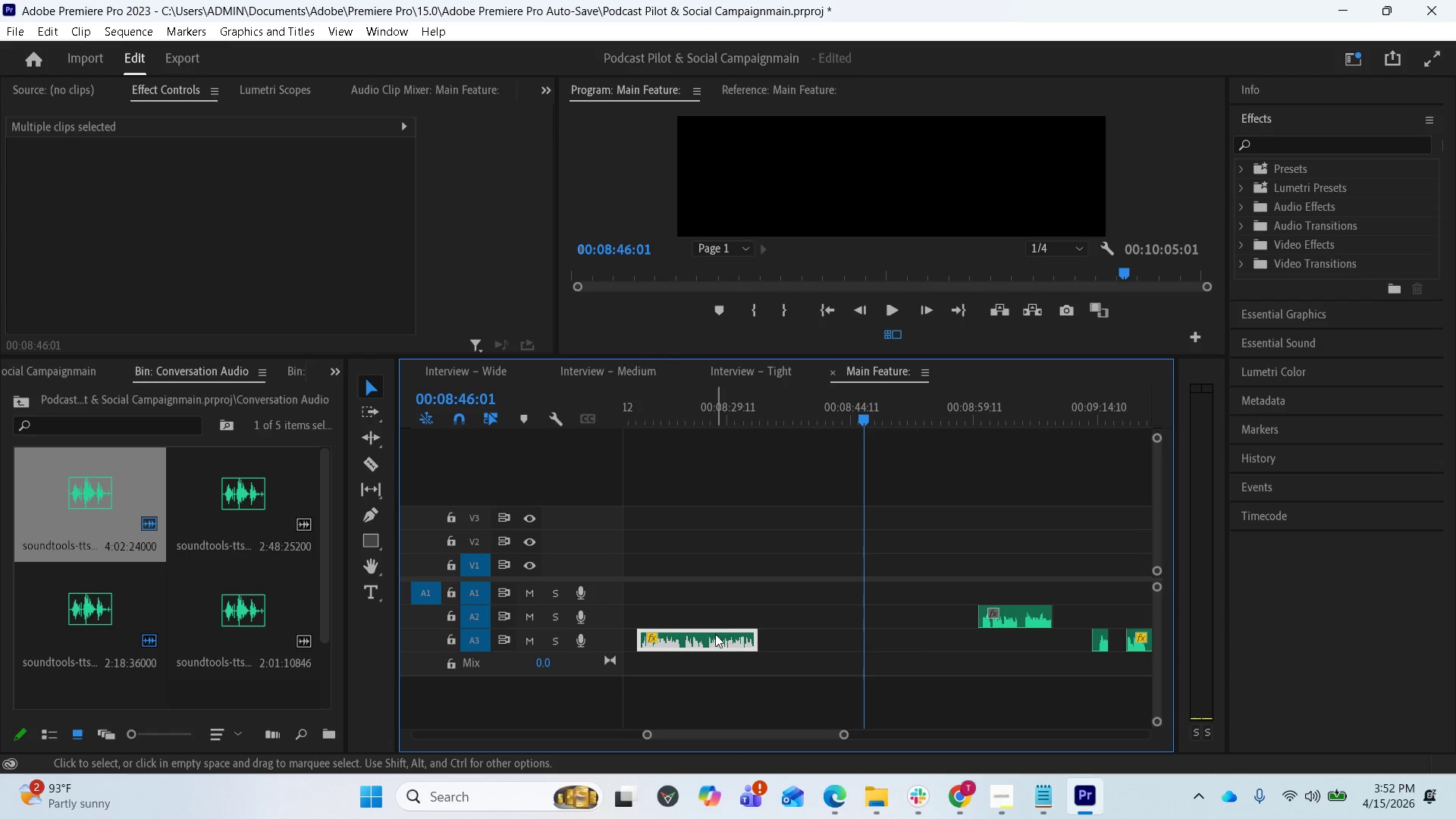 
left_click_drag(start_coordinate=[711, 641], to_coordinate=[819, 635])
 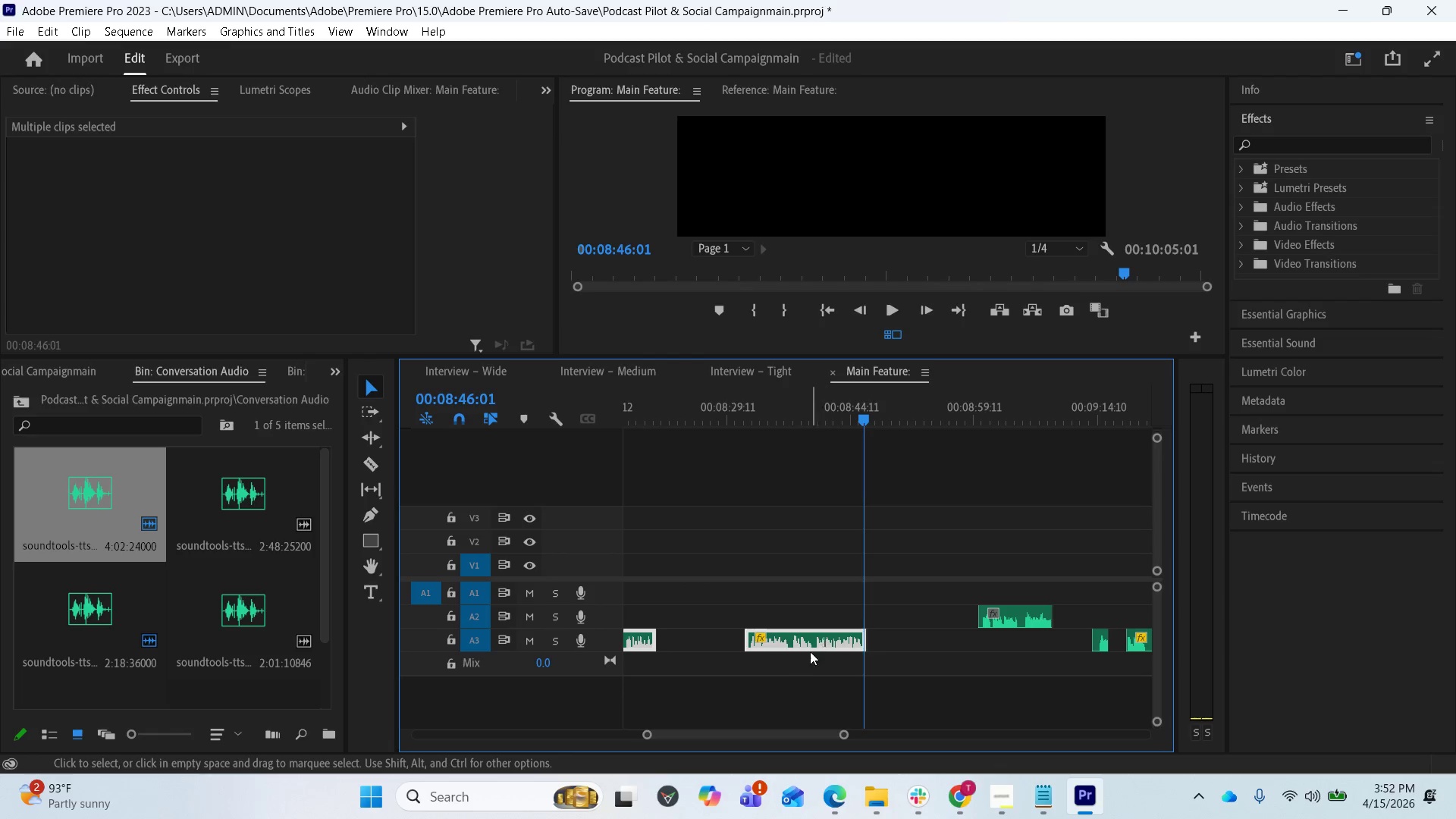 
scroll: coordinate [808, 661], scroll_direction: up, amount: 140.0
 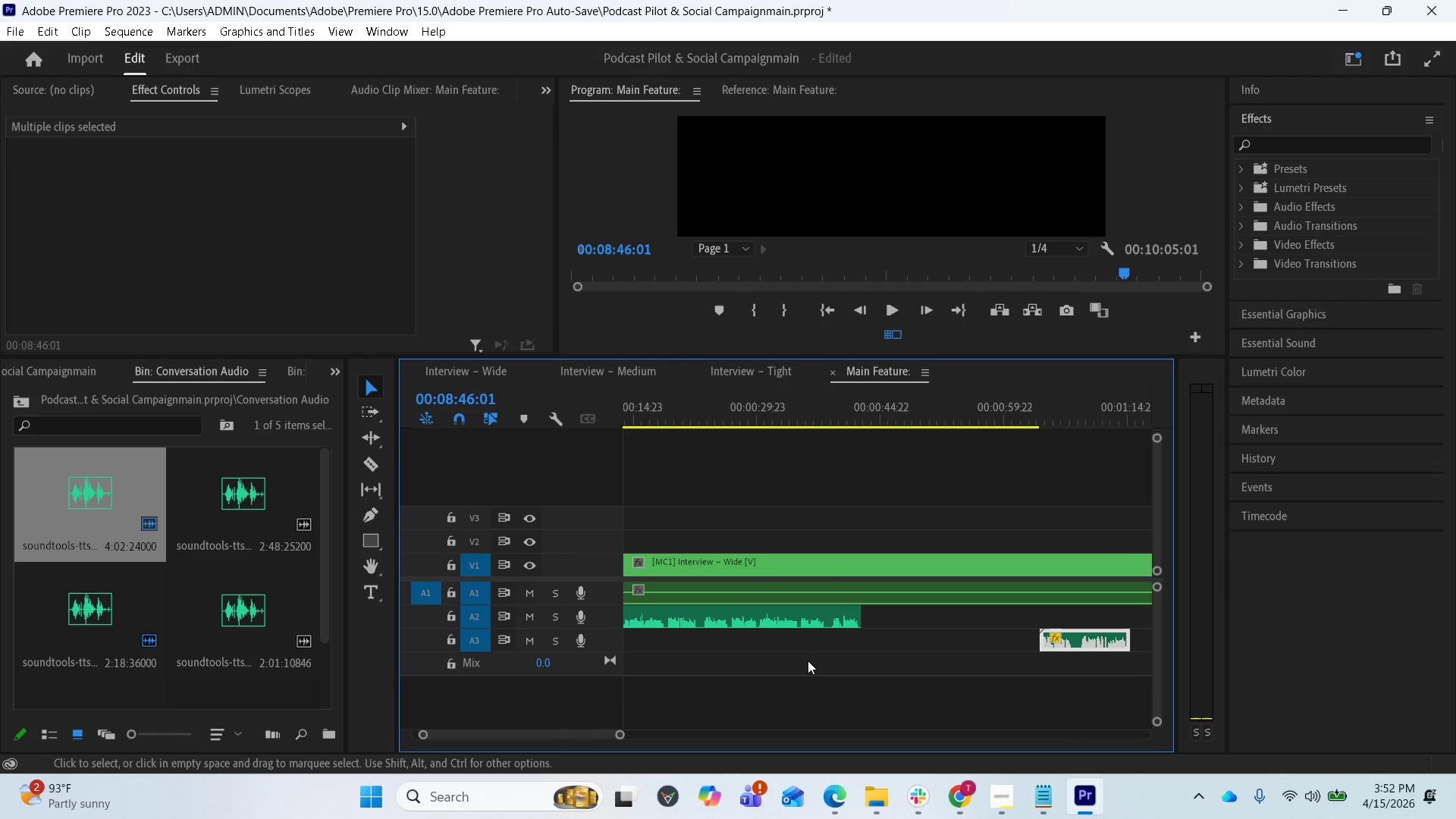 
scroll: coordinate [808, 661], scroll_direction: down, amount: 1.0
 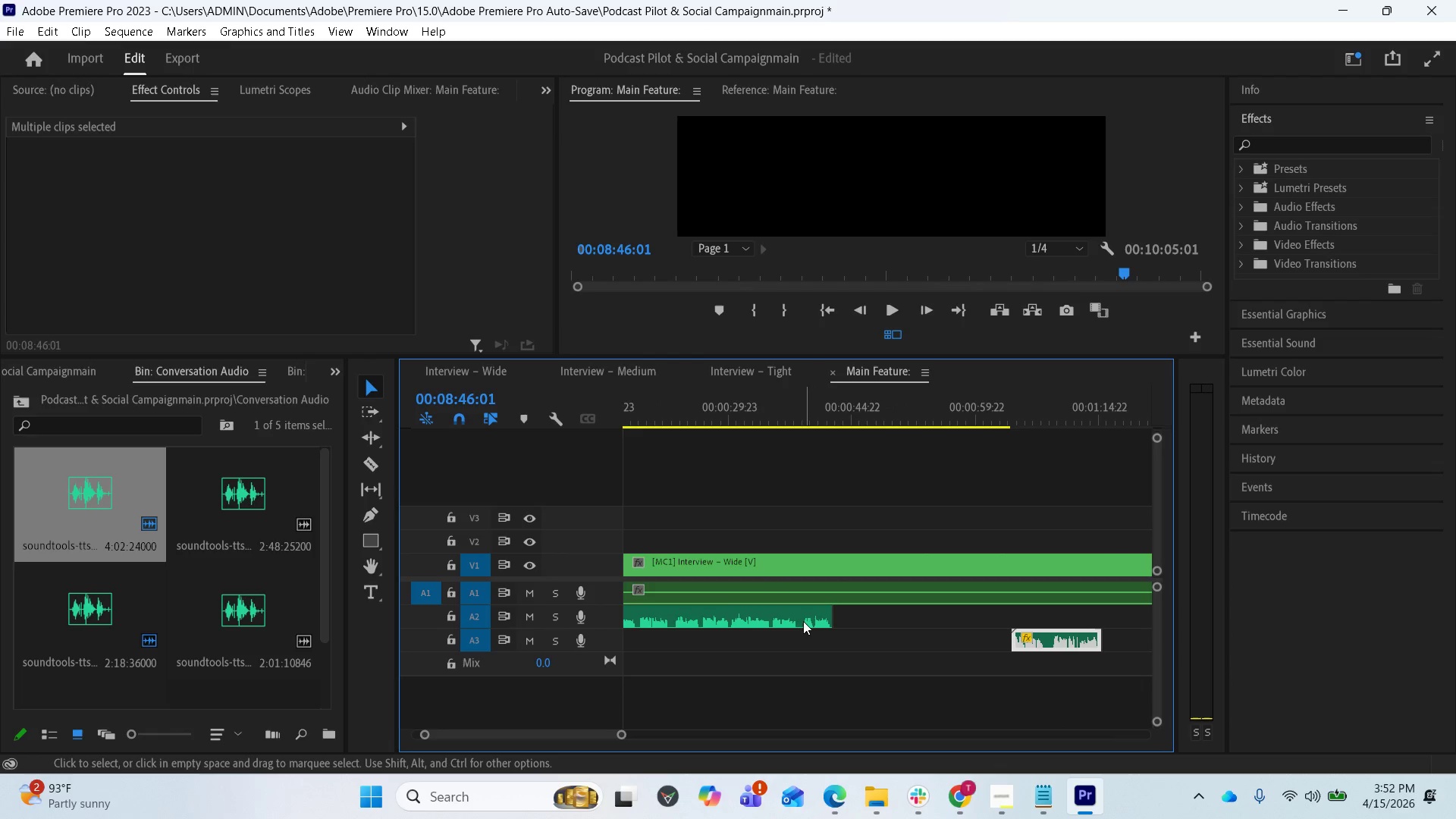 
left_click([799, 617])
 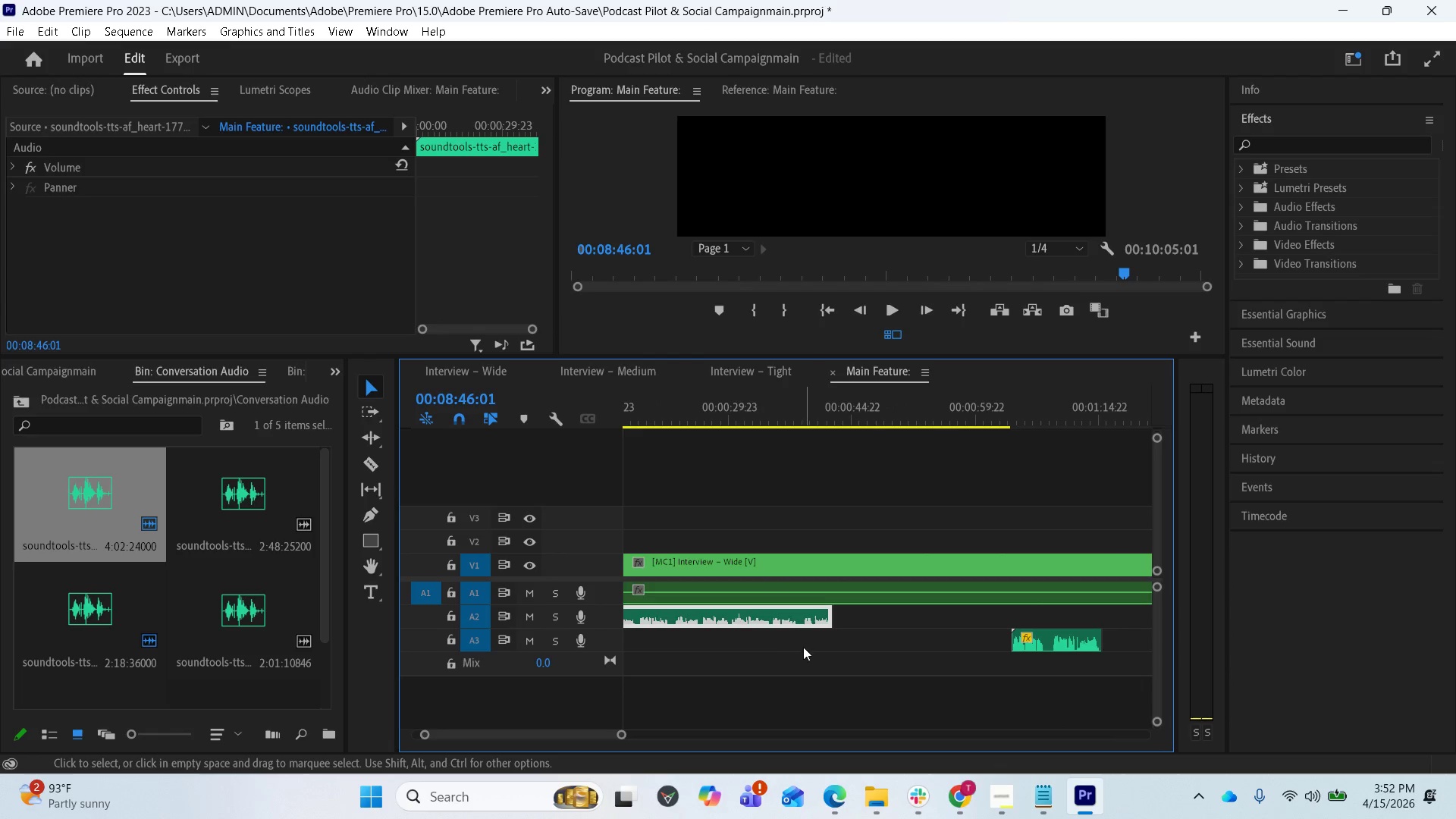 
scroll: coordinate [806, 649], scroll_direction: up, amount: 8.0
 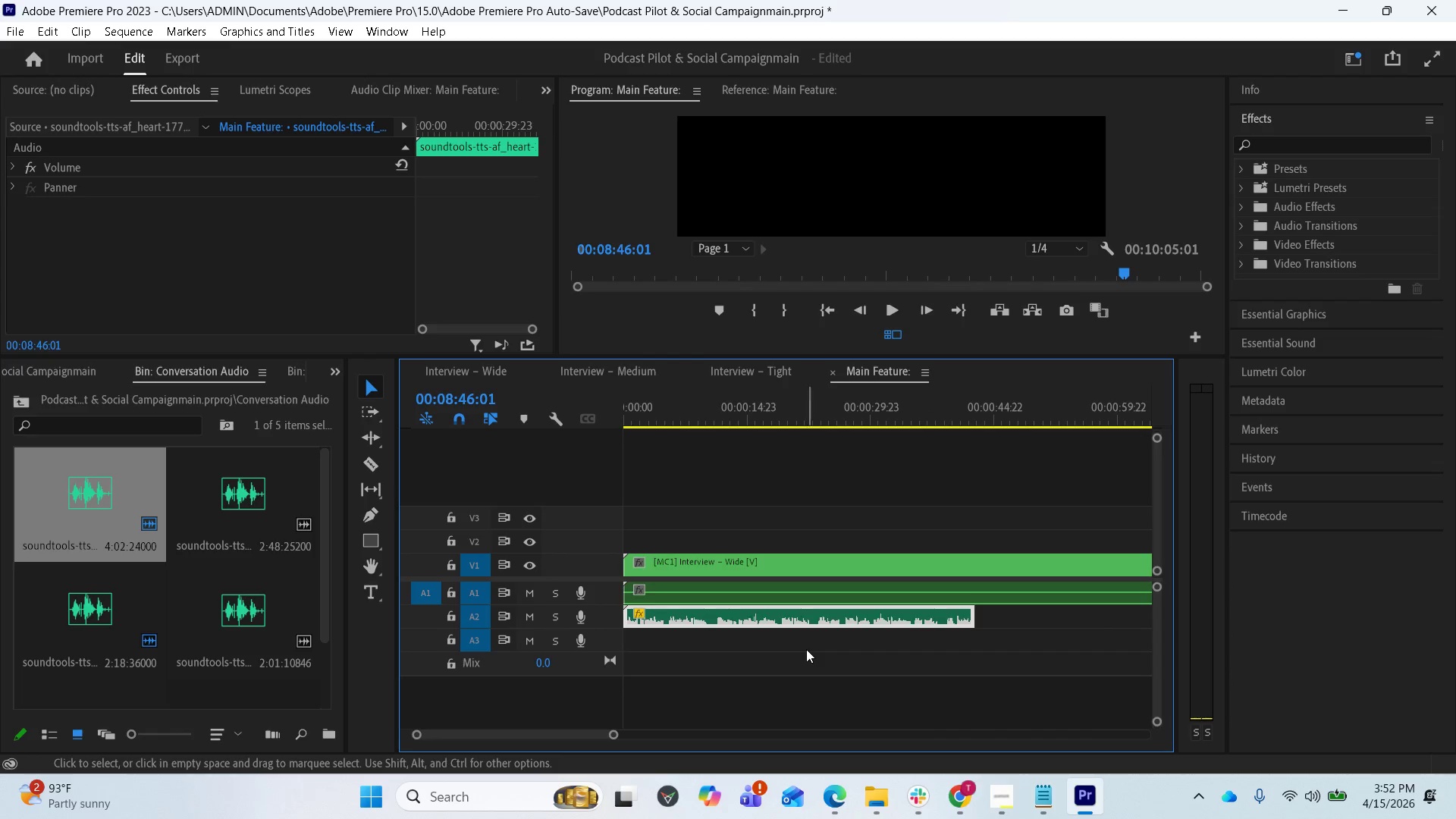 
scroll: coordinate [866, 661], scroll_direction: down, amount: 1.0
 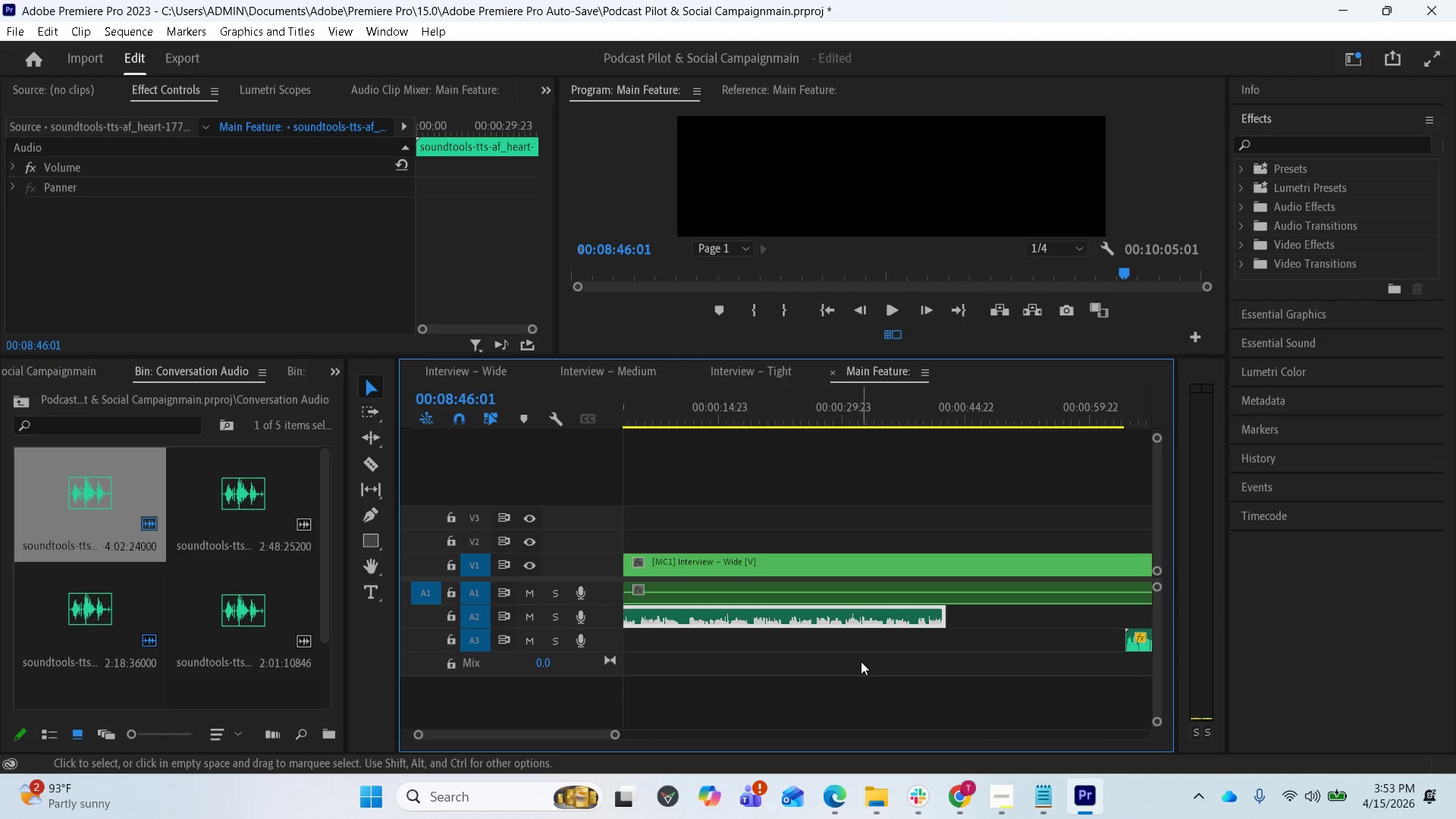 
key(Equal)
 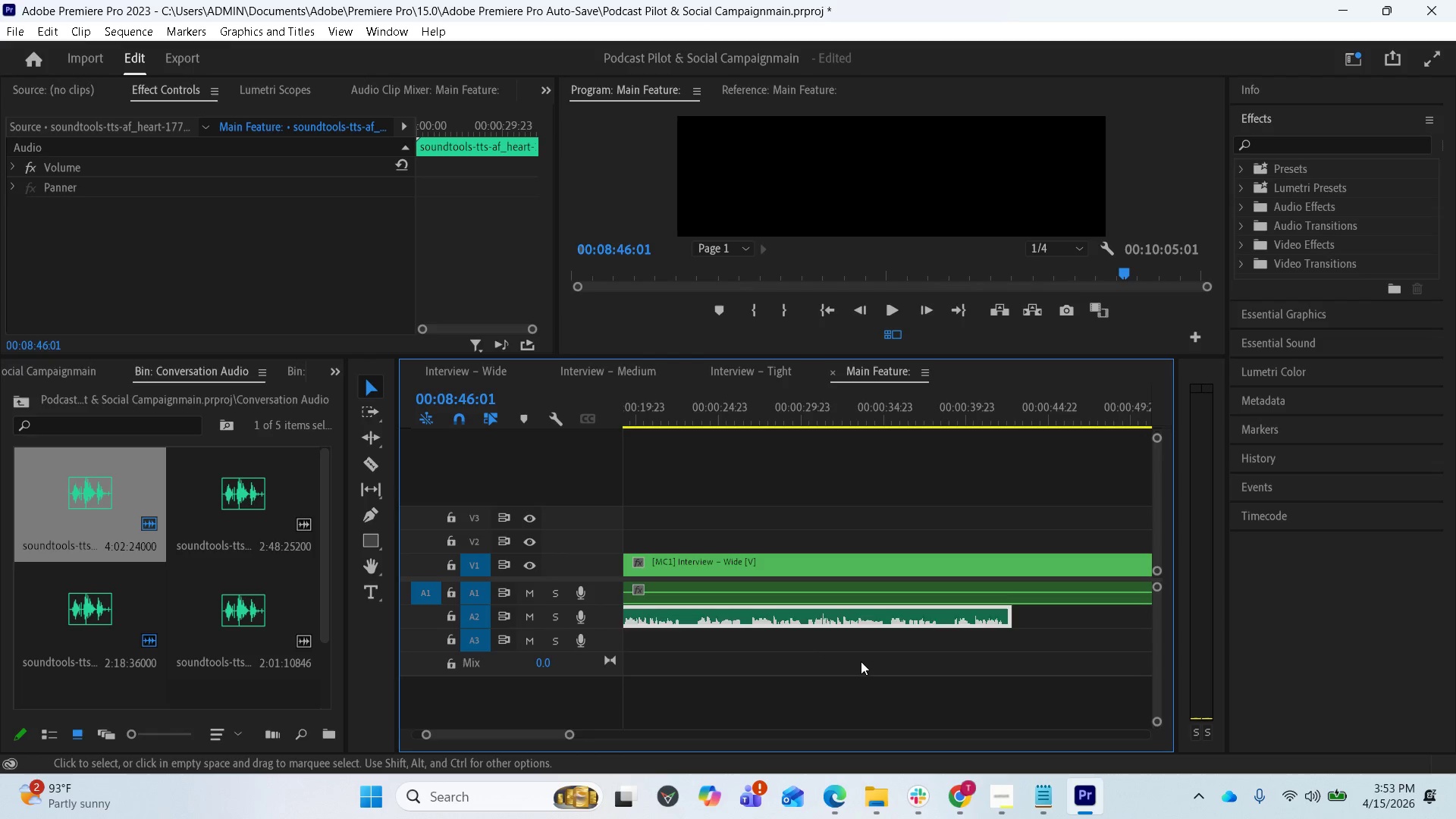 
key(Equal)
 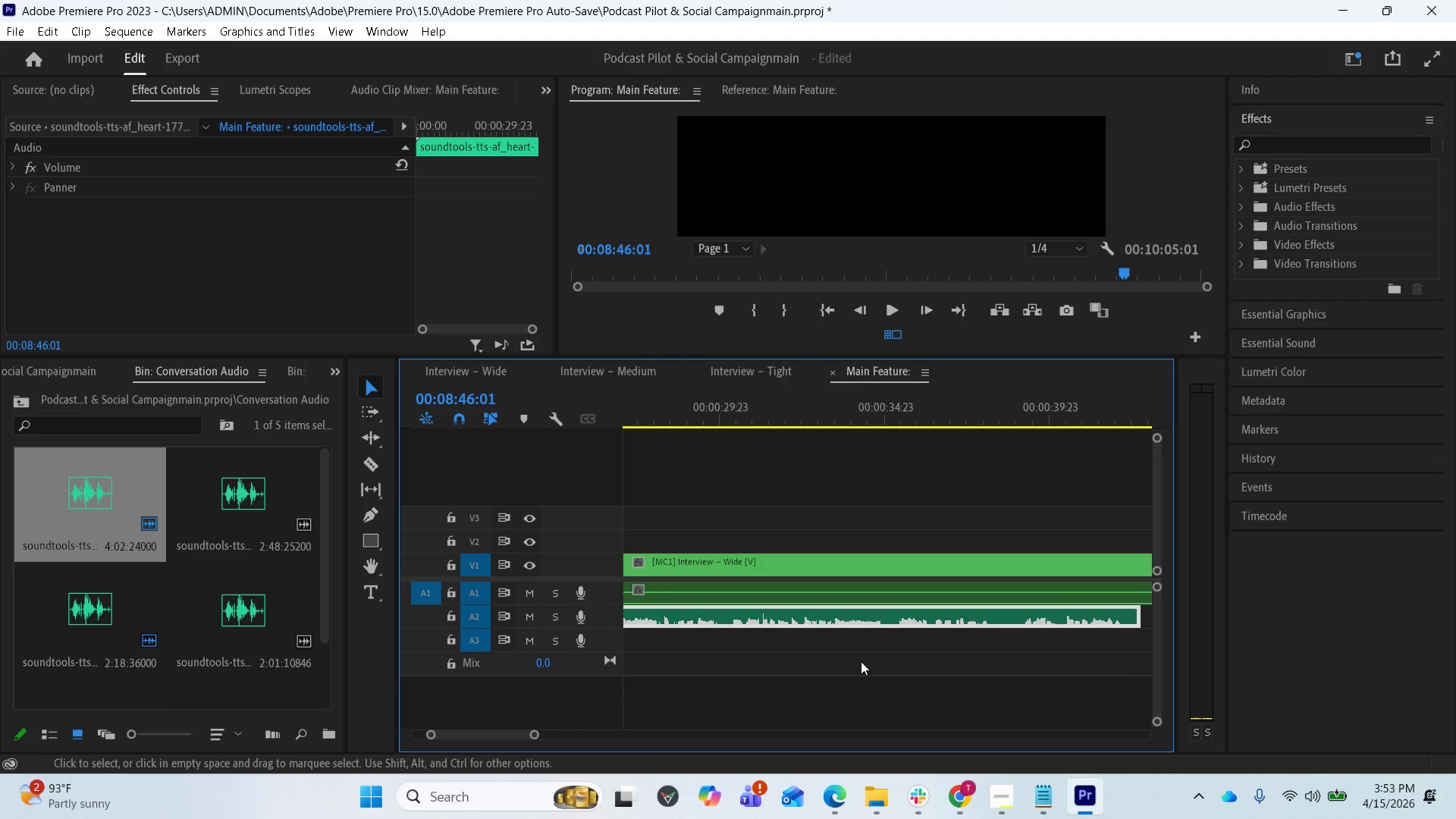 
left_click([861, 661])
 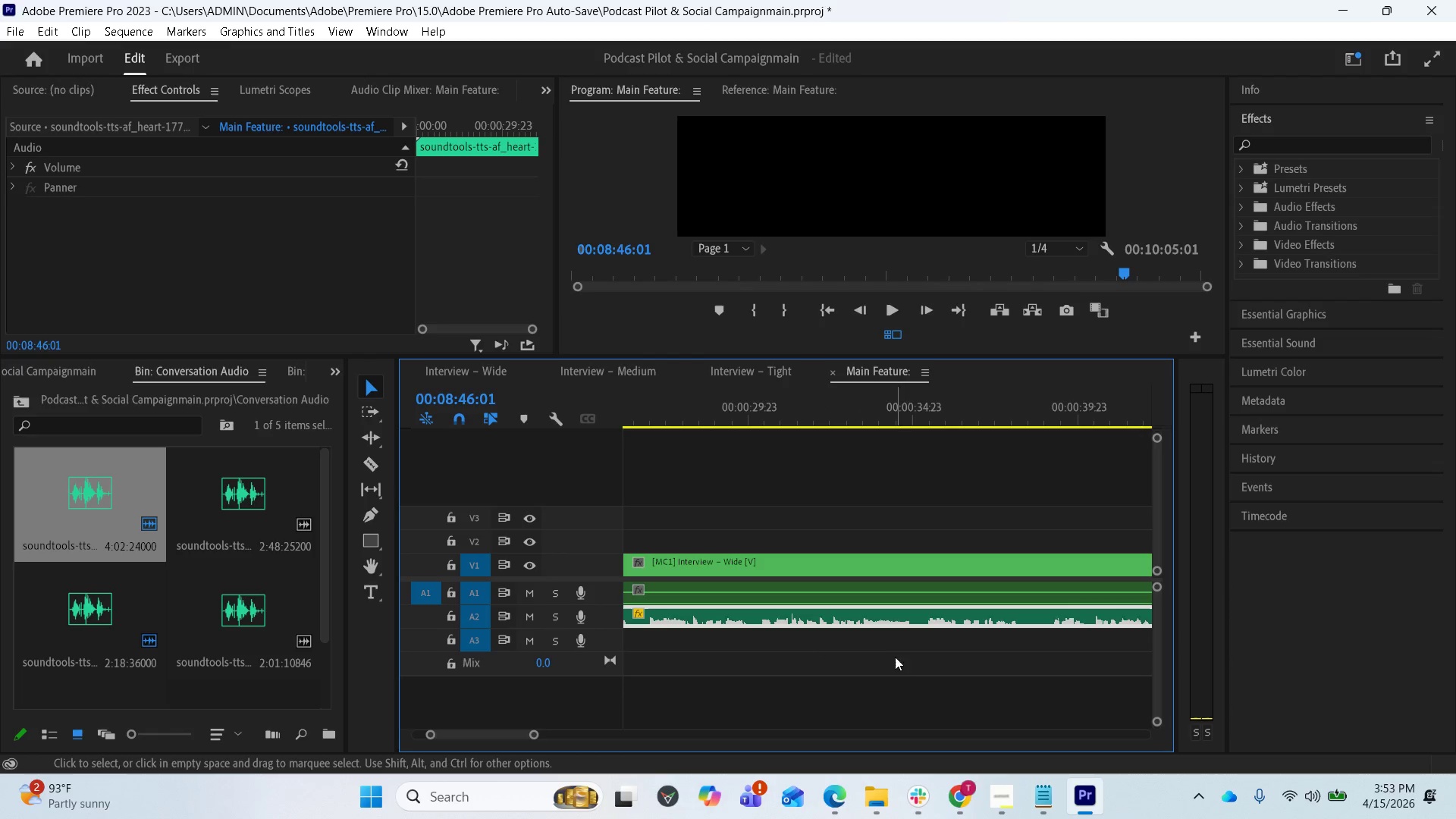 
scroll: coordinate [861, 661], scroll_direction: up, amount: 1.0
 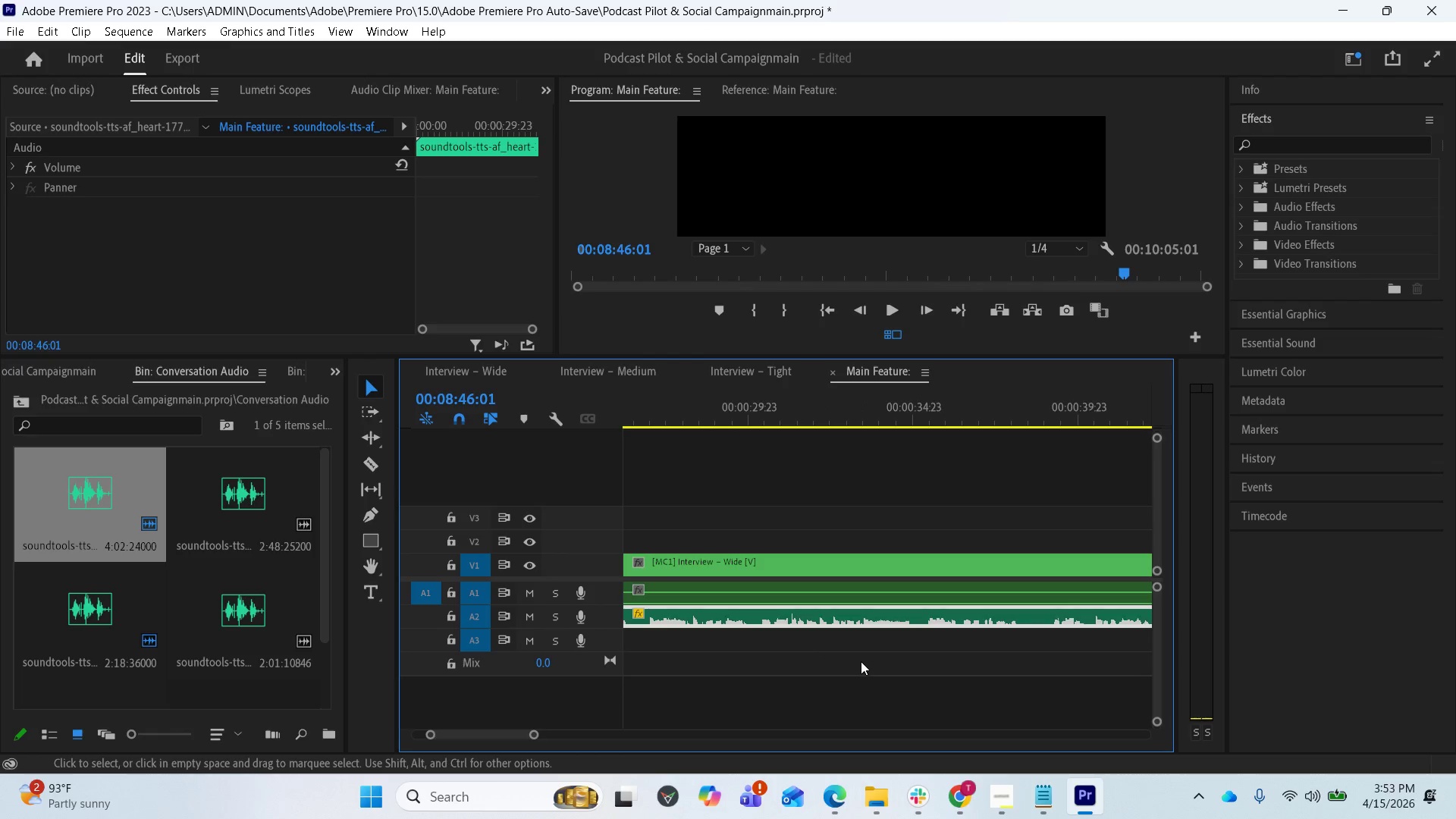 
left_click([905, 646])
 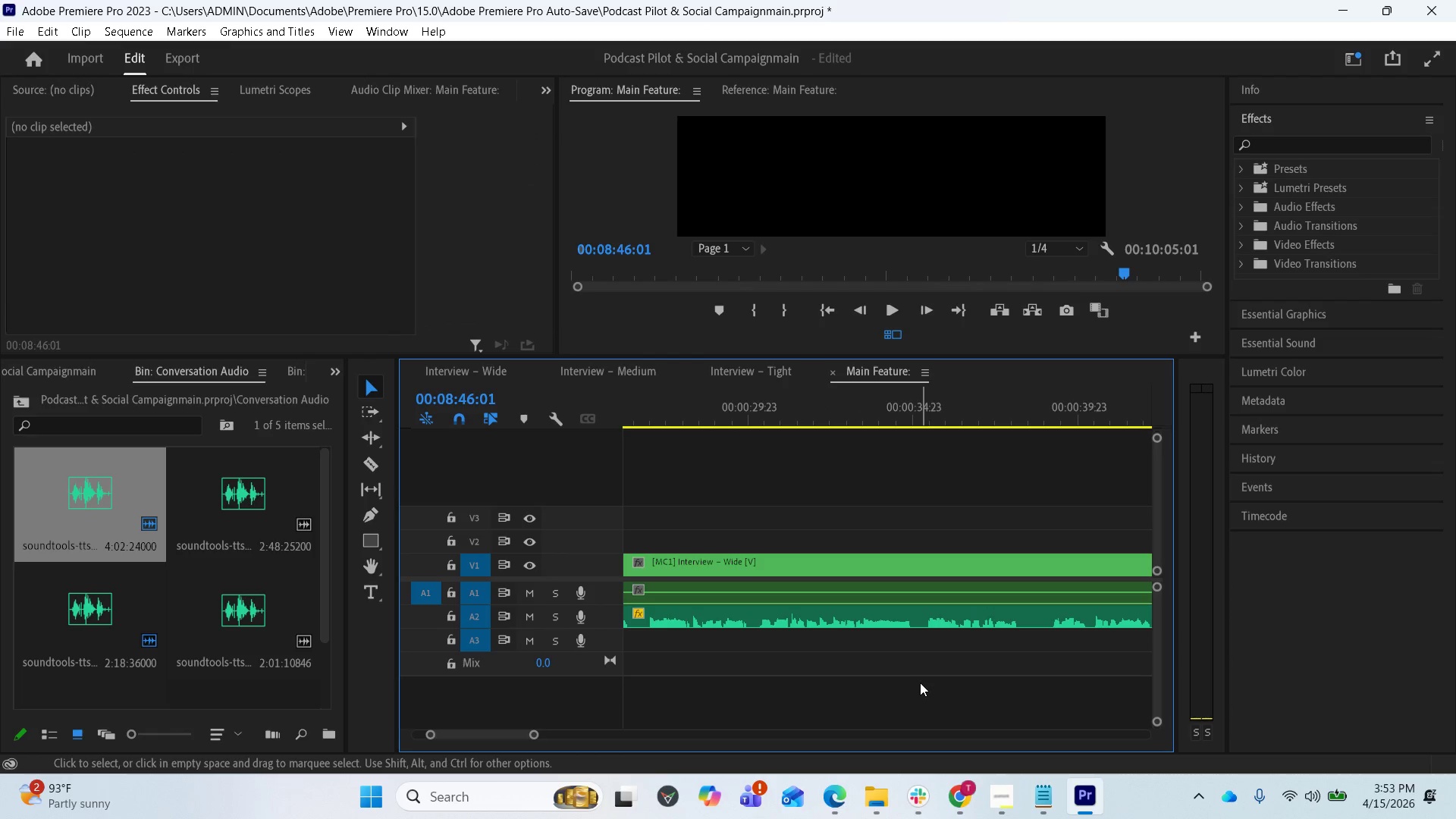 
scroll: coordinate [917, 654], scroll_direction: up, amount: 38.0
 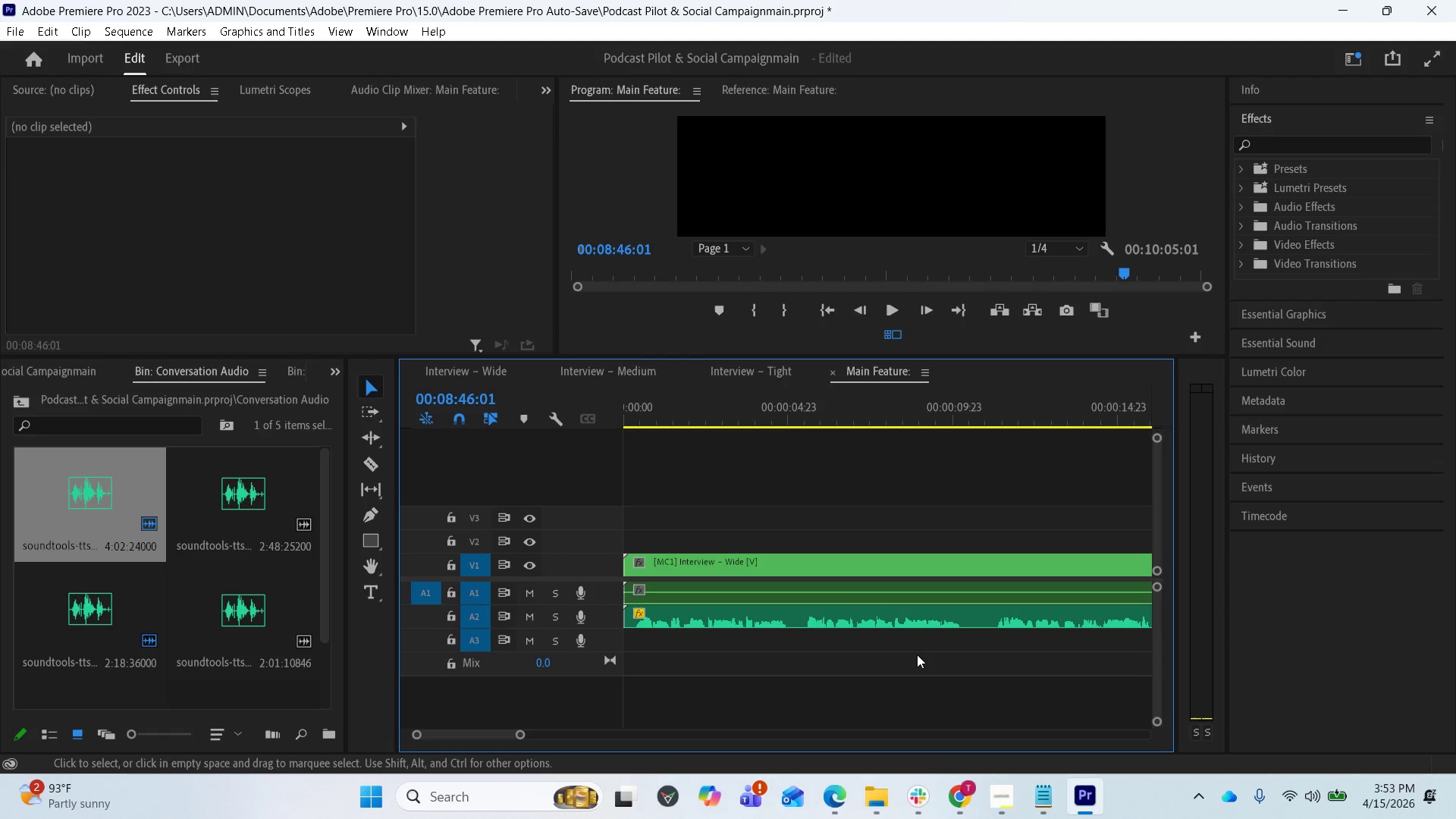 
scroll: coordinate [893, 654], scroll_direction: down, amount: 16.0
 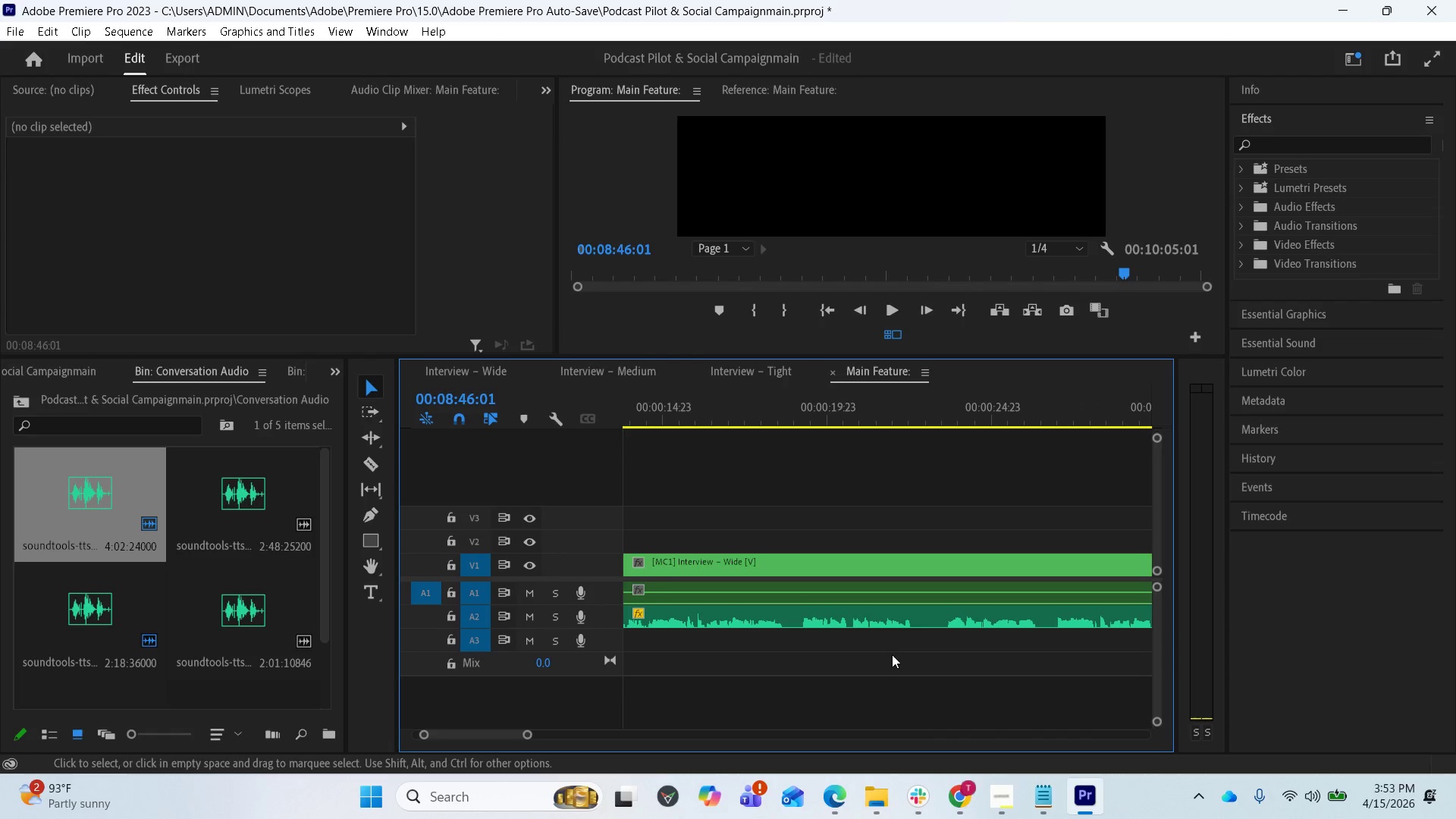 
scroll: coordinate [888, 654], scroll_direction: up, amount: 10.0
 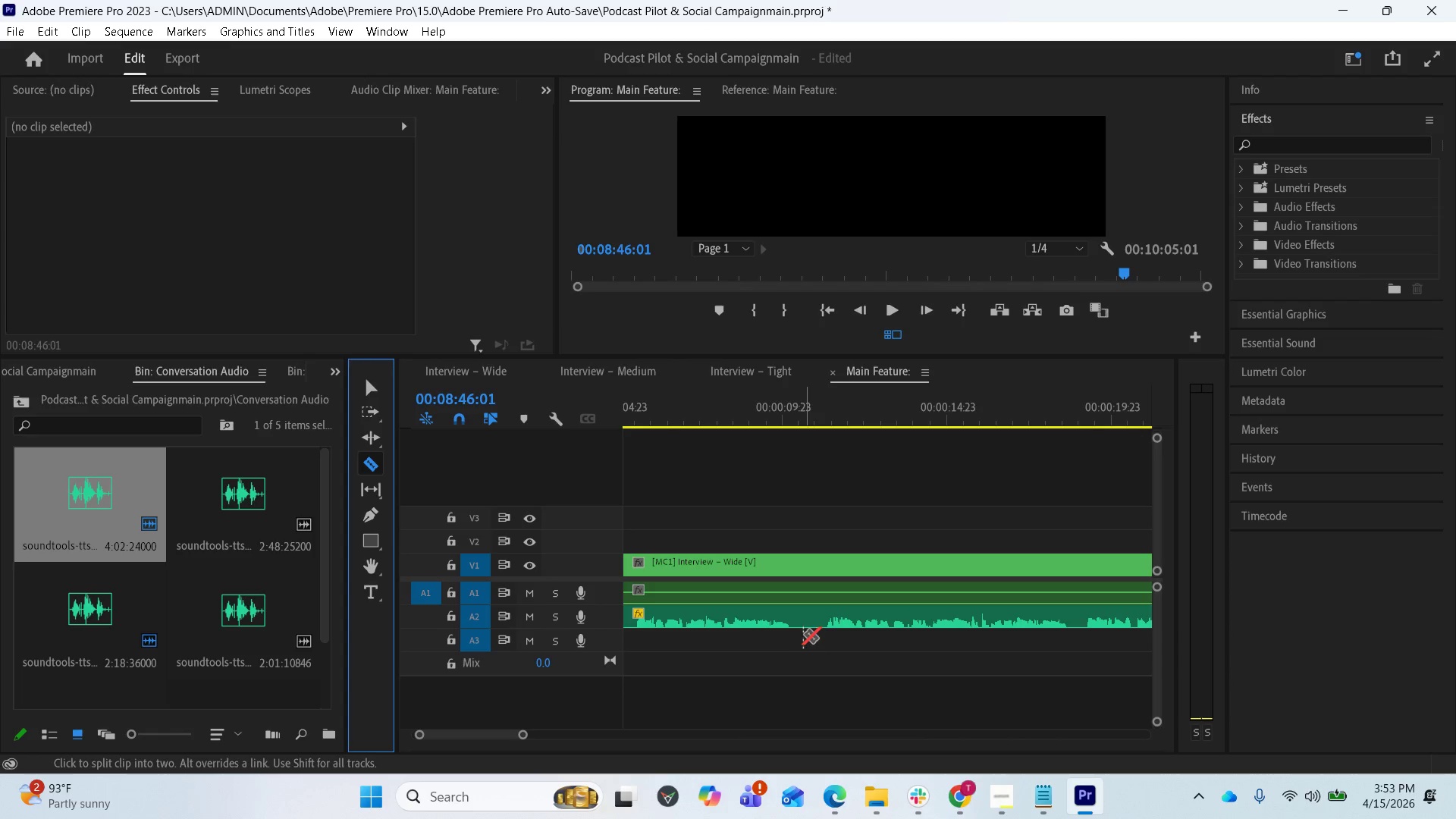 
left_click([806, 617])
 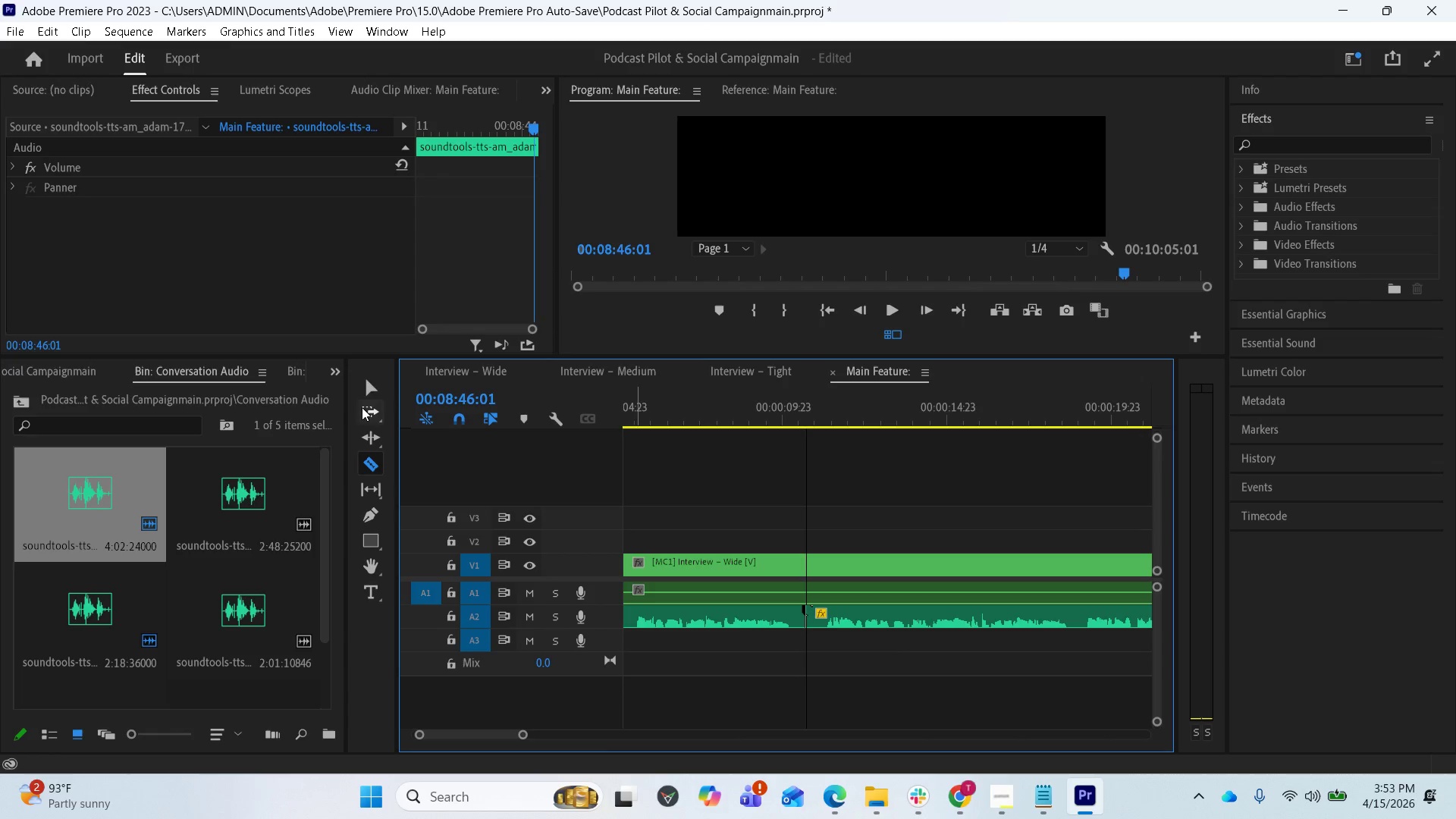 
left_click([369, 393])
 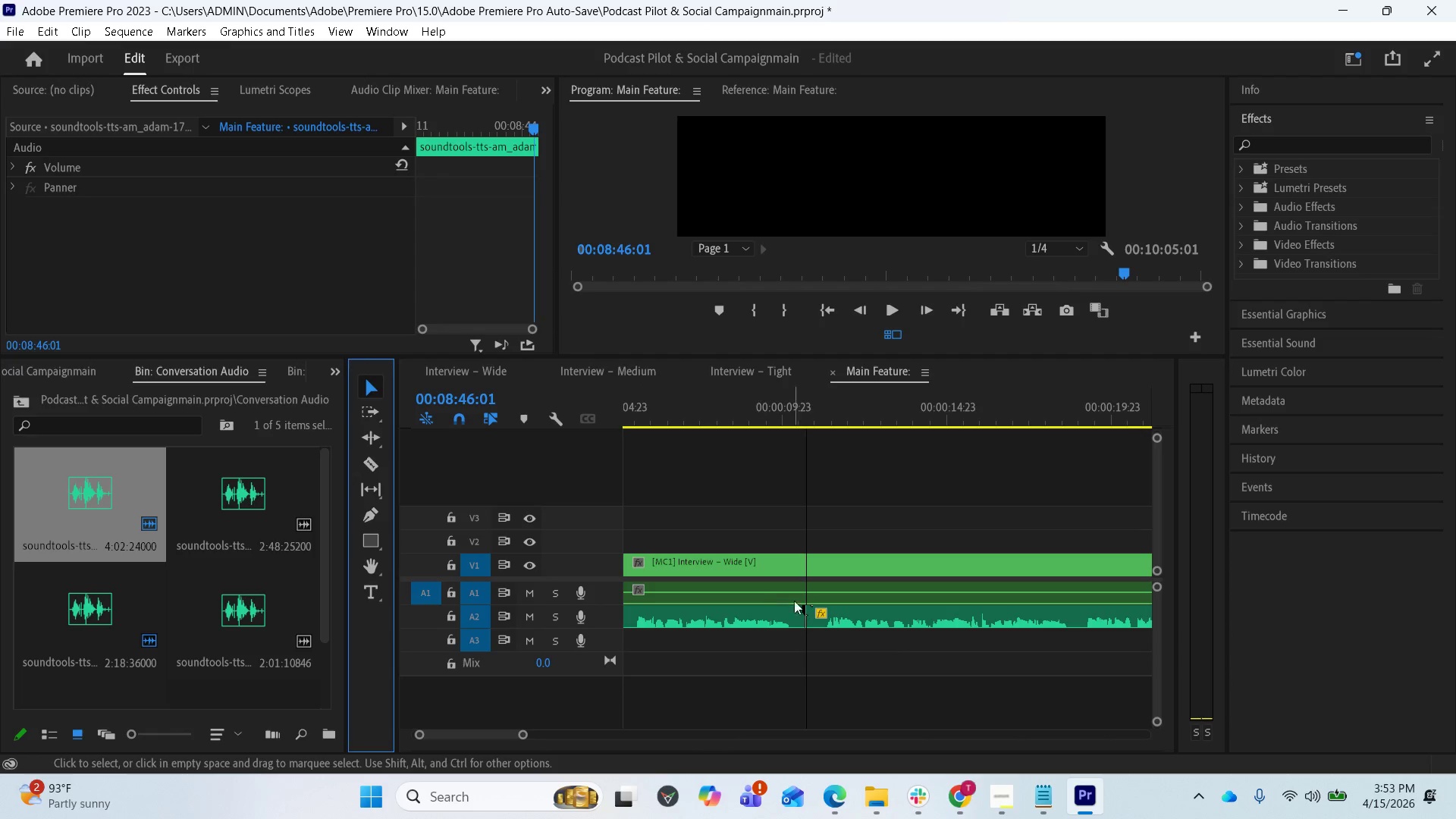 
scroll: coordinate [810, 609], scroll_direction: down, amount: 9.0
 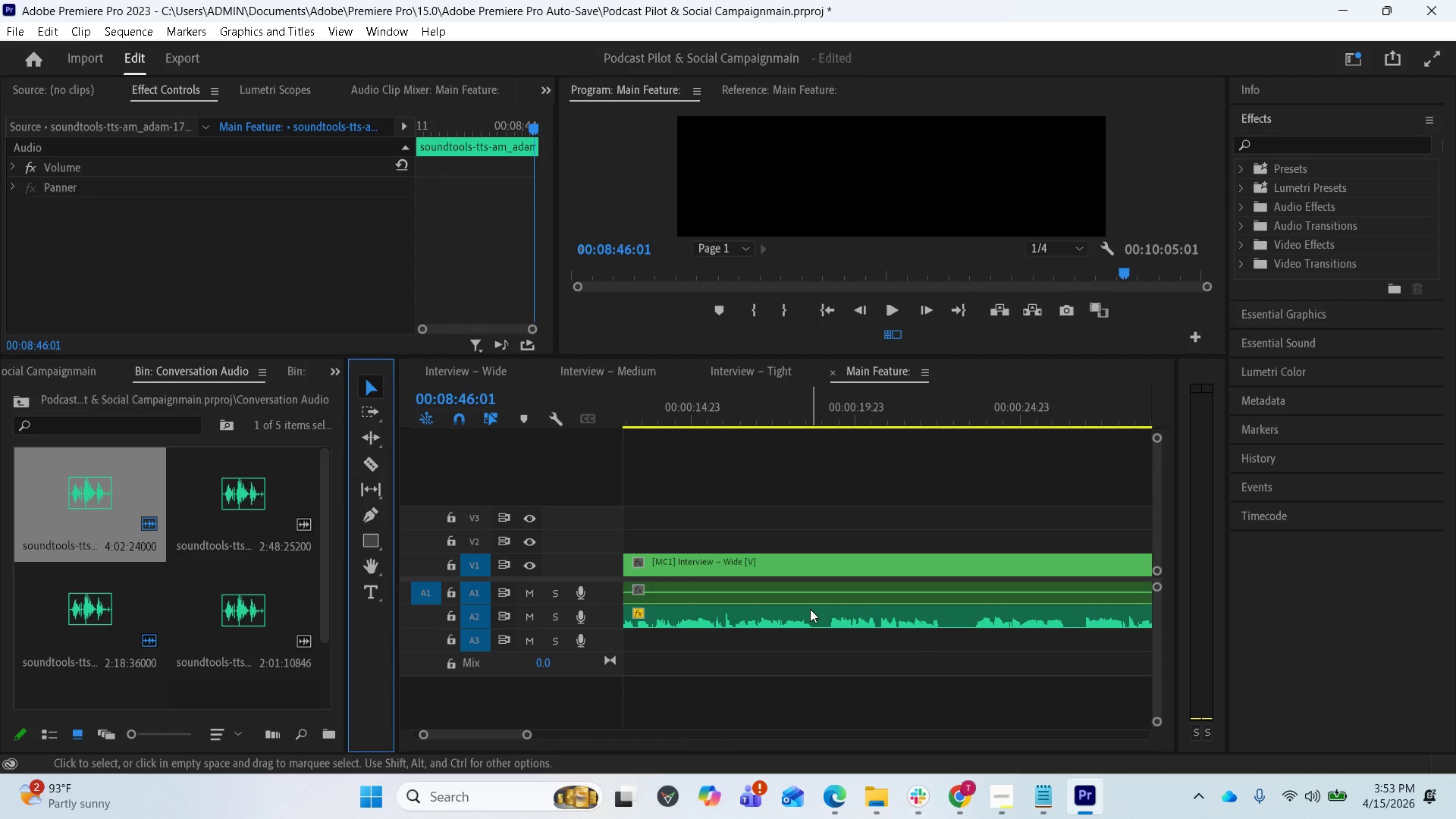 
key(Minus)
 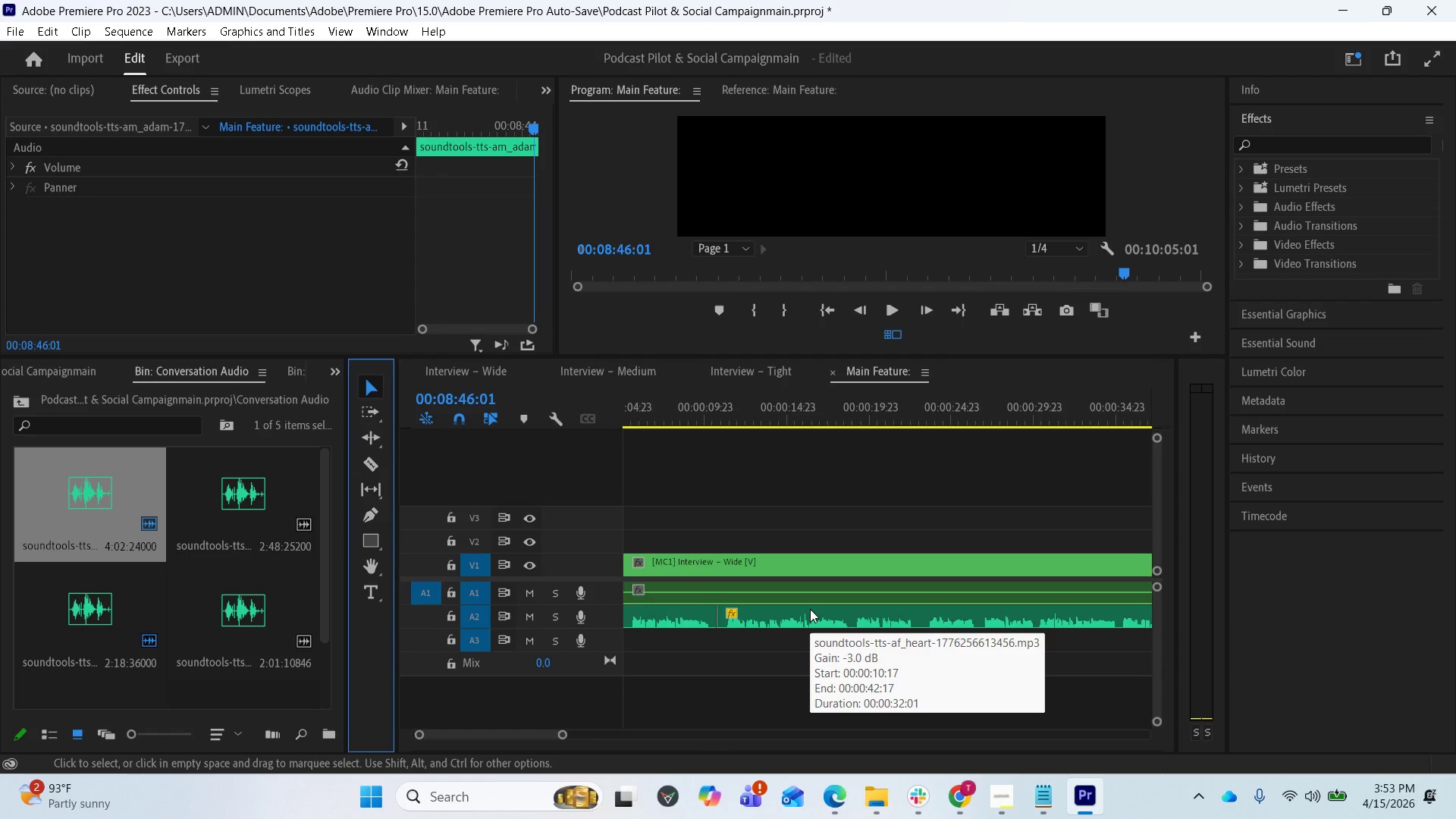 
key(Minus)
 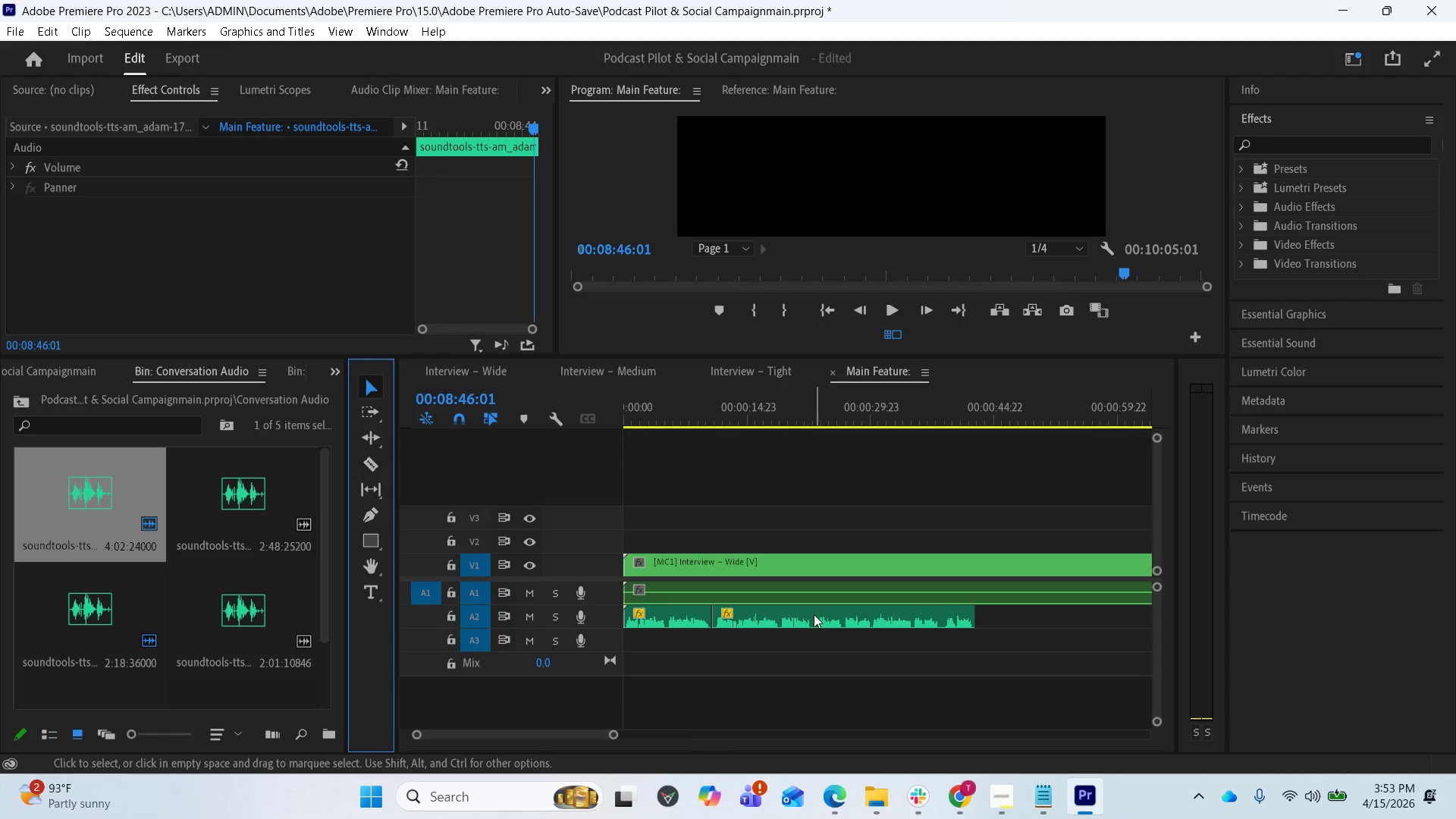 
key(Minus)
 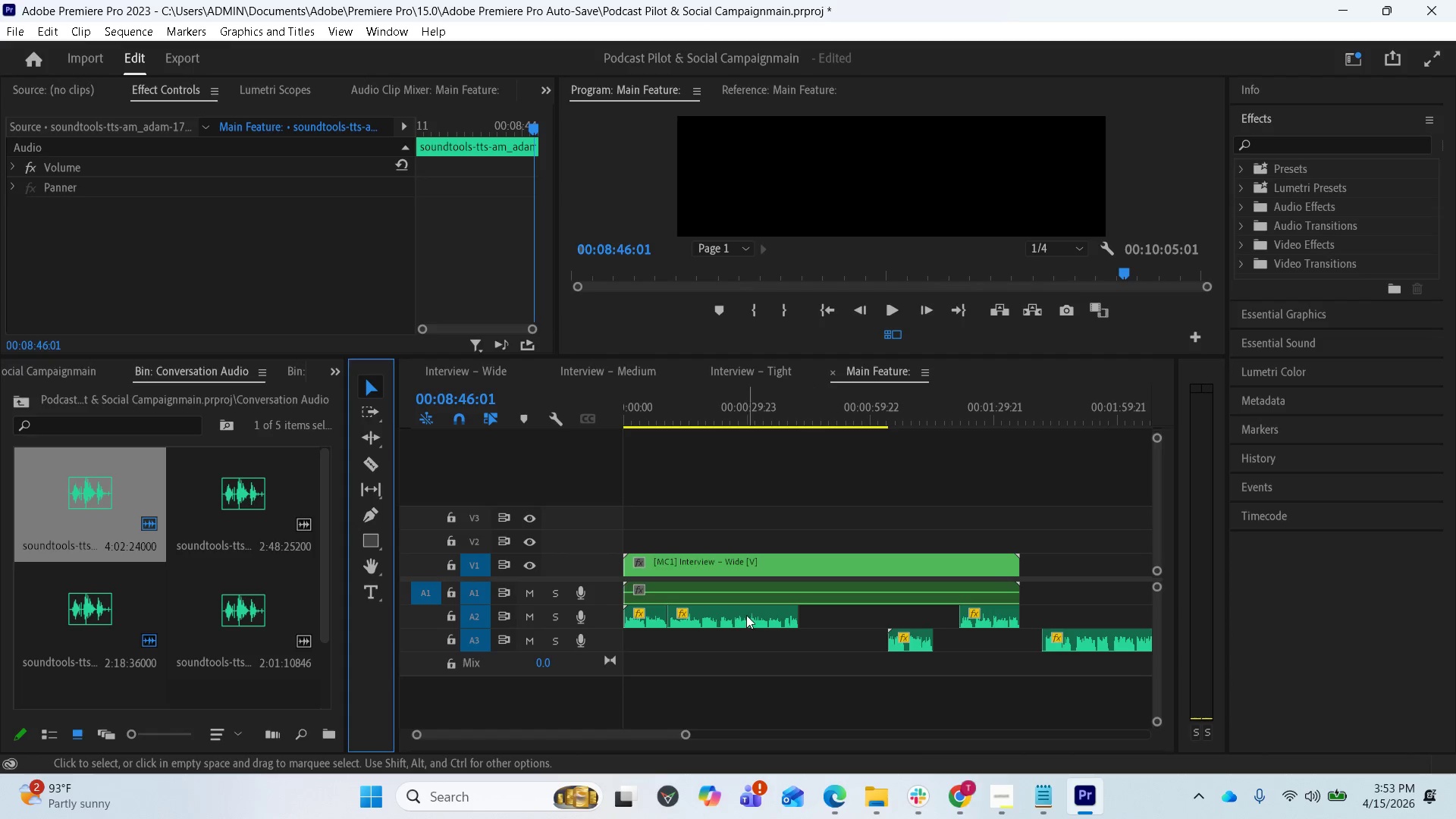 
left_click_drag(start_coordinate=[746, 614], to_coordinate=[817, 613])
 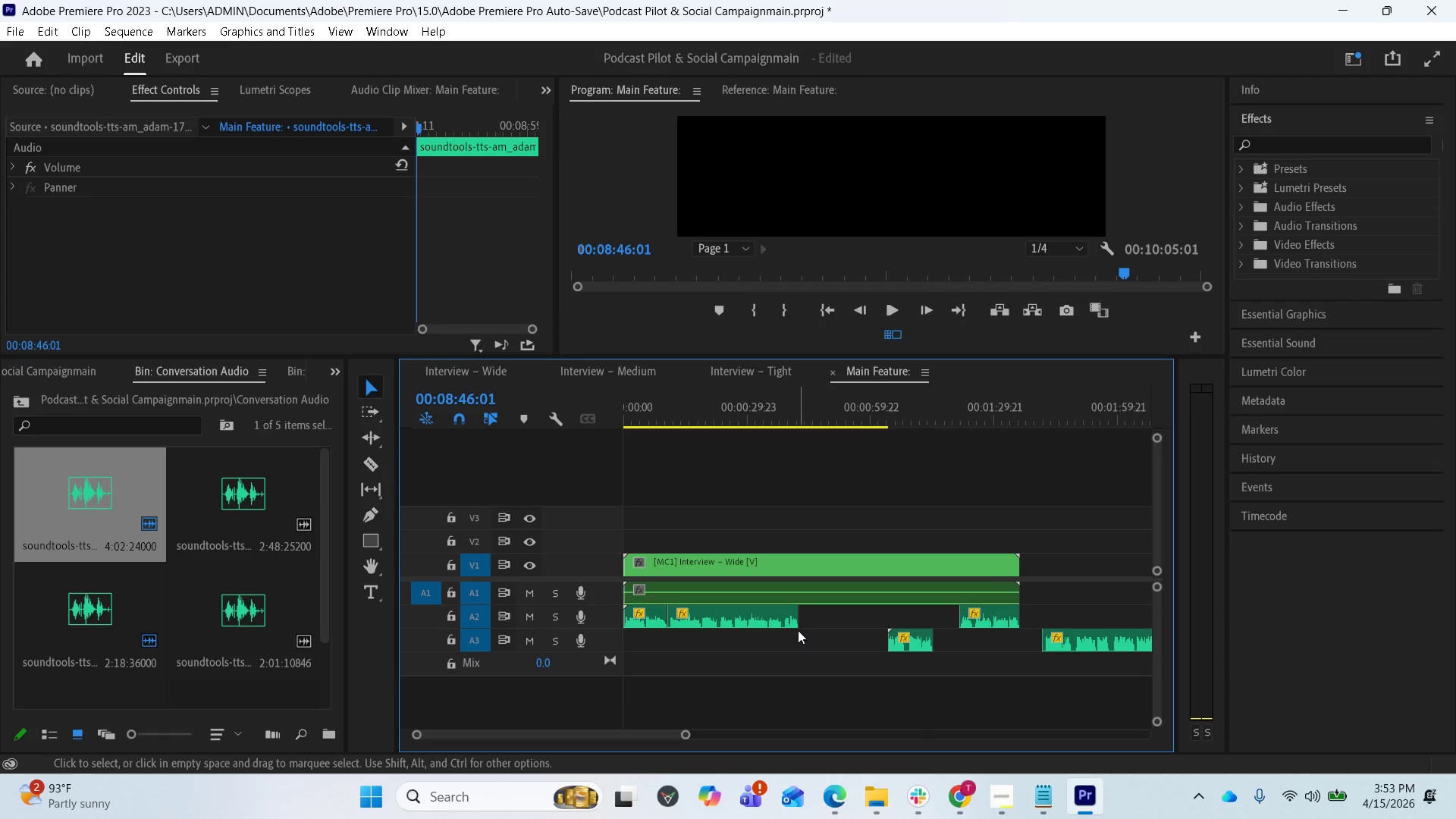 
key(Control+Z)
 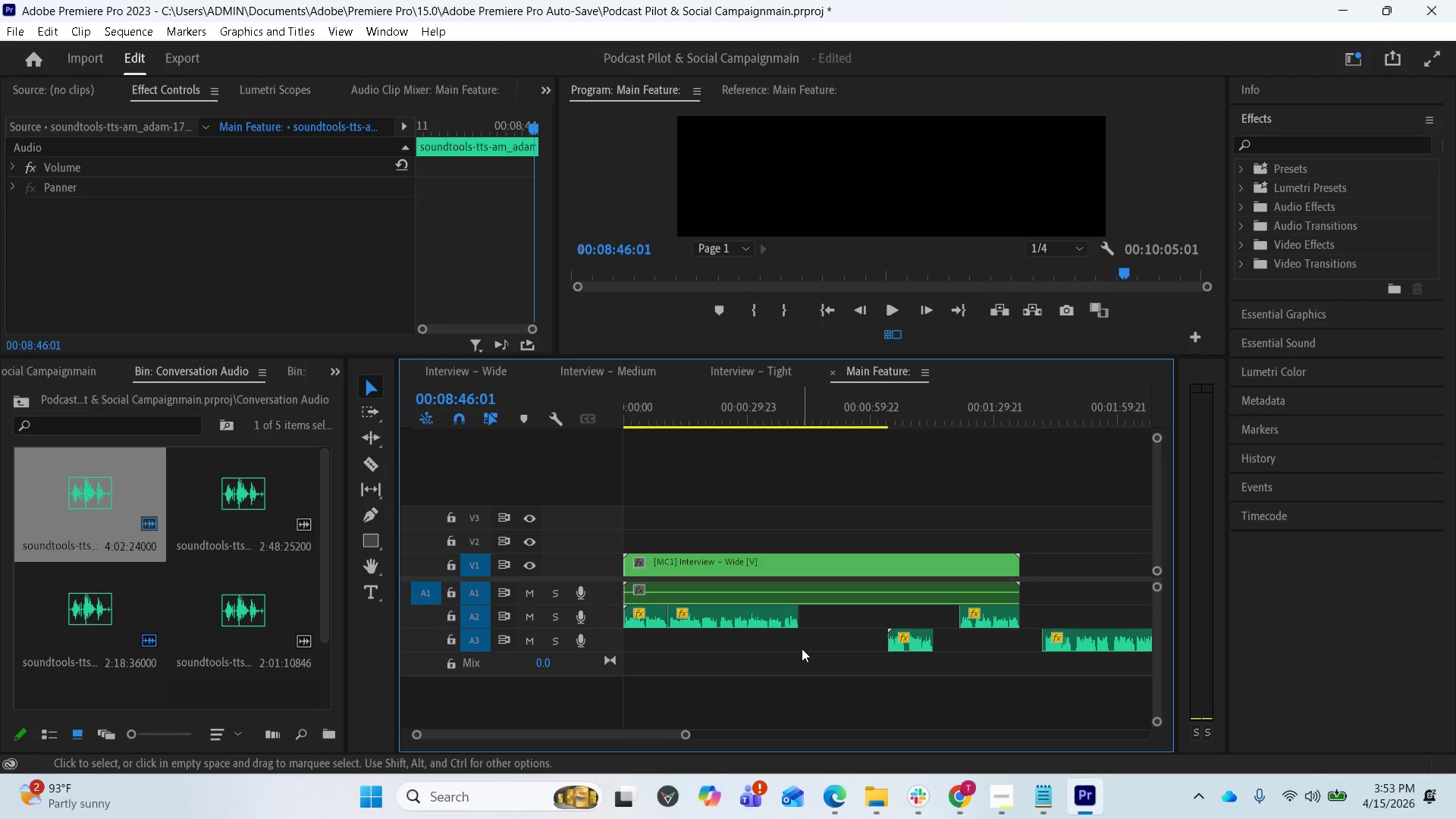 
scroll: coordinate [818, 643], scroll_direction: up, amount: 10.0
 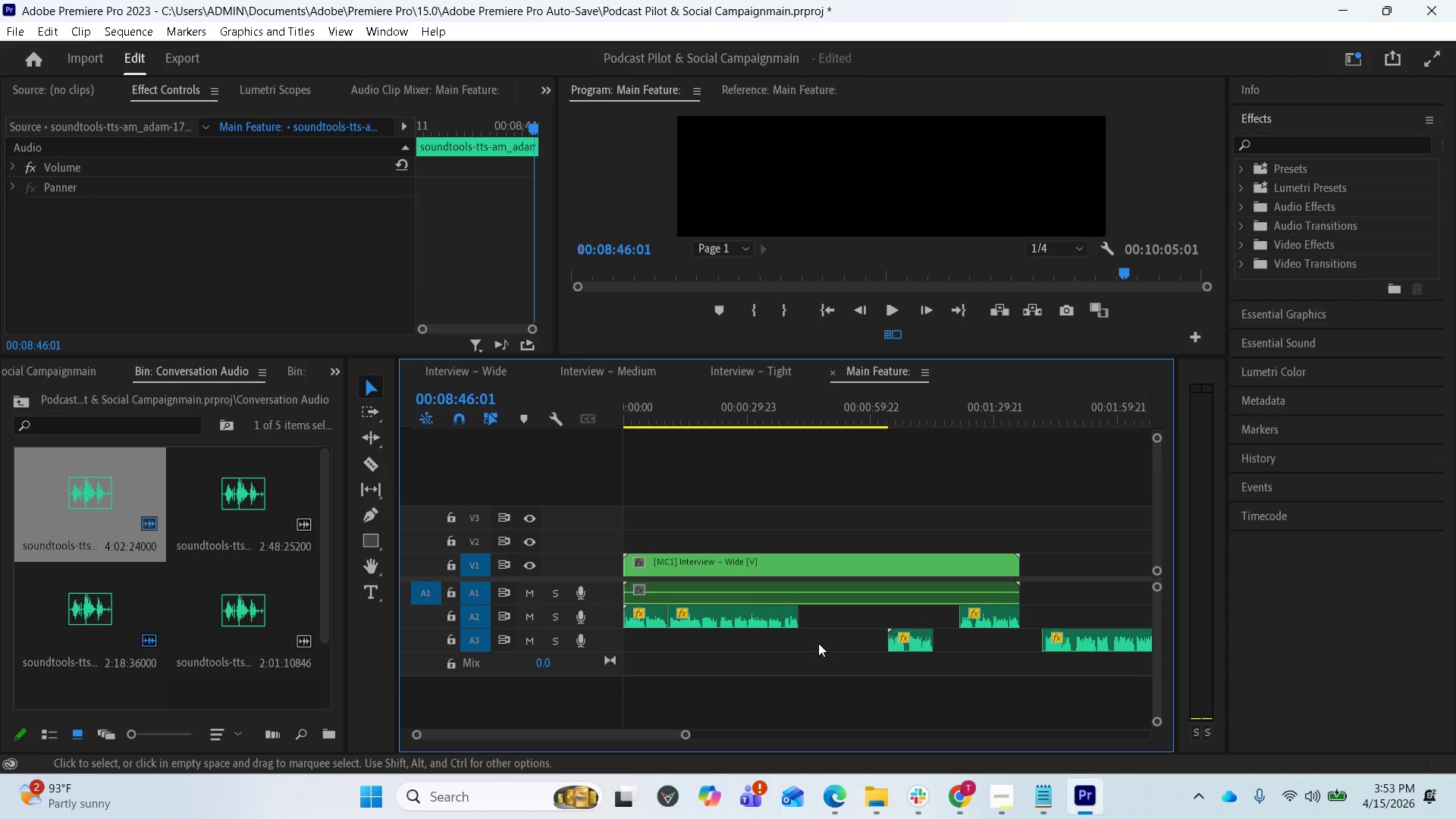 
key(Control+Z)
 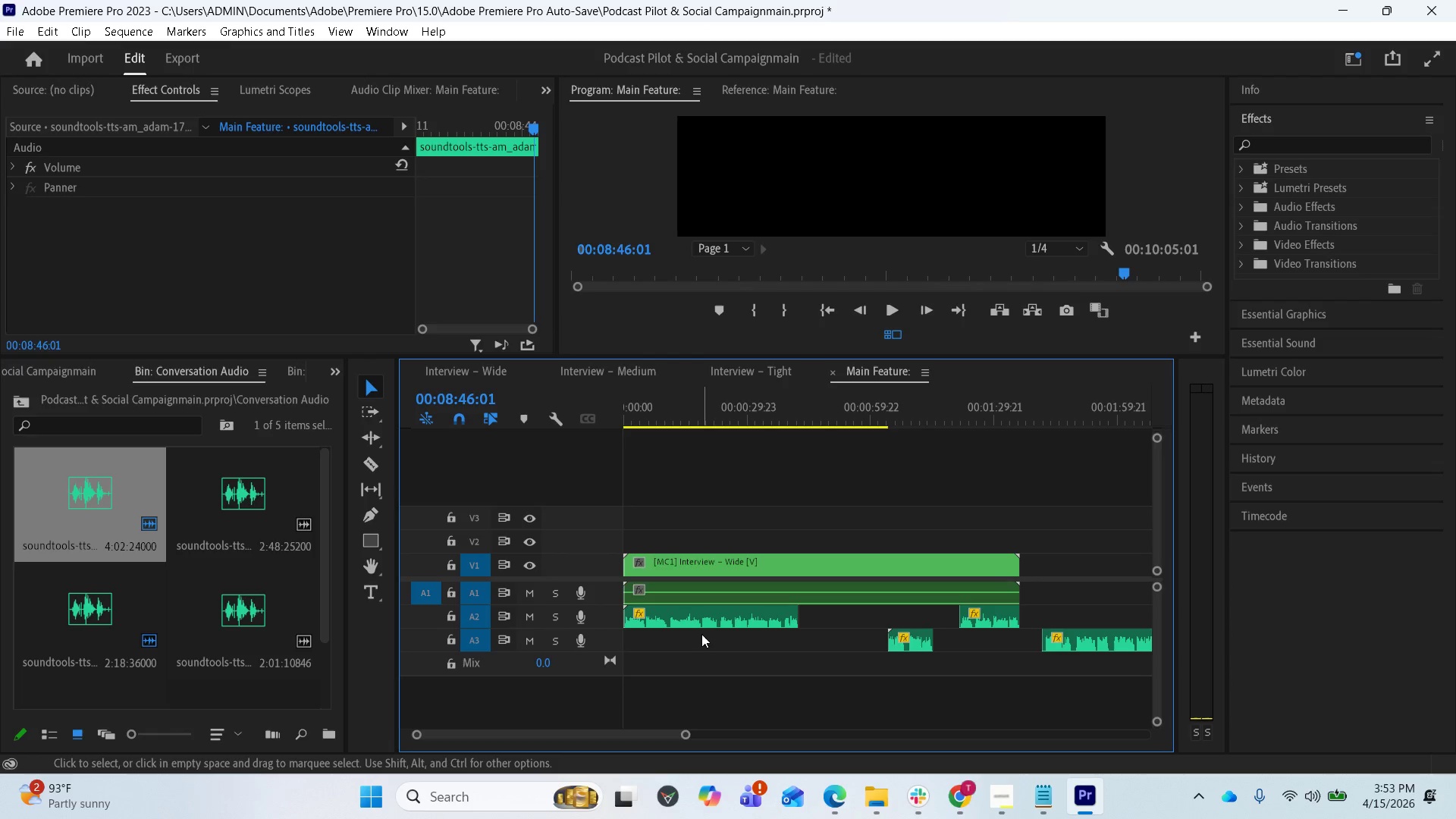 
key(Equal)
 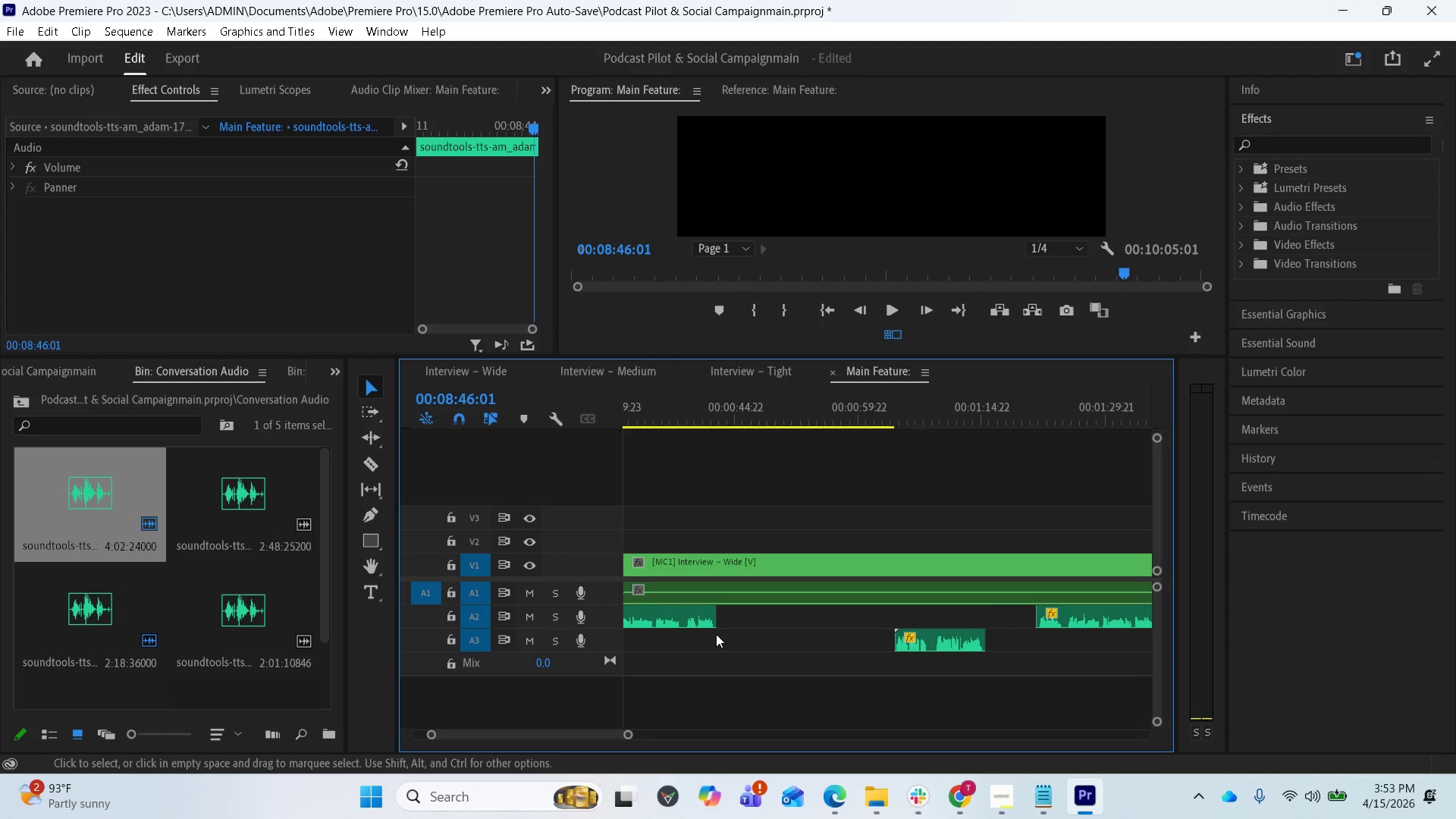 
key(Equal)
 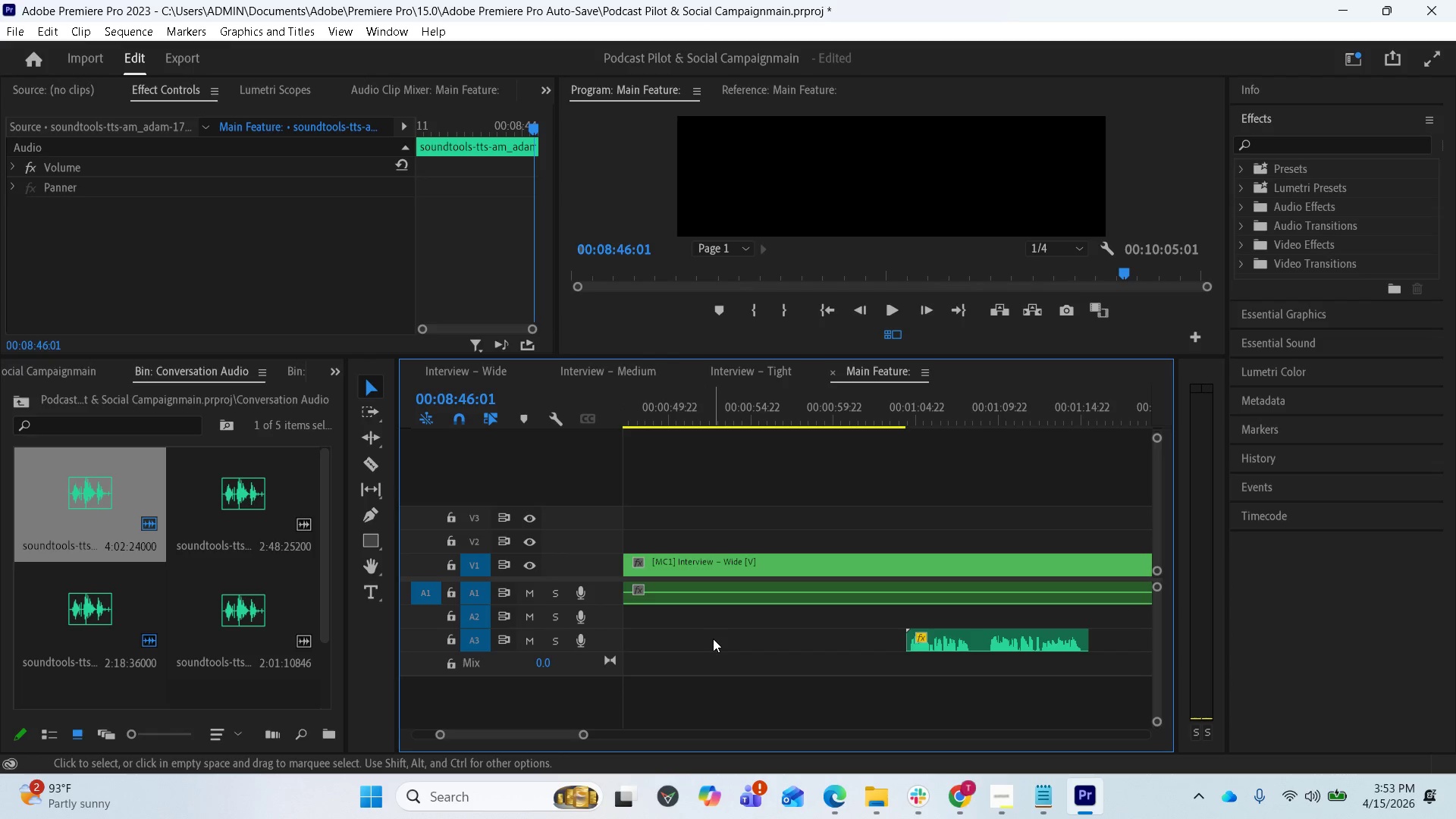 
scroll: coordinate [744, 642], scroll_direction: up, amount: 38.0
 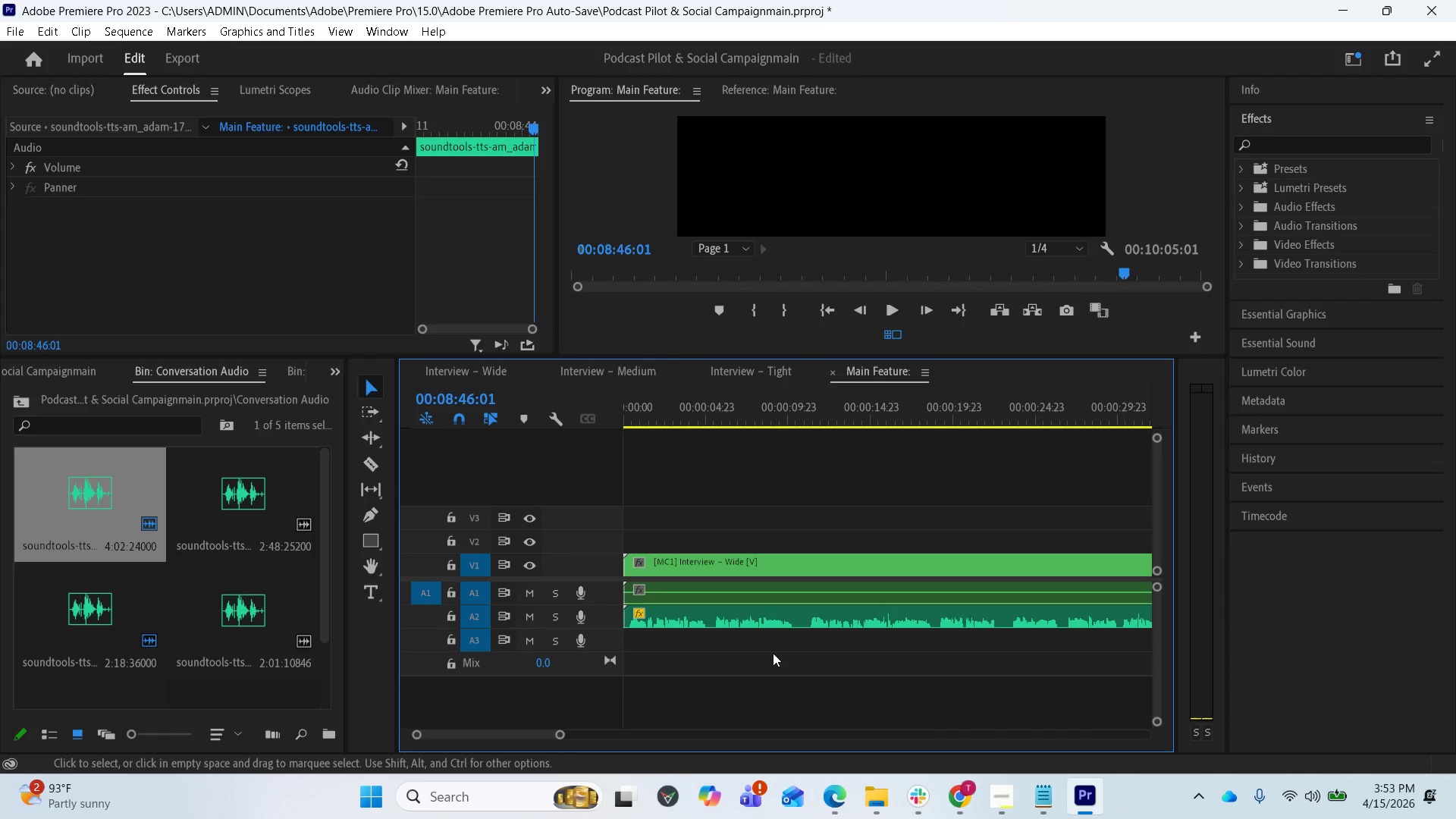 
scroll: coordinate [775, 653], scroll_direction: down, amount: 2.0
 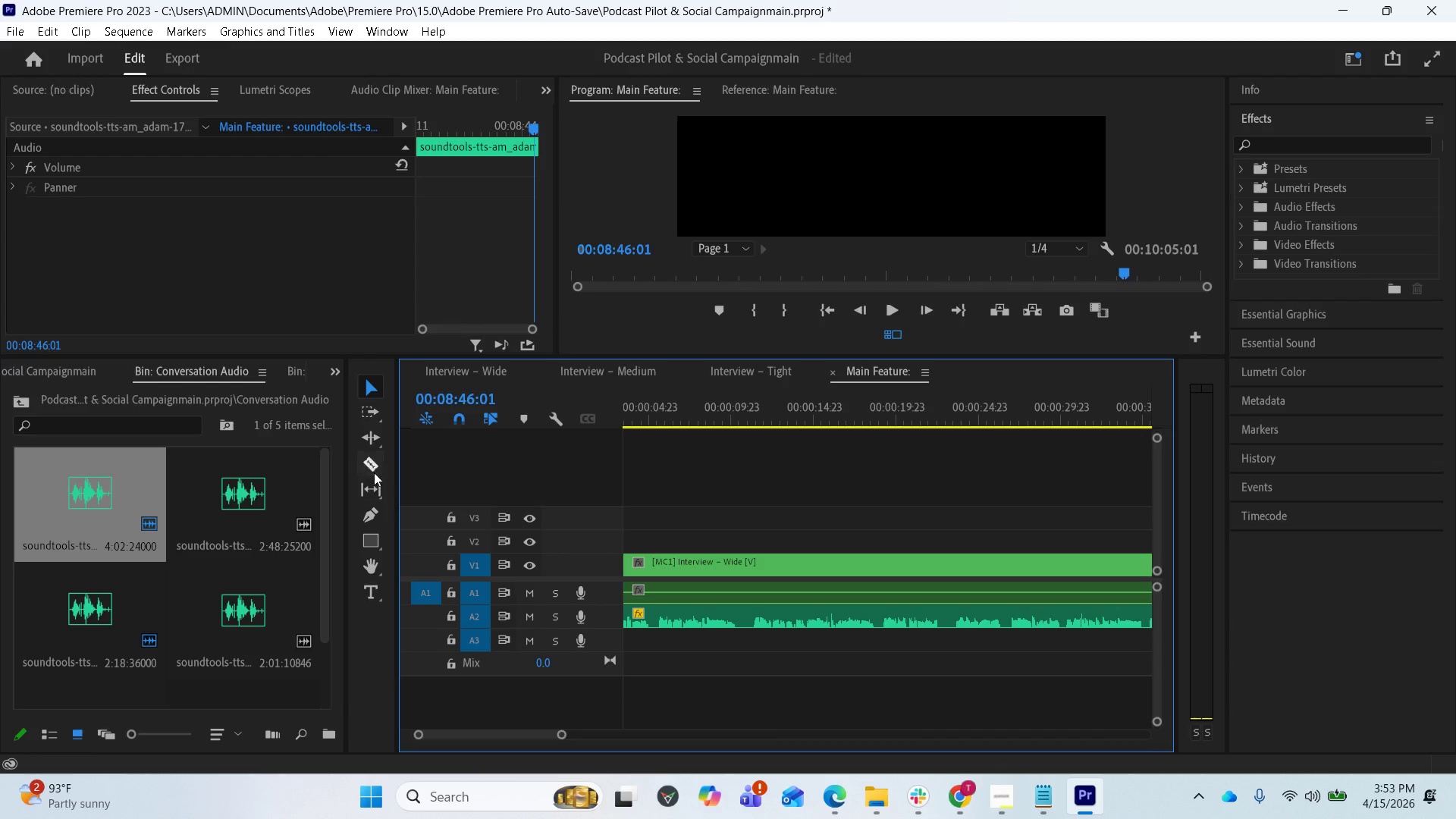 
left_click([381, 463])
 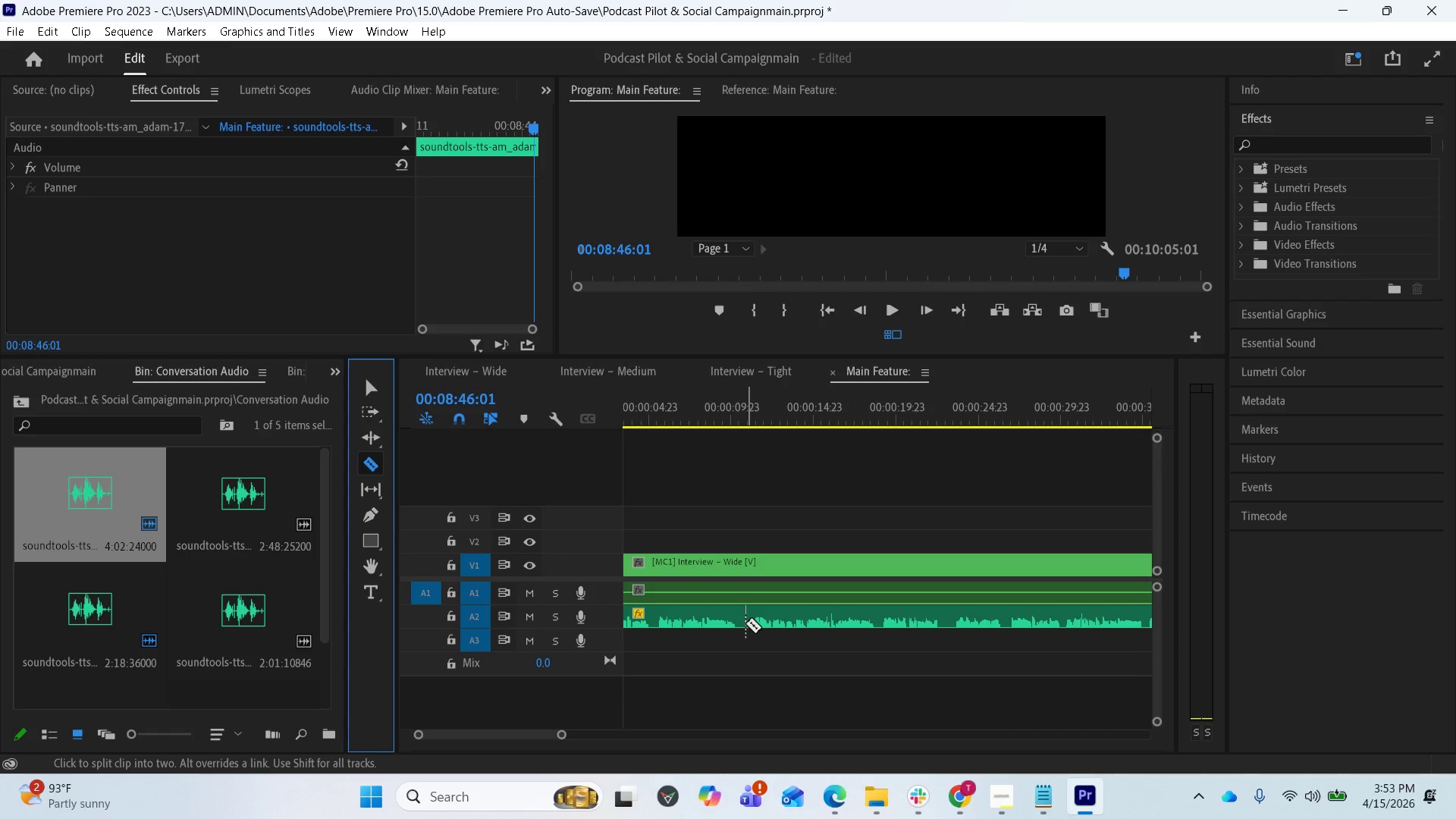 
left_click([745, 623])
 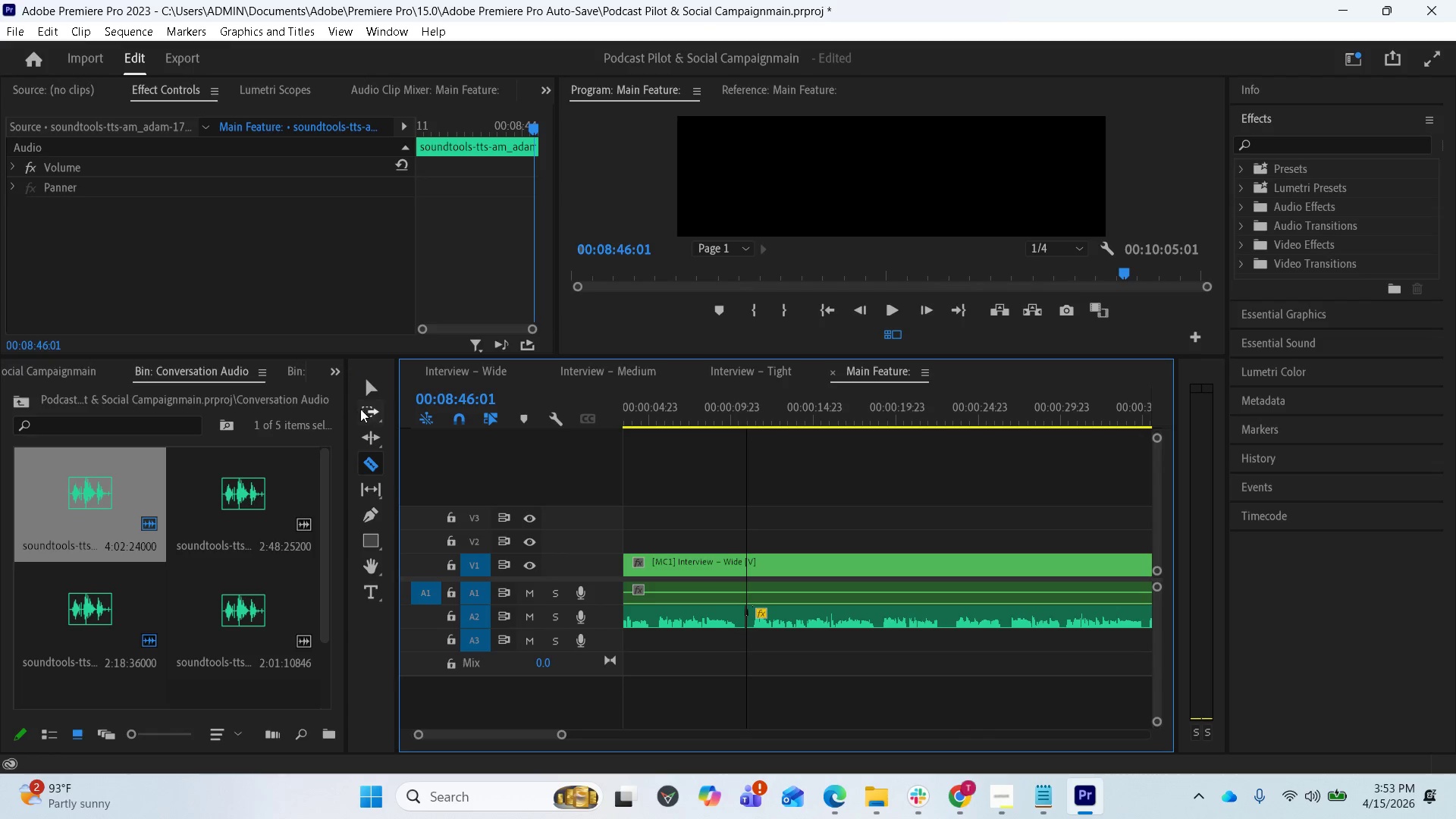 
left_click([374, 393])
 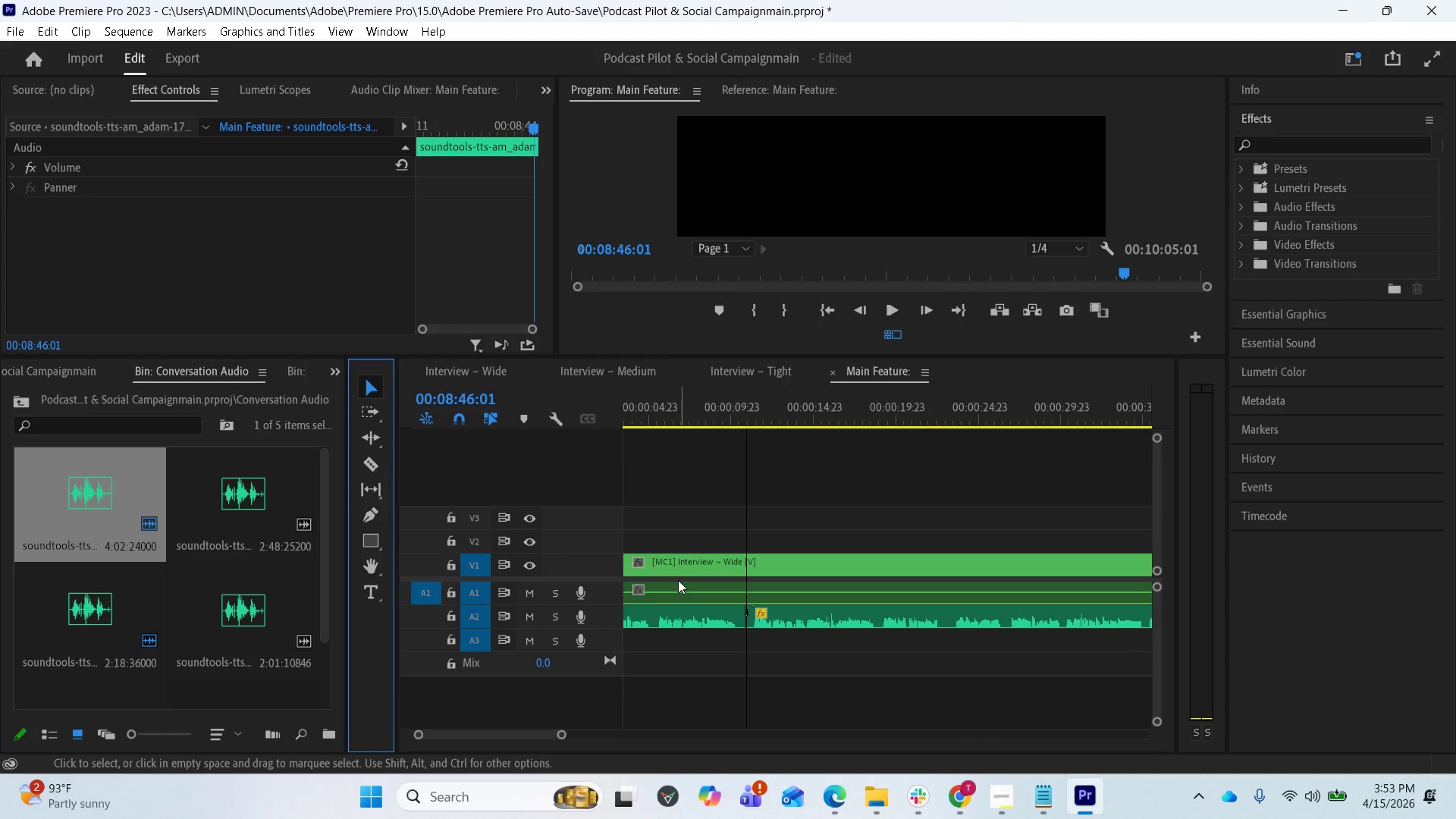 
scroll: coordinate [757, 628], scroll_direction: down, amount: 9.0
 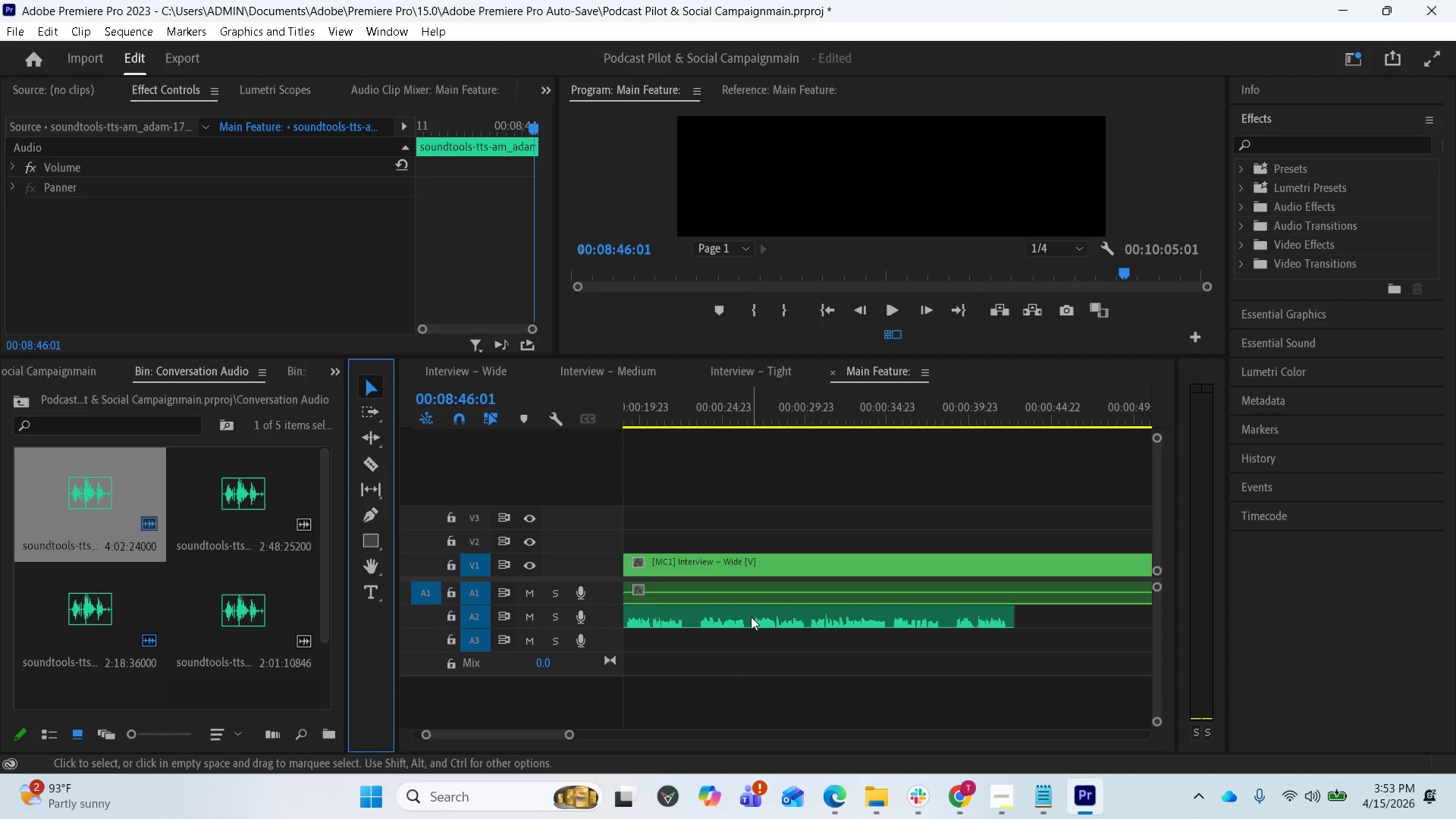 
scroll: coordinate [743, 617], scroll_direction: none, amount: 0.0
 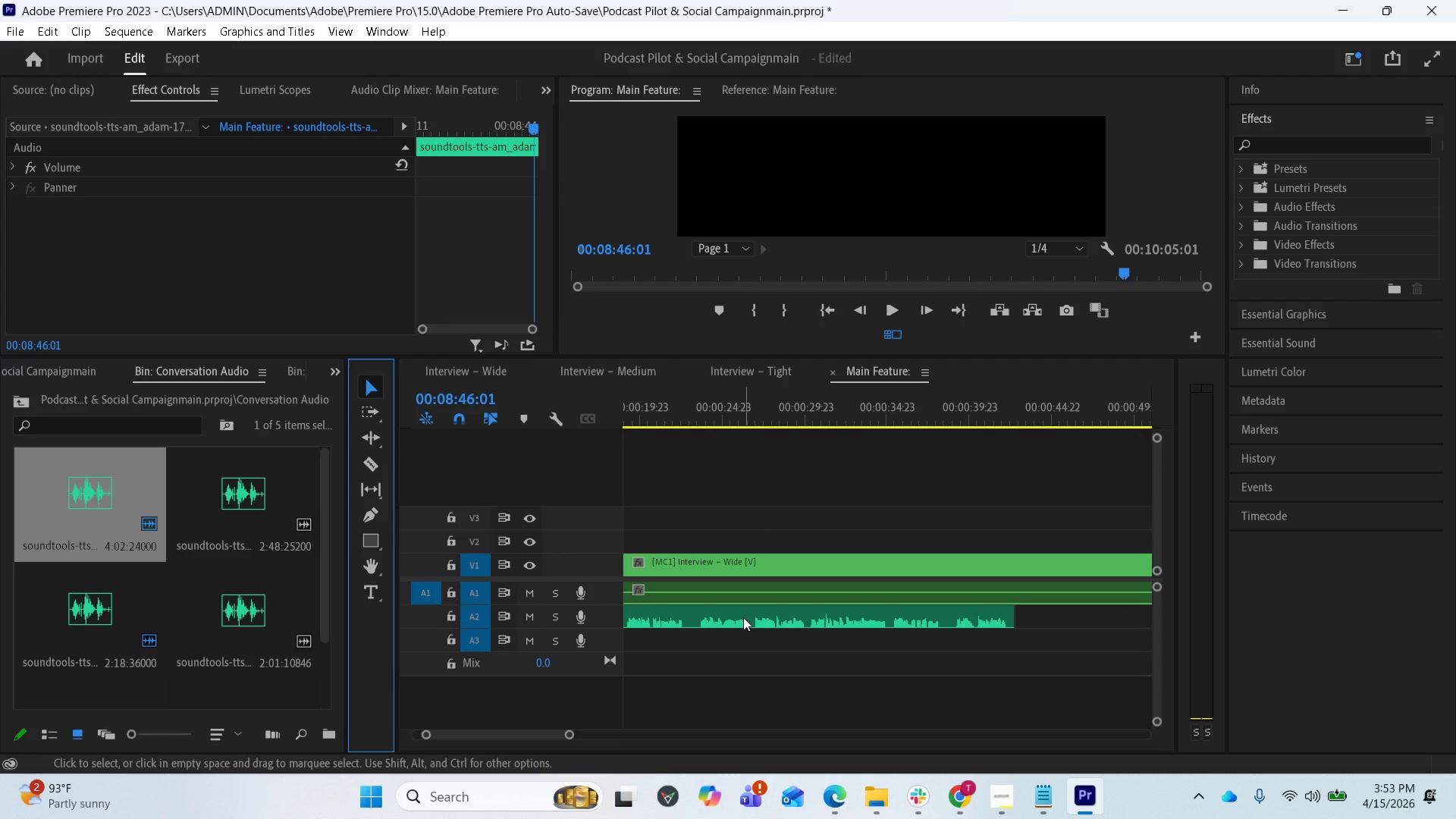 
left_click([743, 617])
 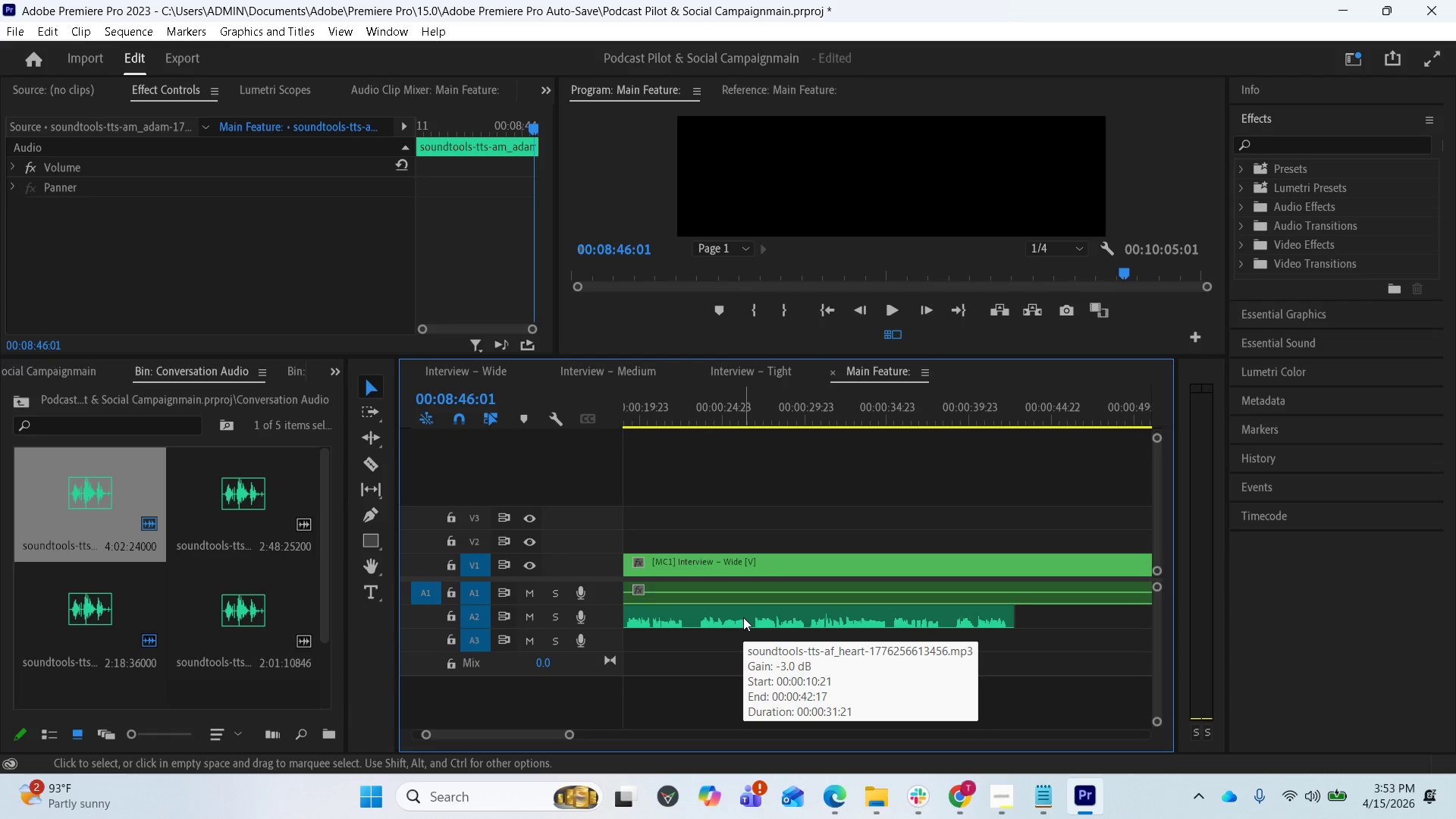 
left_click([743, 617])
 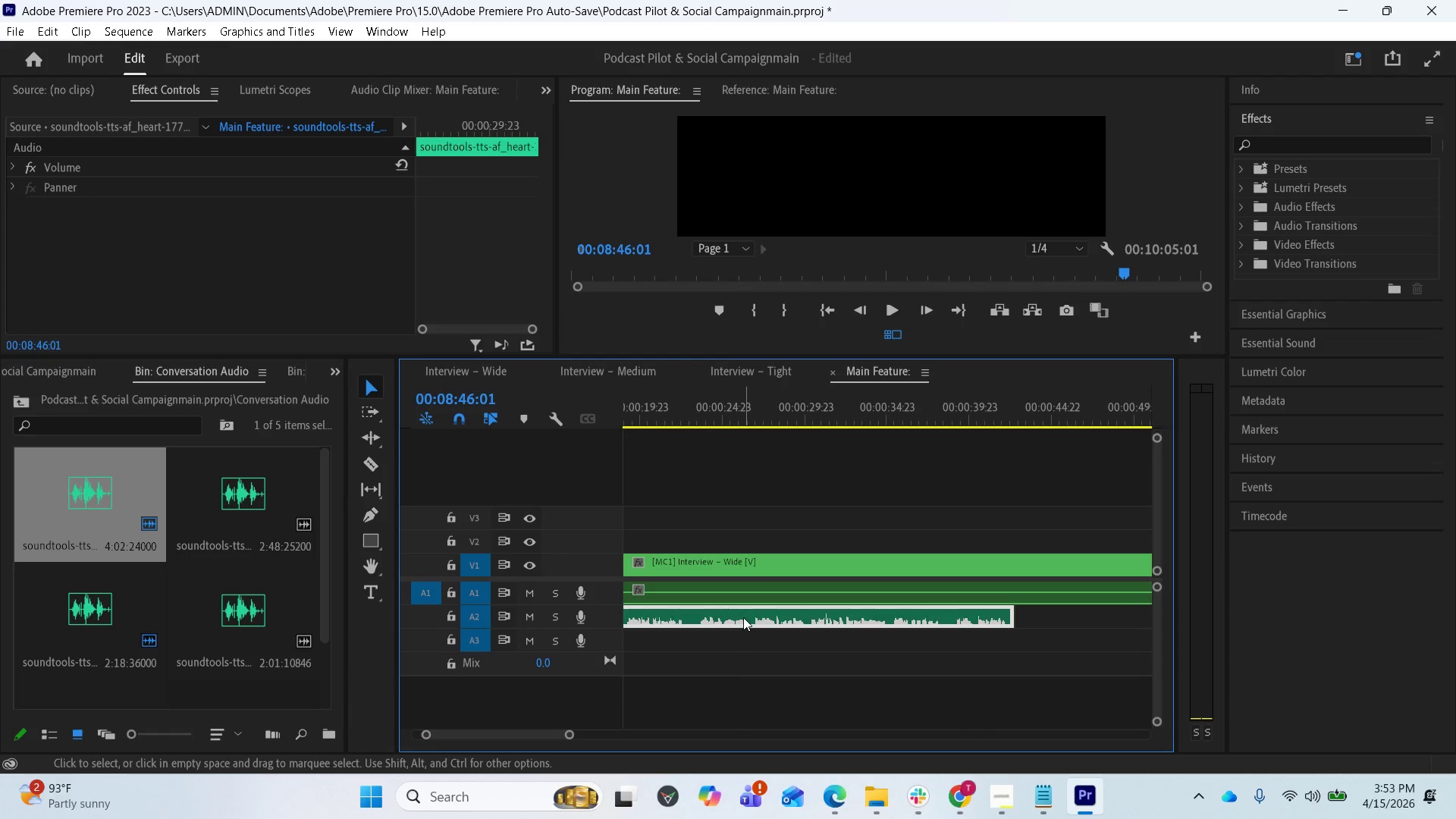 
scroll: coordinate [743, 617], scroll_direction: down, amount: 3.0
 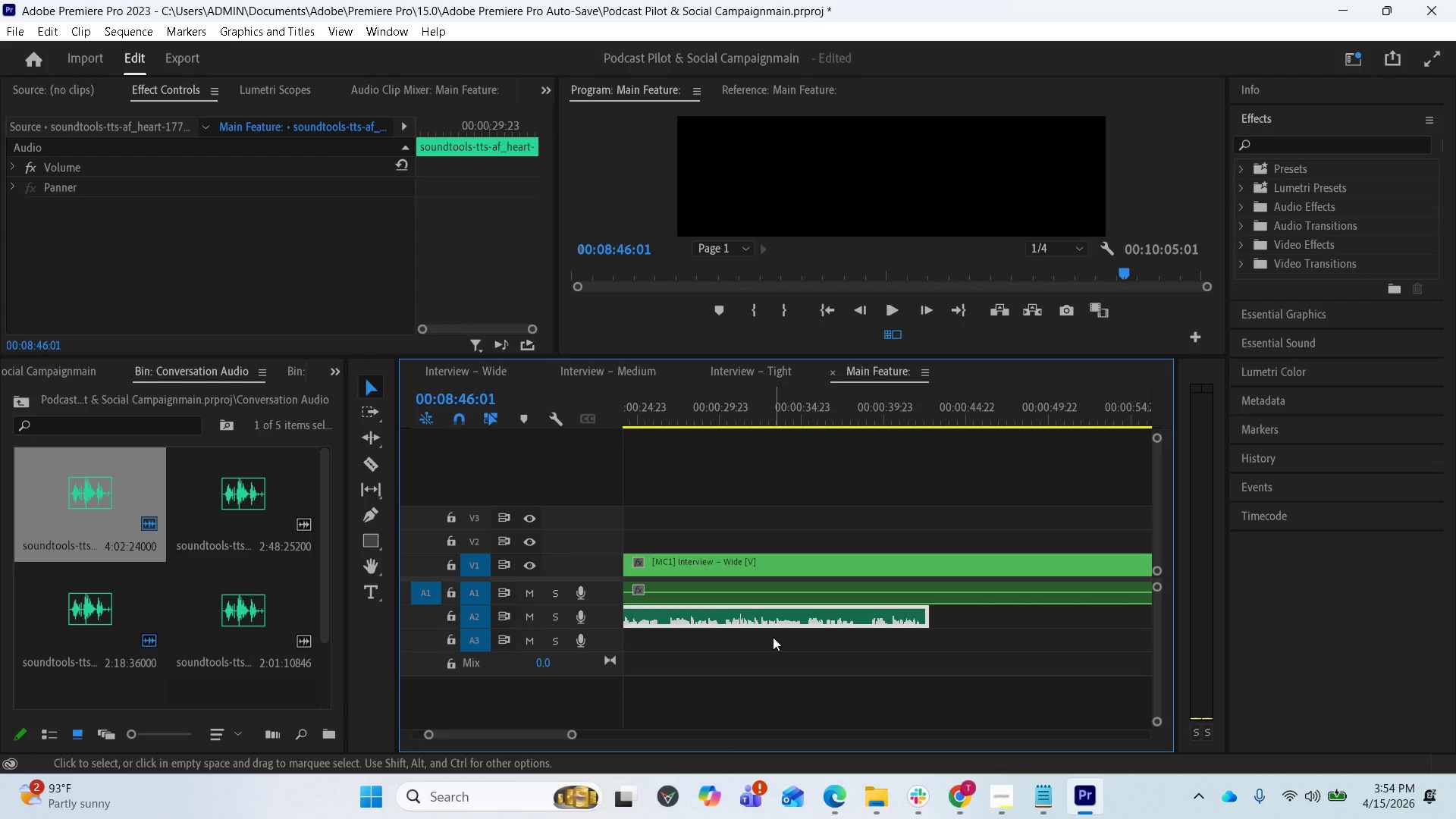 
key(Minus)
 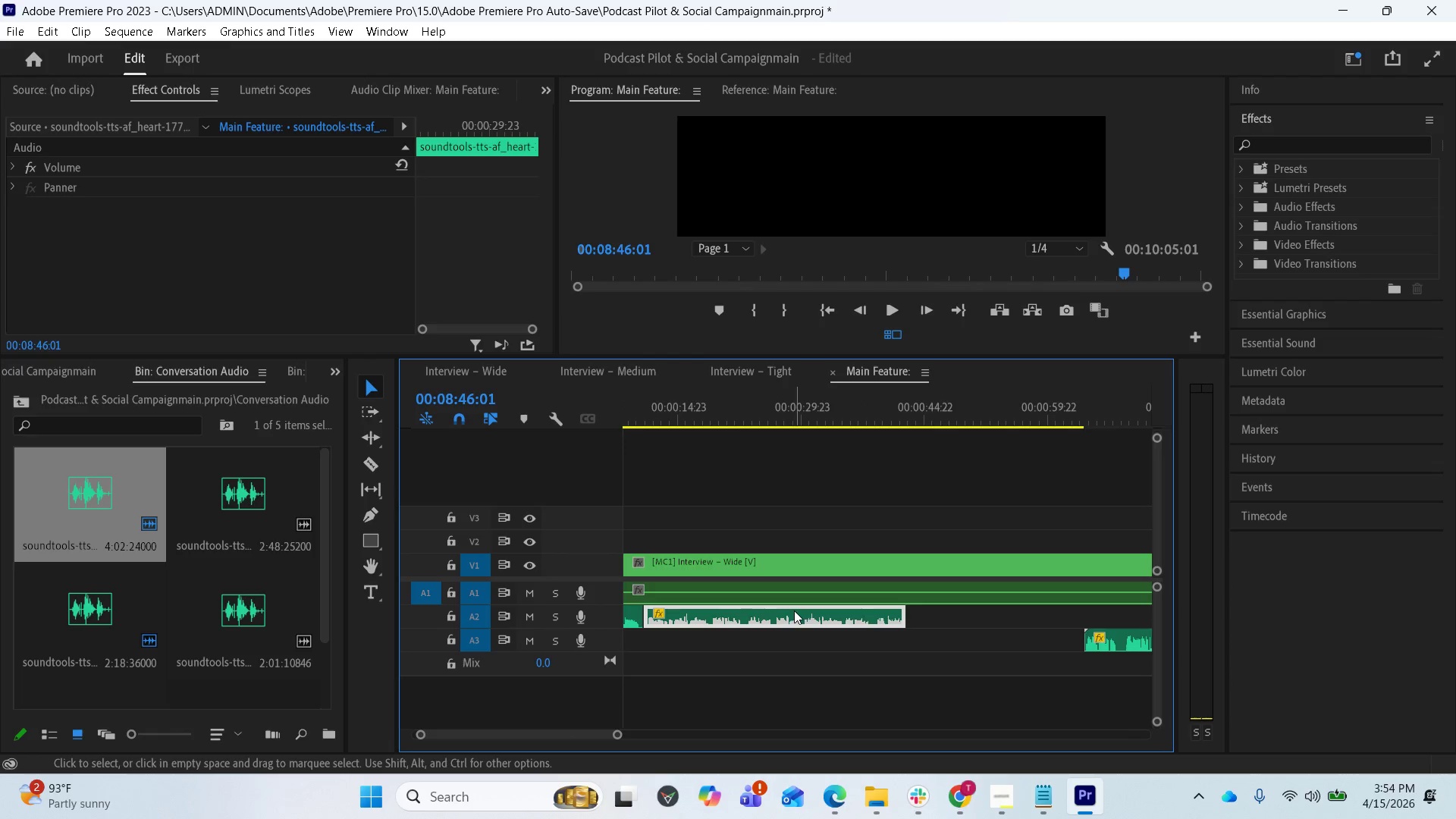 
scroll: coordinate [775, 636], scroll_direction: up, amount: 7.0
 